 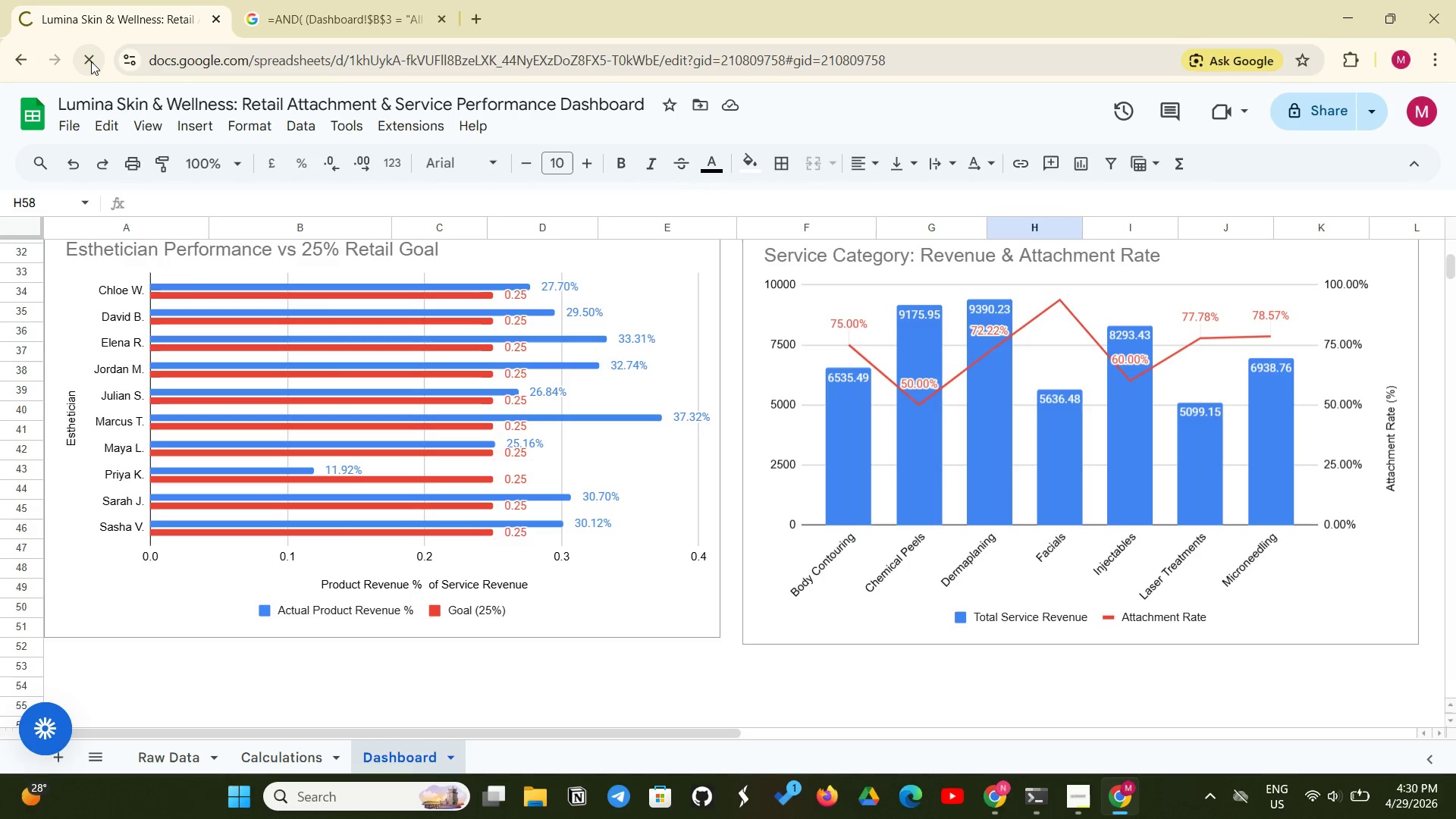 
scroll: coordinate [948, 491], scroll_direction: down, amount: 7.0
 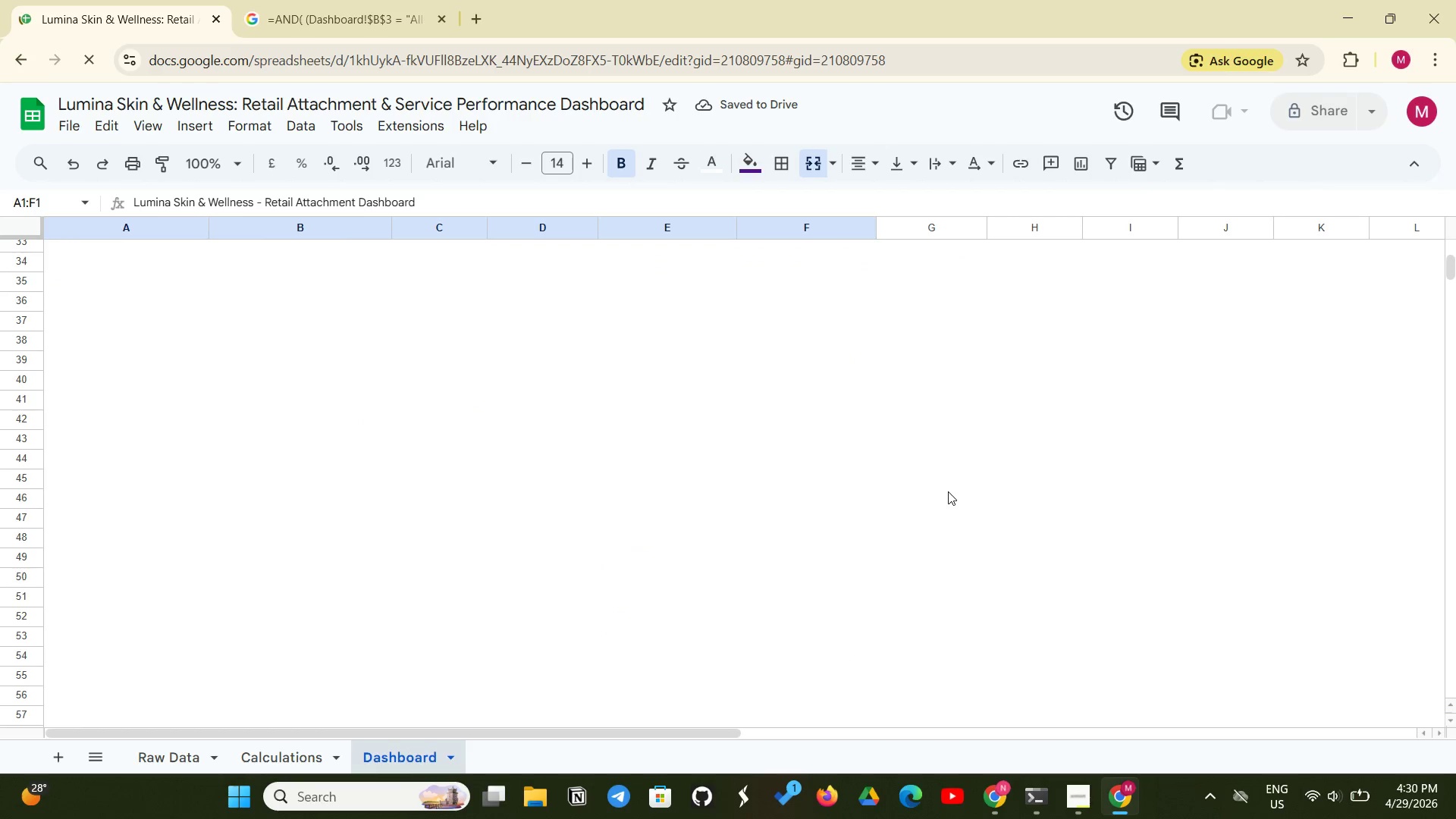 
scroll: coordinate [949, 491], scroll_direction: up, amount: 1.0
 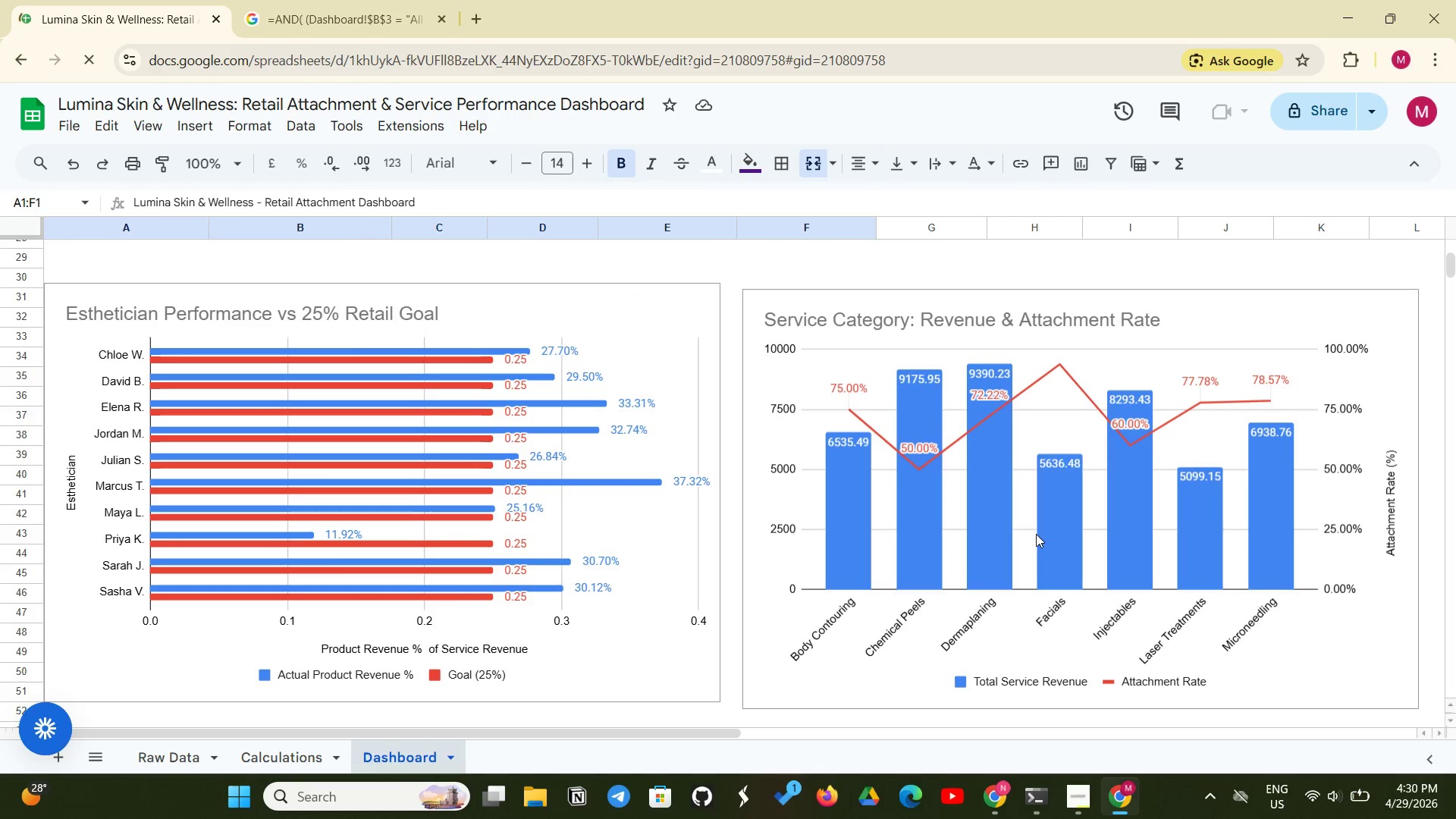 
left_click([1037, 534])
 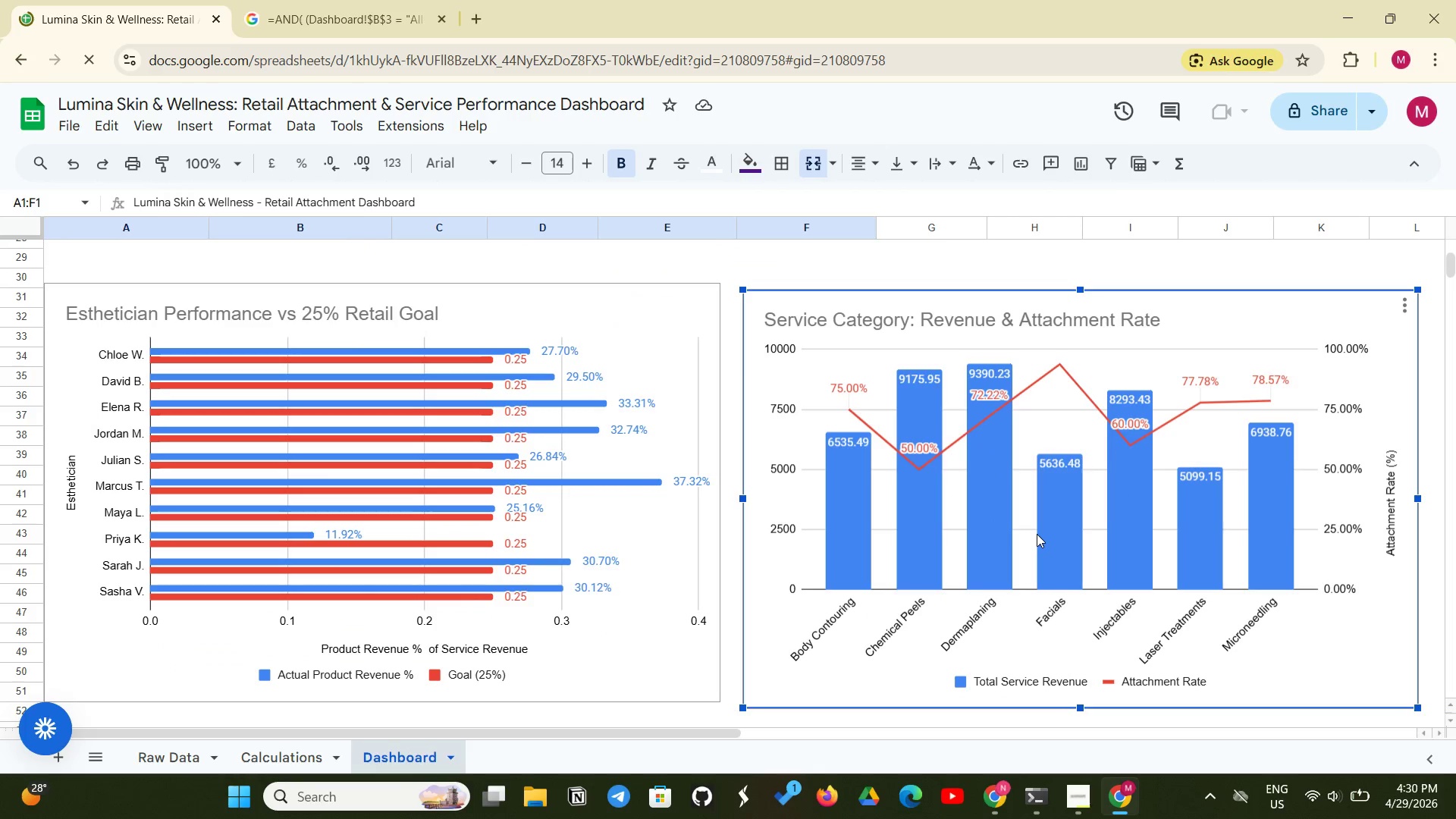 
right_click([1037, 534])
 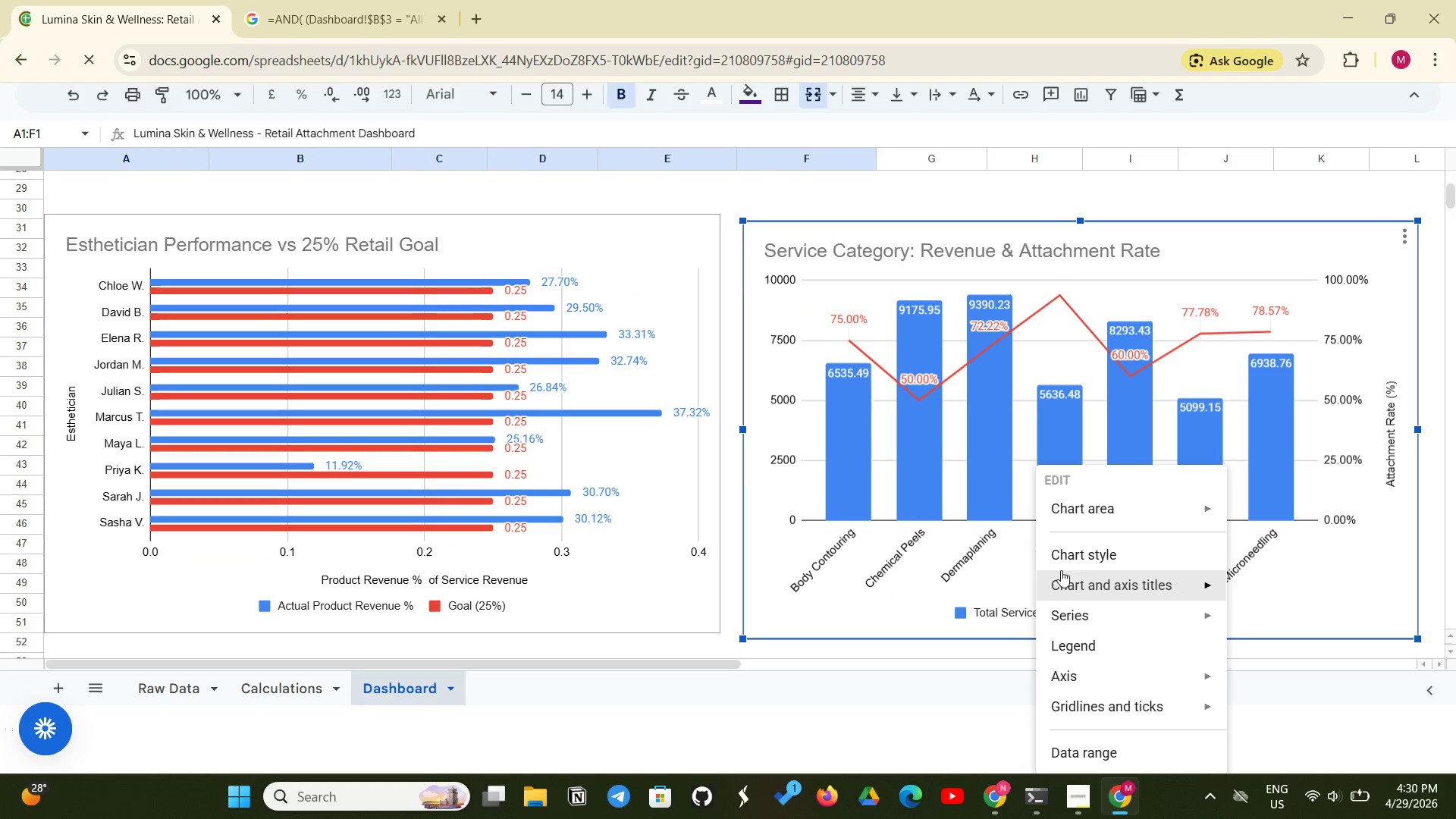 
left_click([1061, 580])
 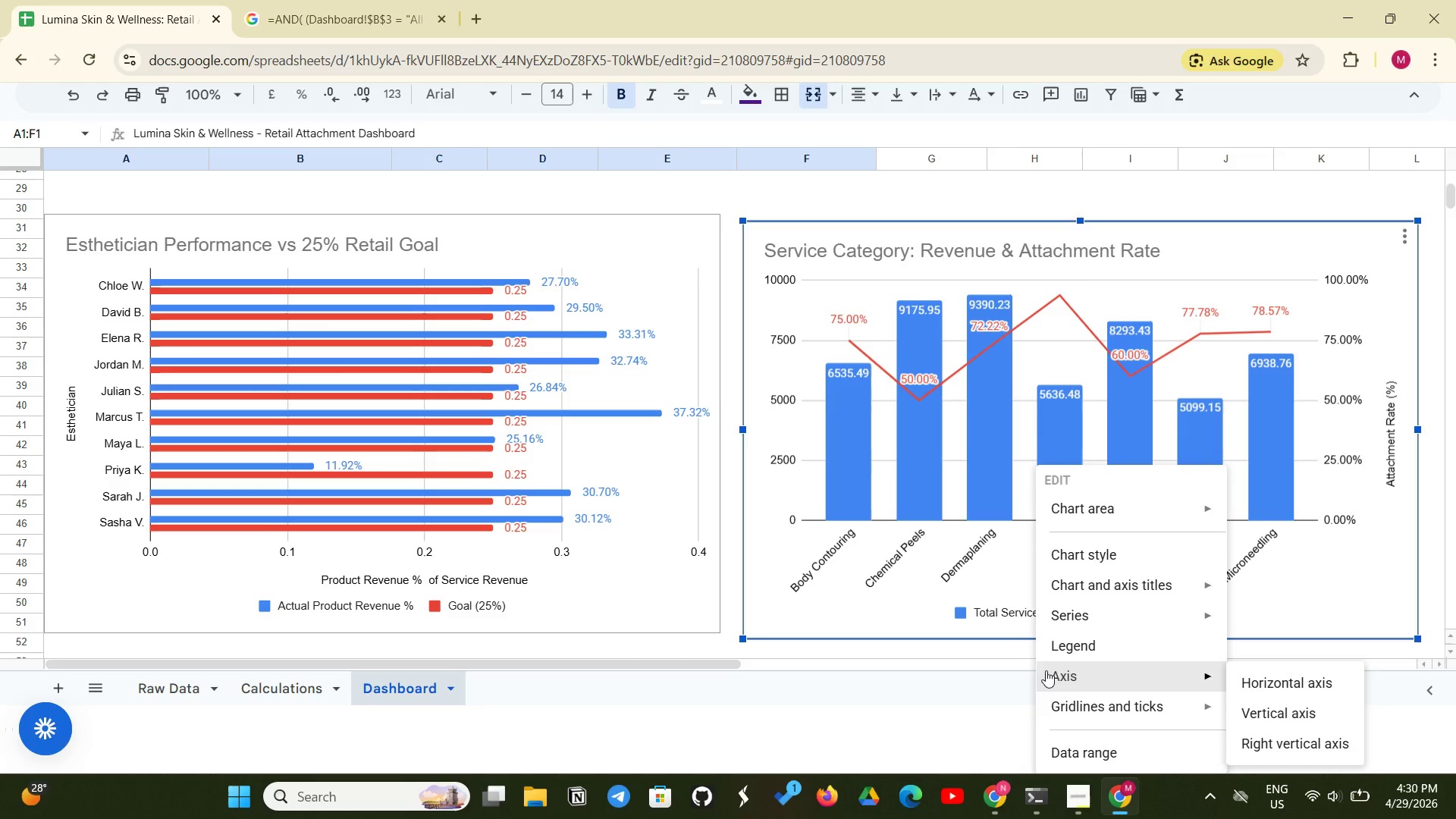 
wait(6.92)
 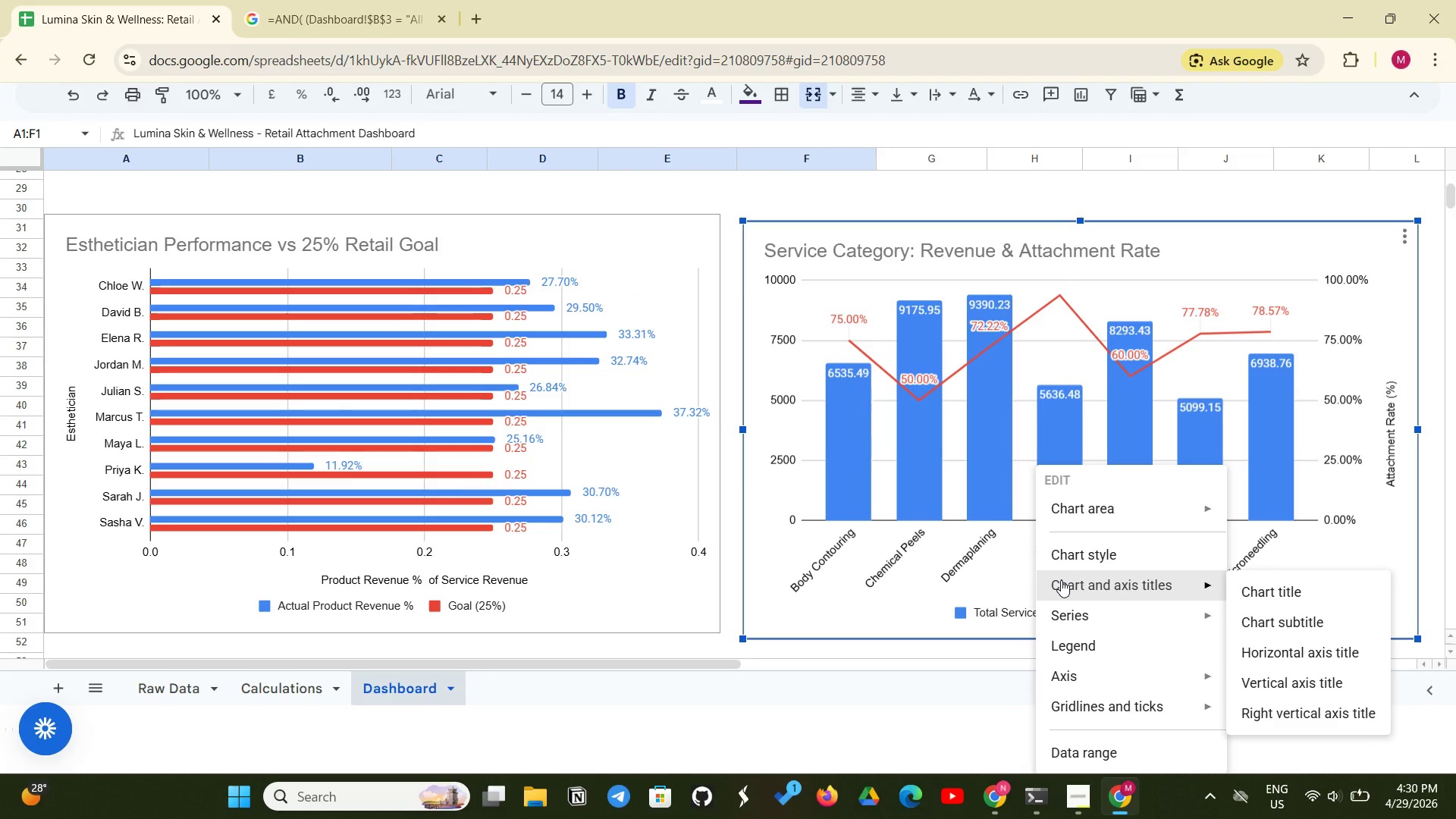 
left_click([949, 700])
 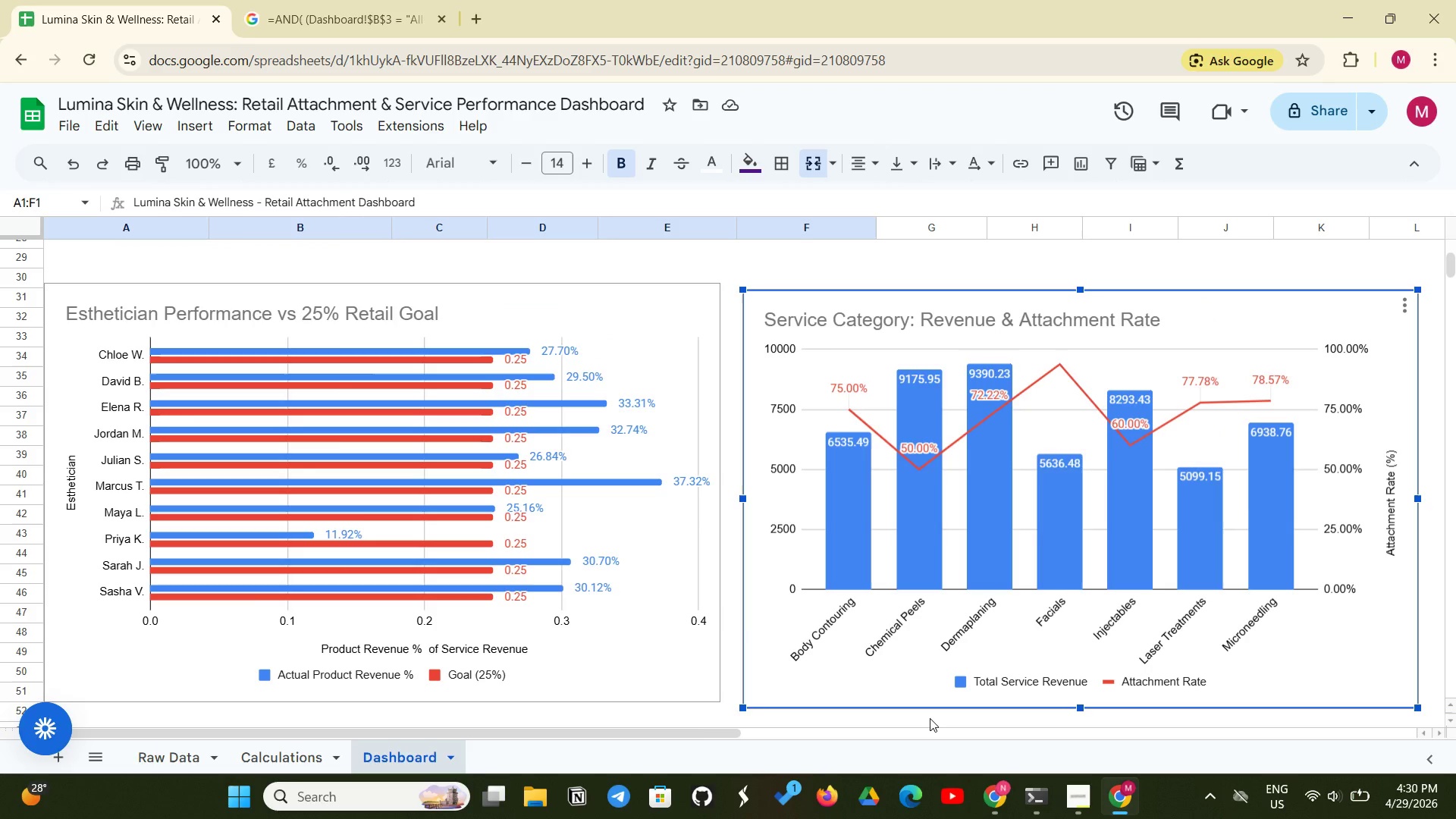 
wait(11.31)
 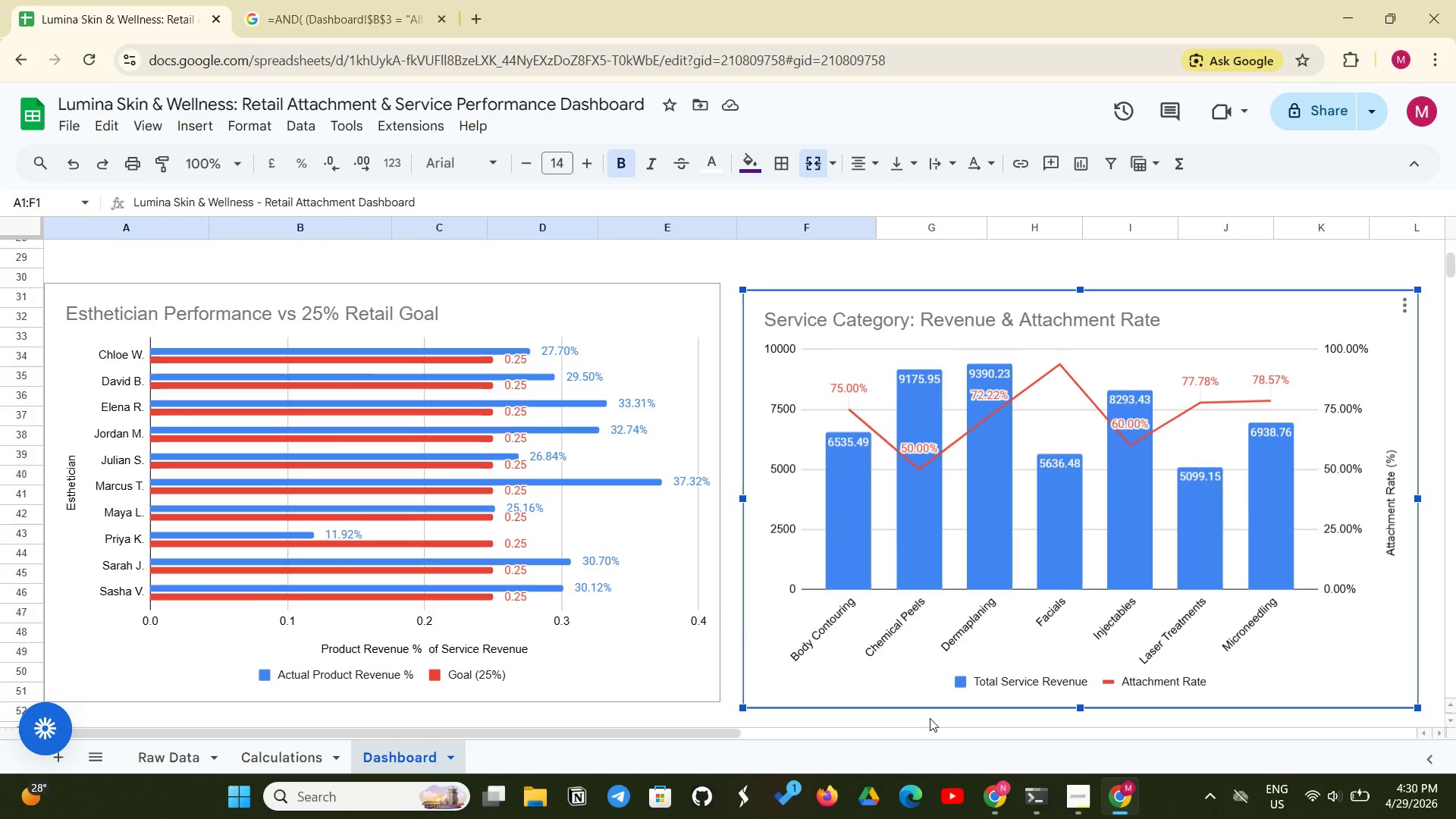 
left_click([1038, 499])
 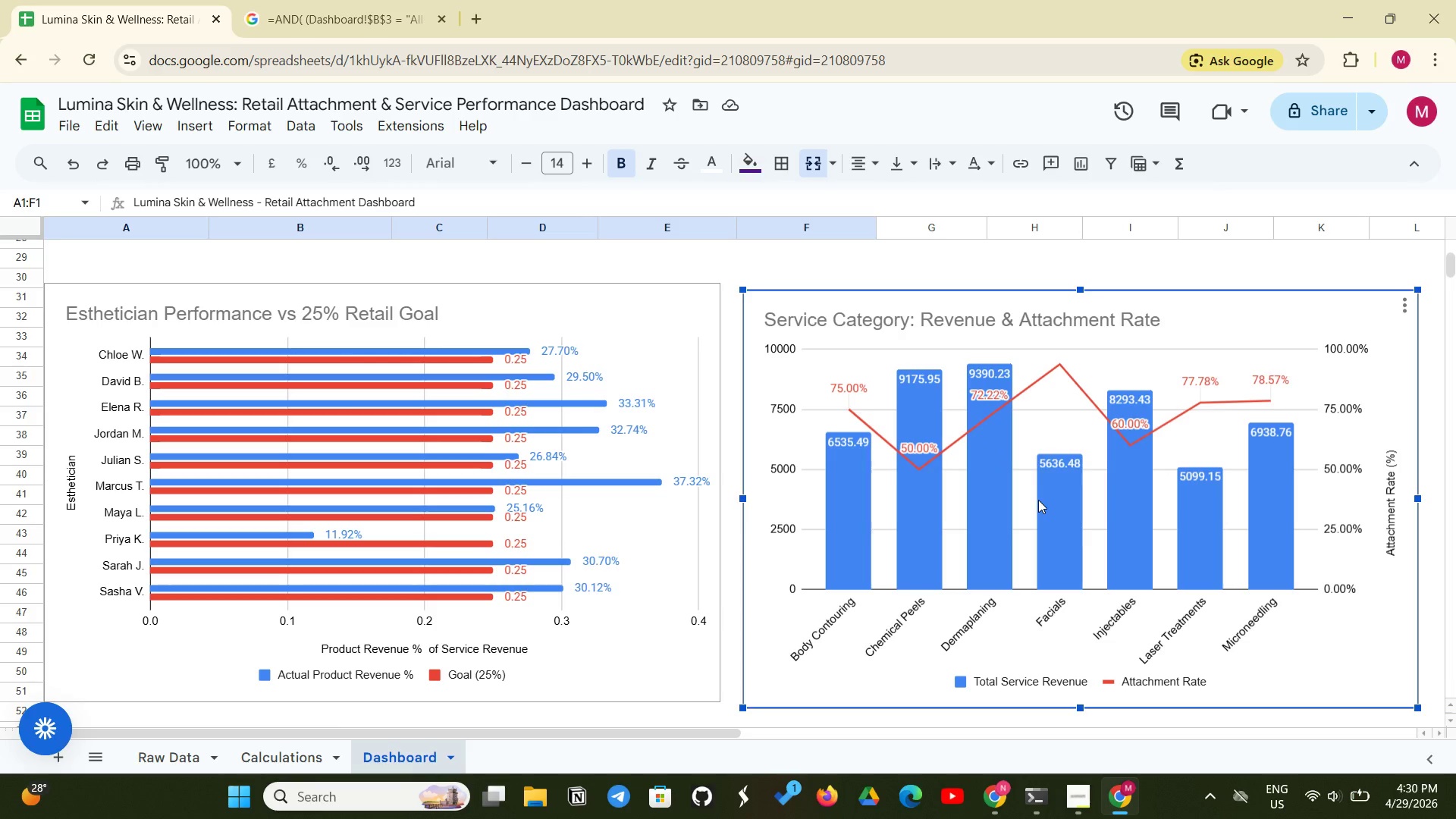 
right_click([1038, 500])
 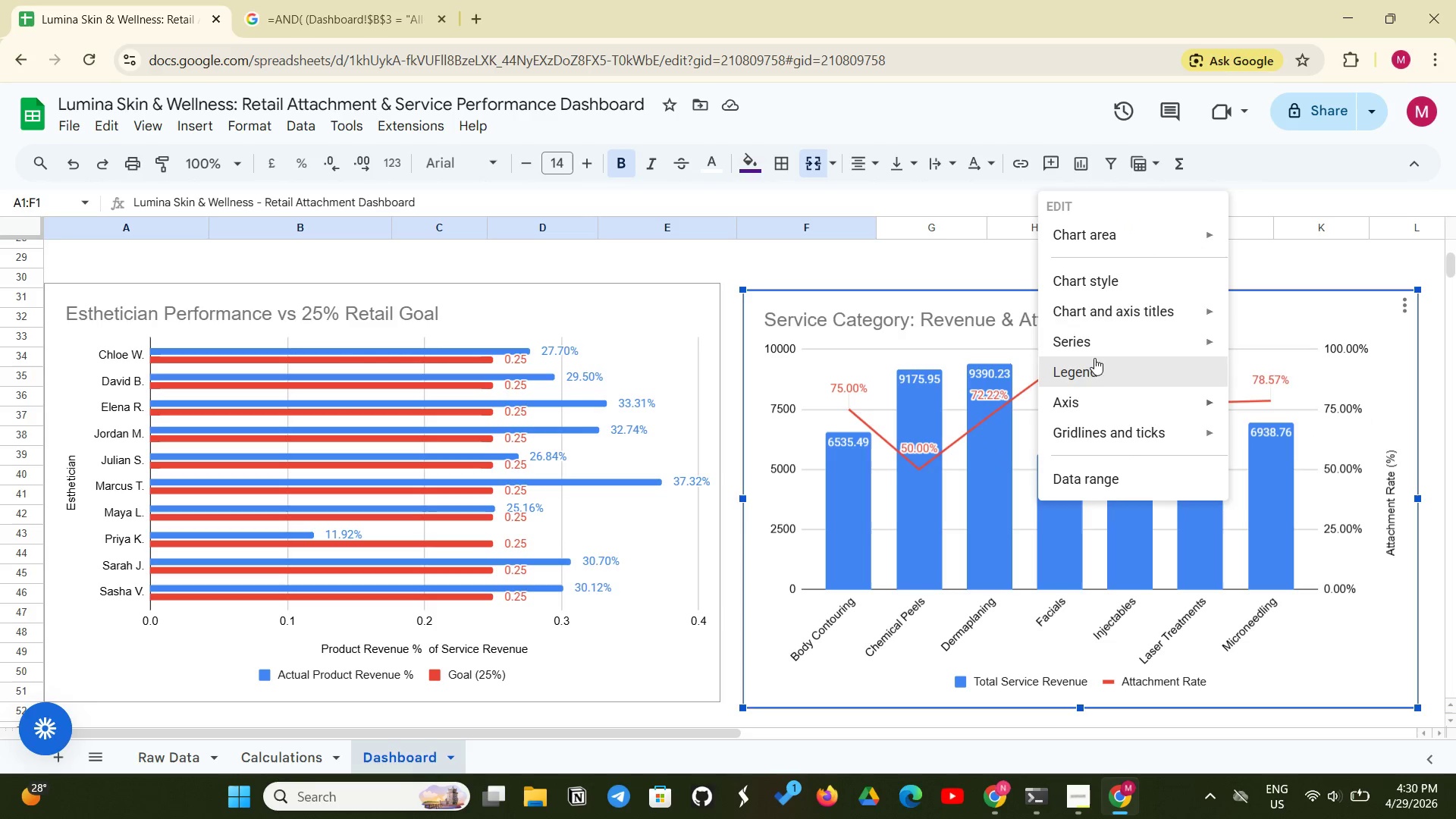 
left_click([1081, 337])
 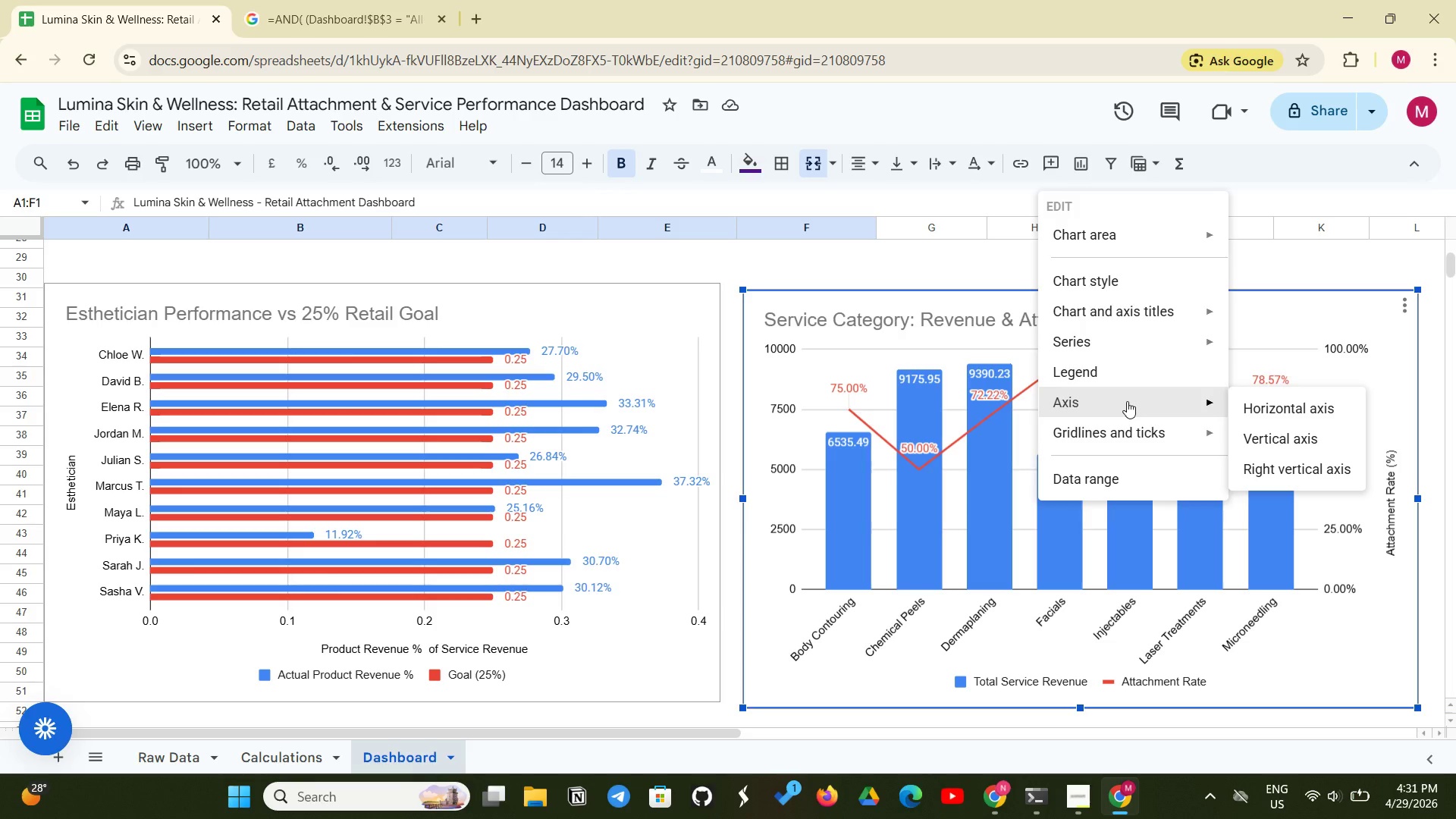 
wait(70.45)
 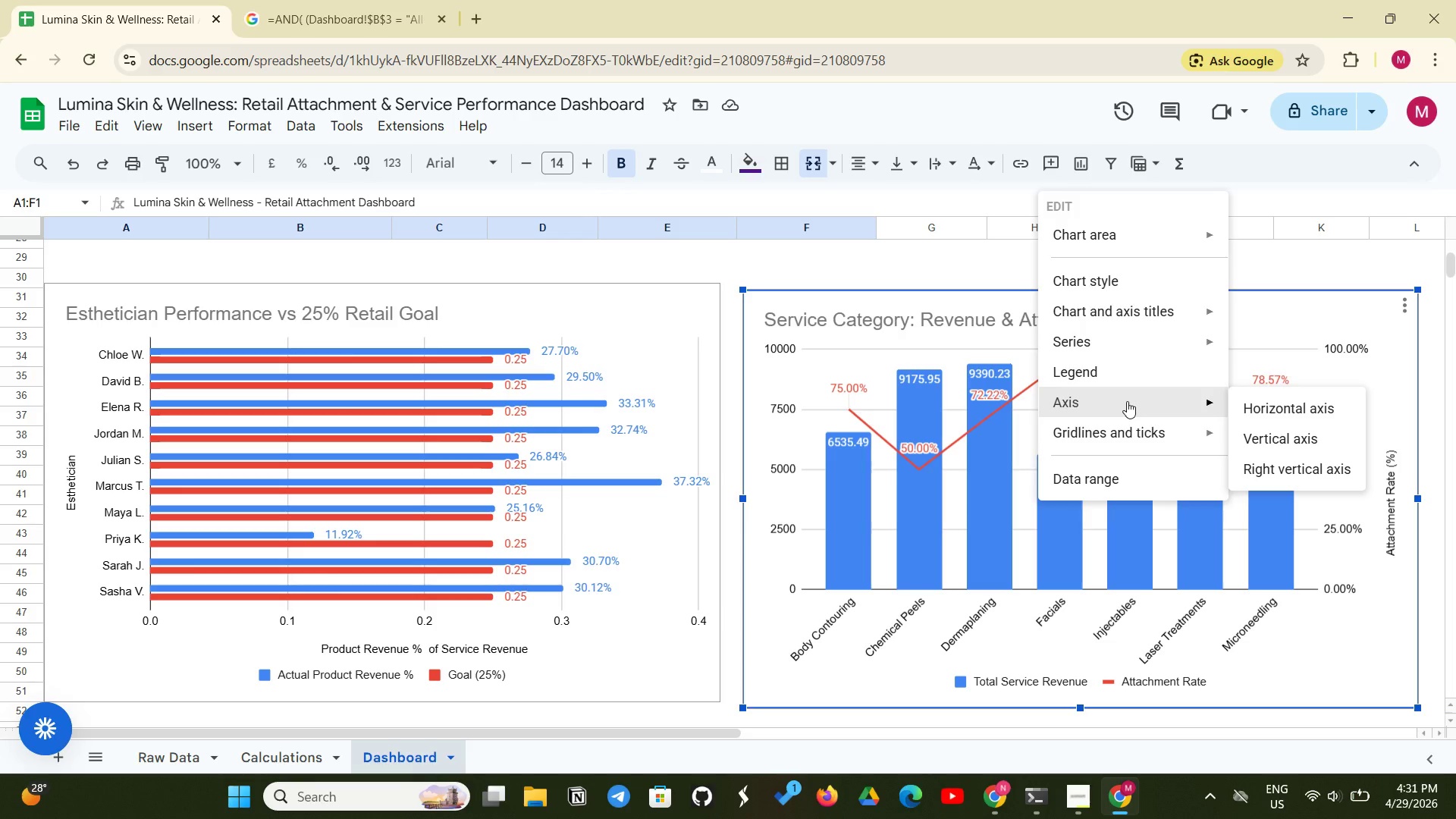 
left_click([1287, 415])
 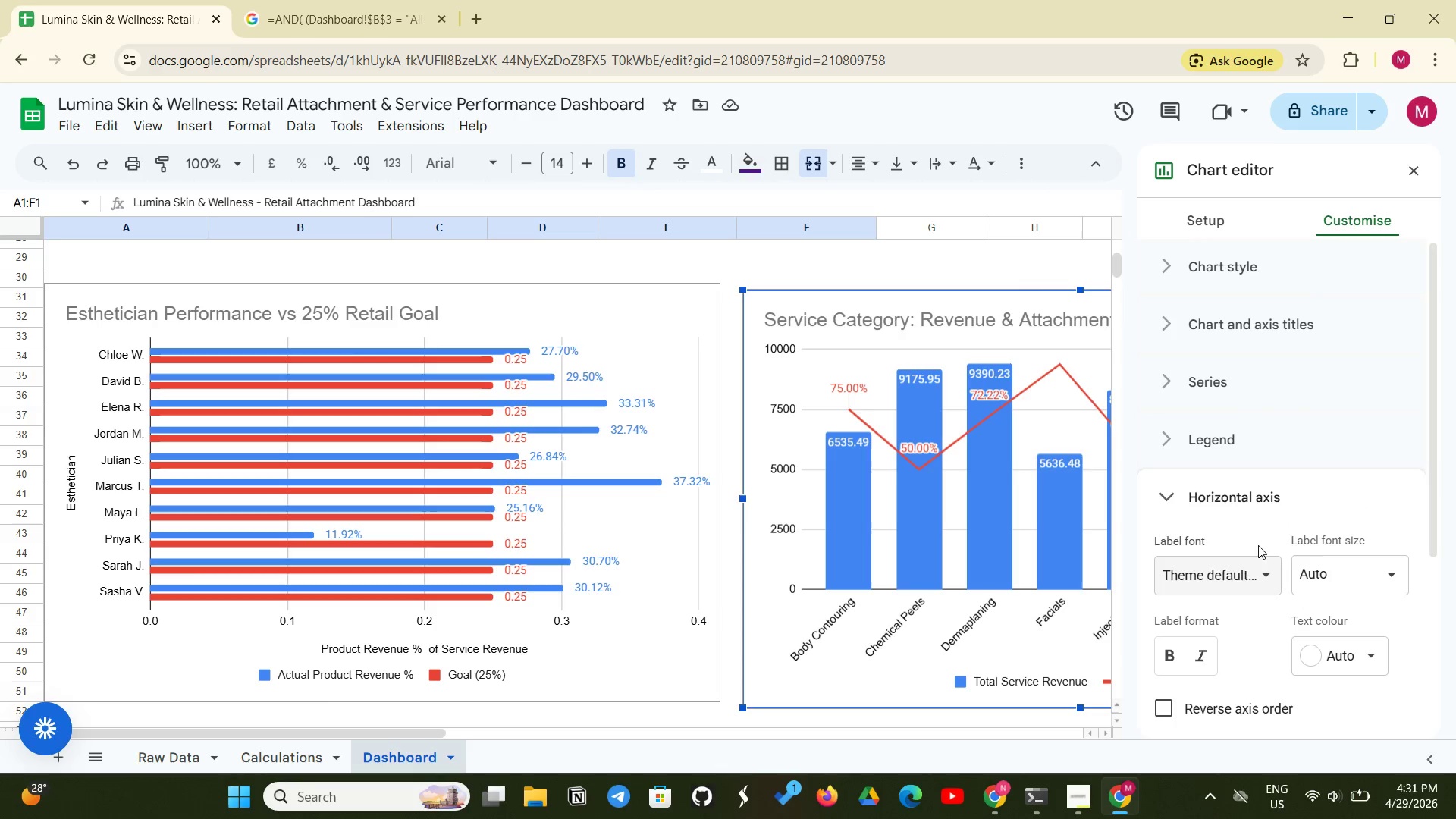 
left_click([1250, 505])
 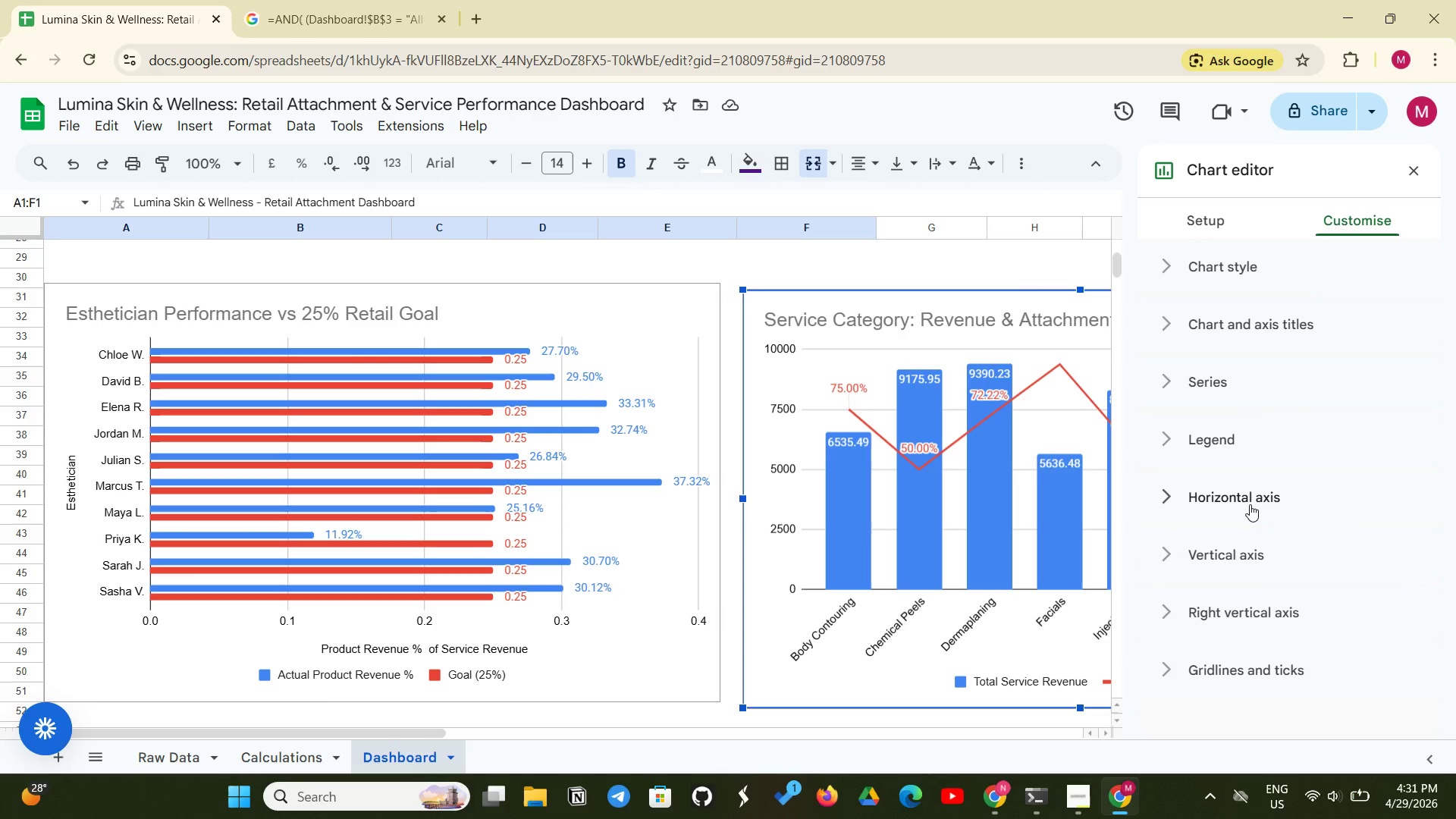 
left_click([1250, 504])
 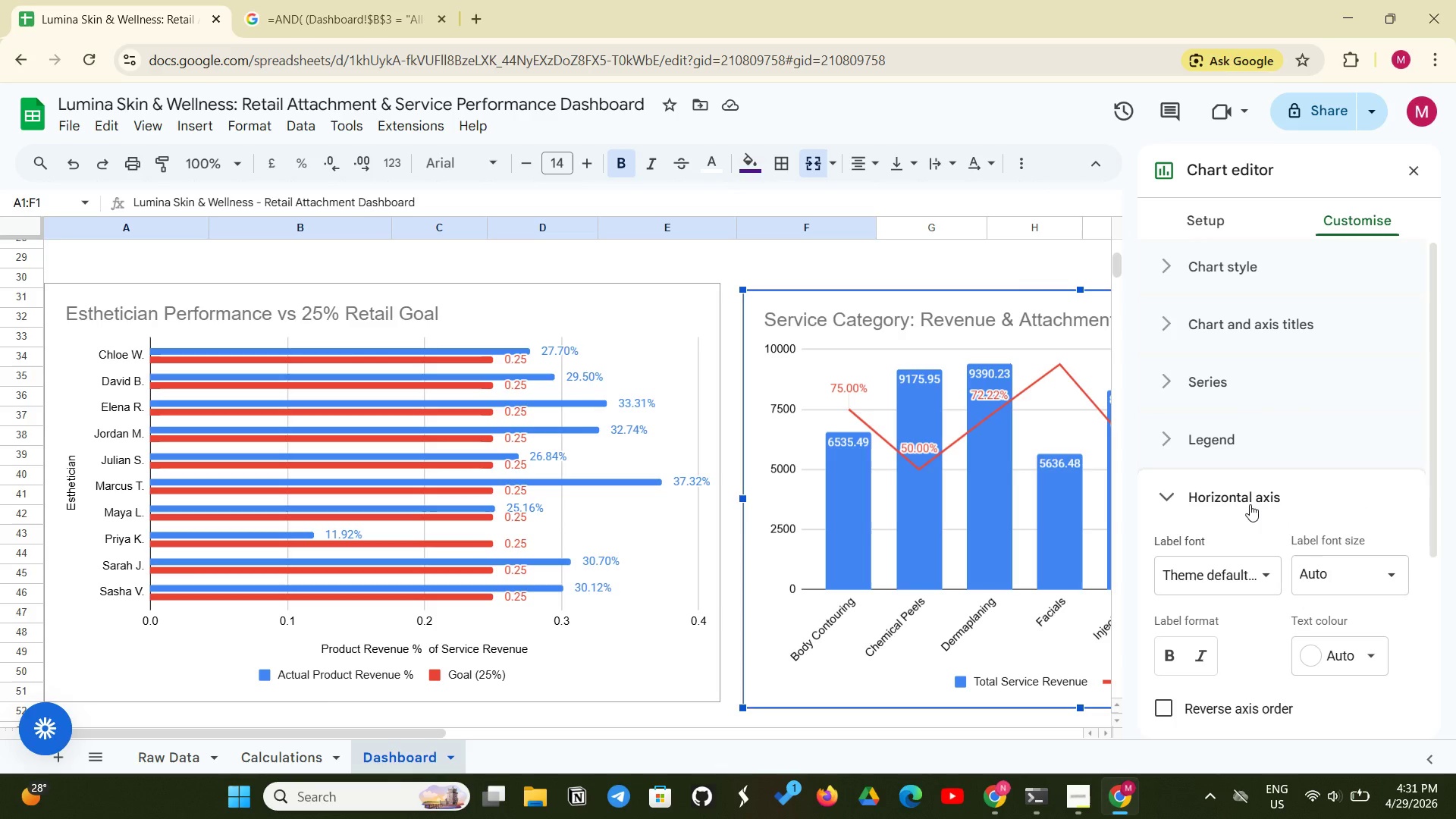 
scroll: coordinate [1250, 504], scroll_direction: down, amount: 3.0
 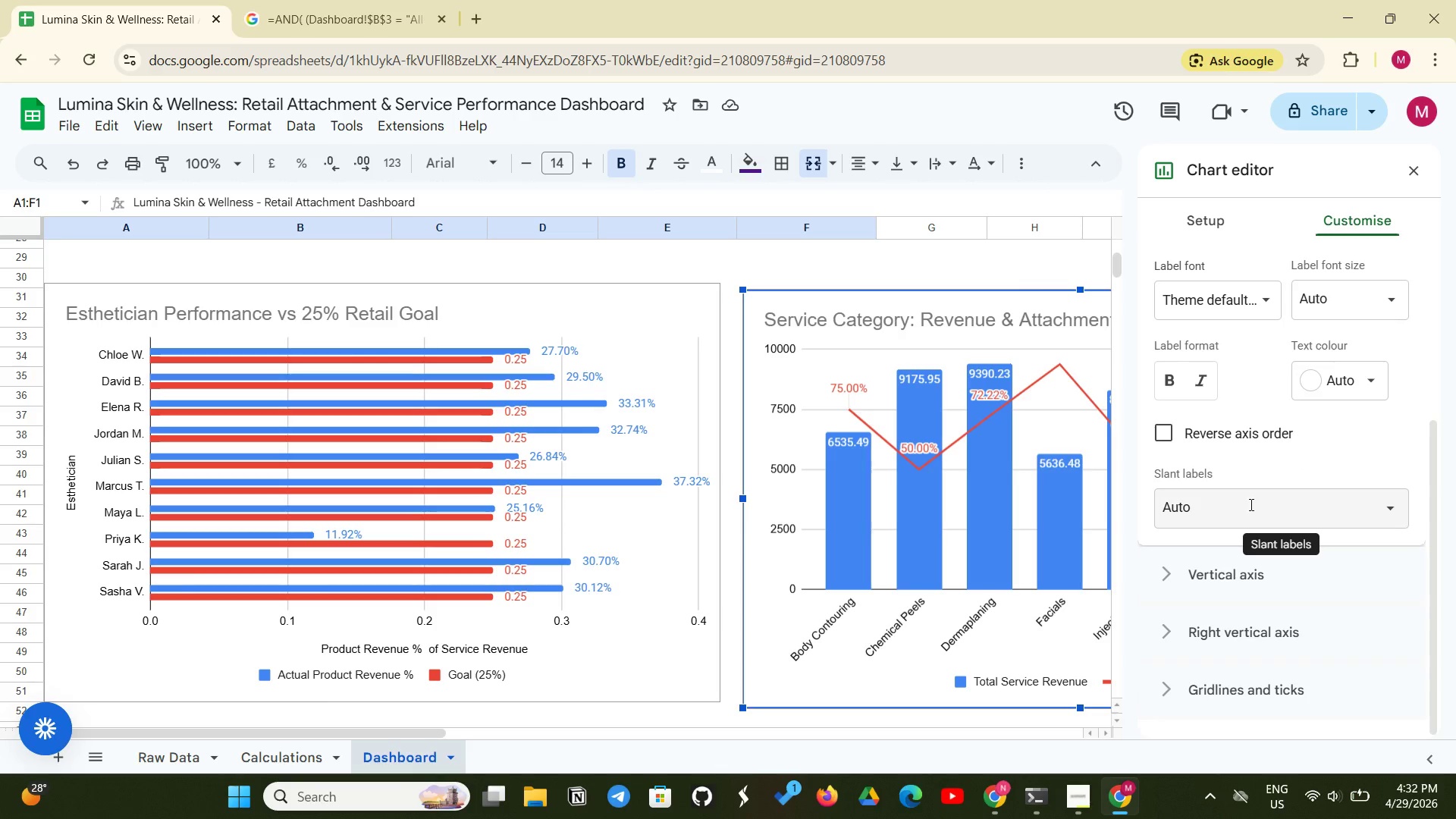 
scroll: coordinate [1250, 504], scroll_direction: up, amount: 3.0
 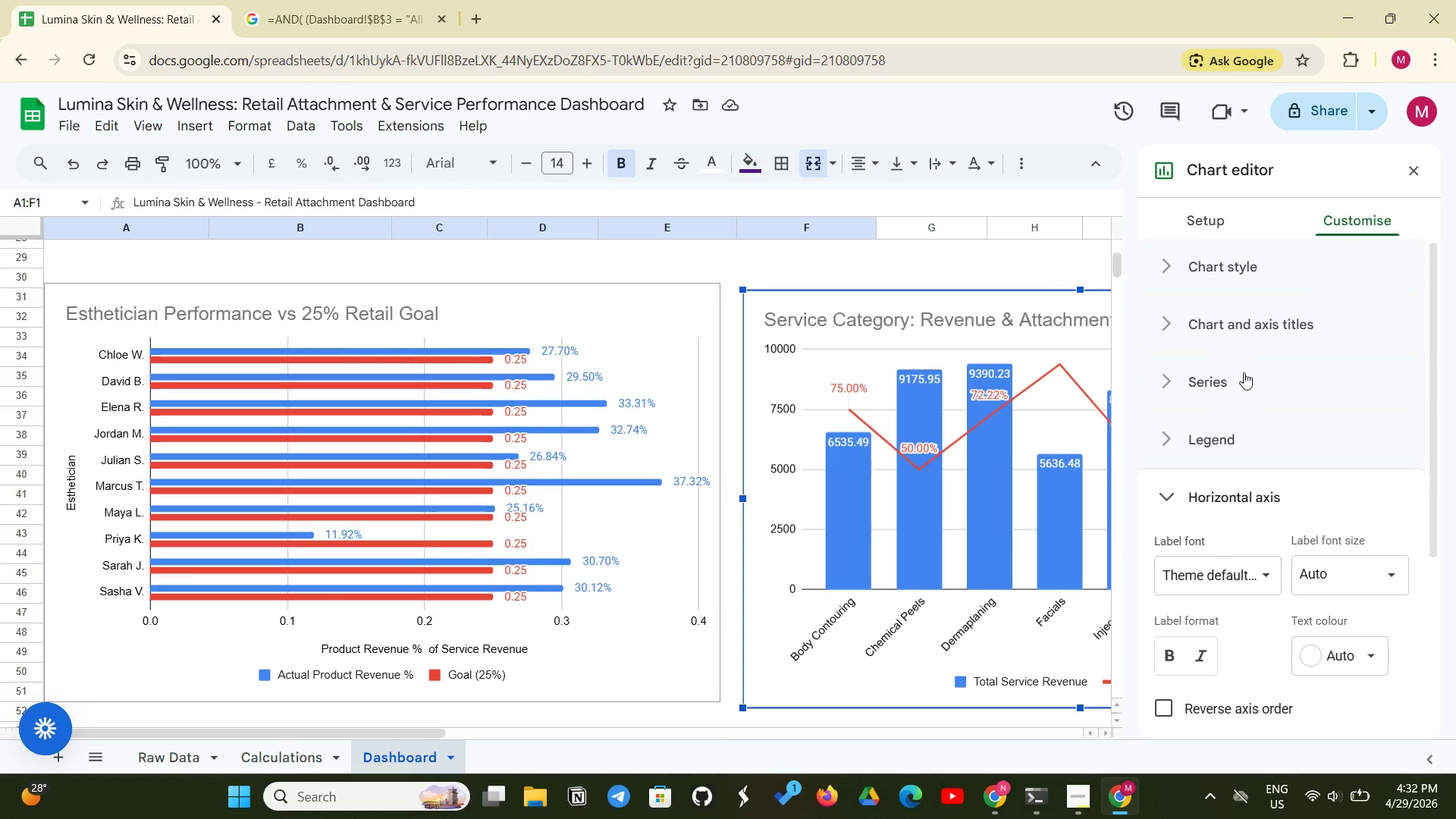 
left_click([1259, 325])
 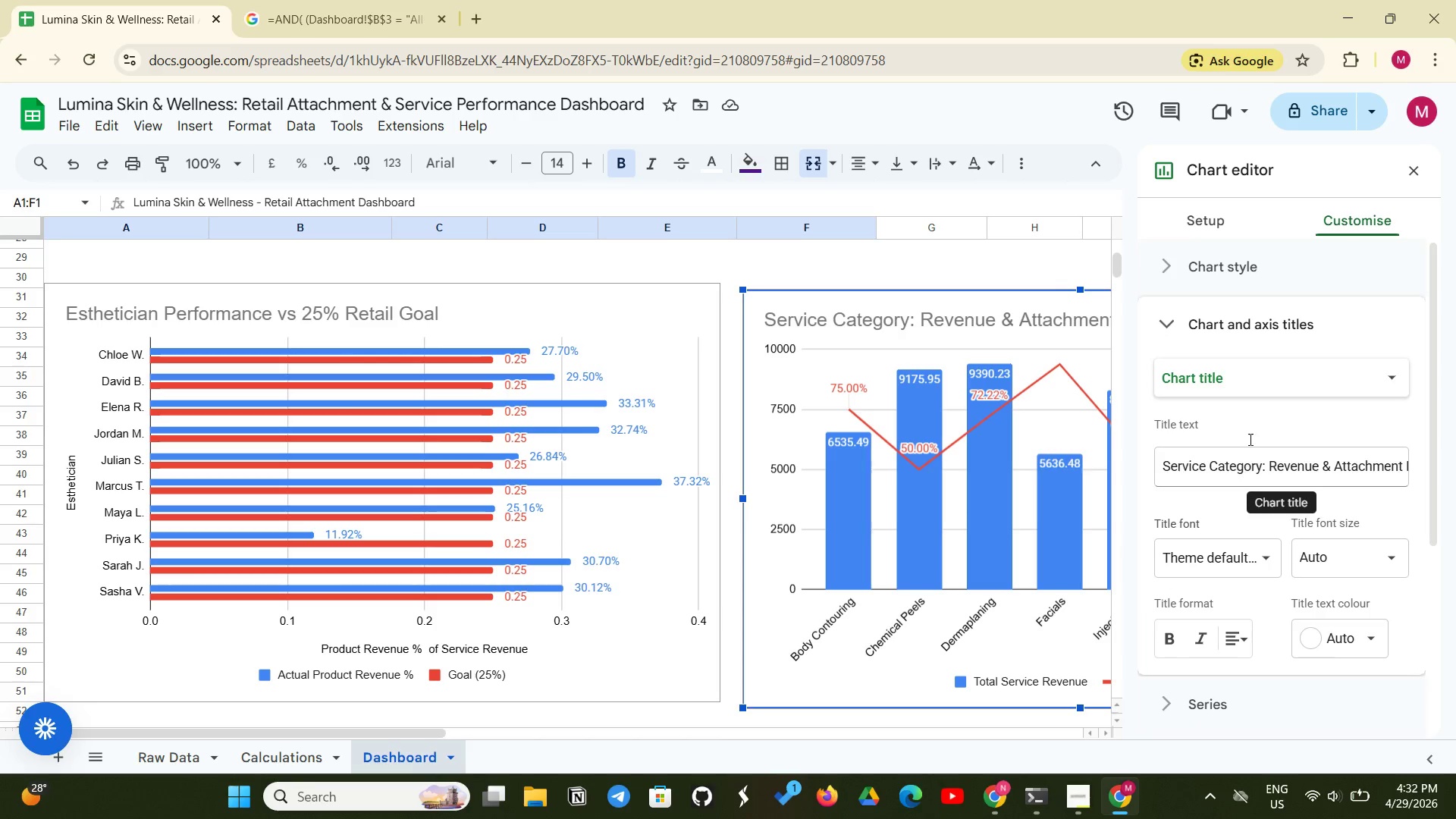 
left_click([1266, 384])
 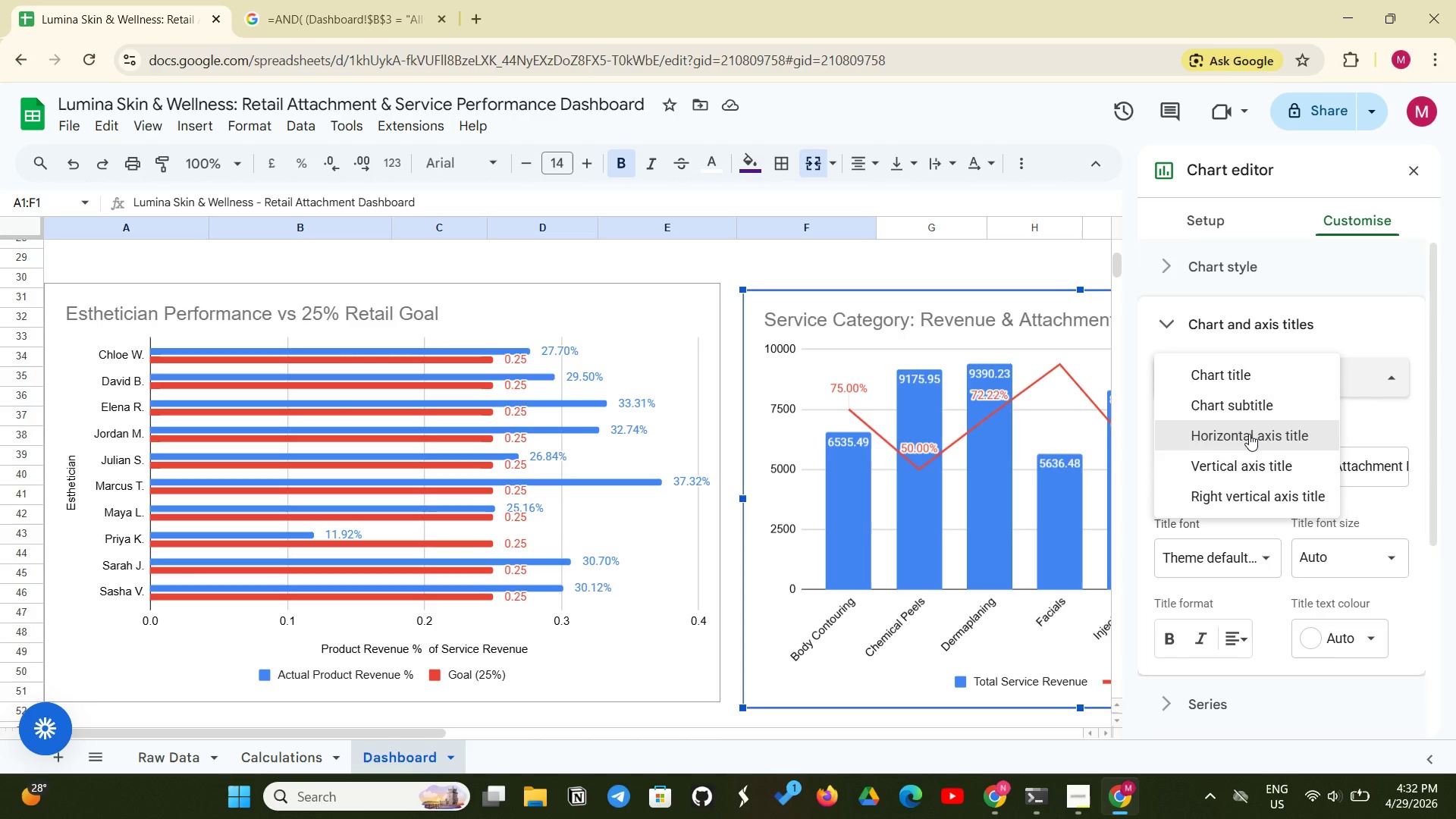 
left_click([1249, 434])
 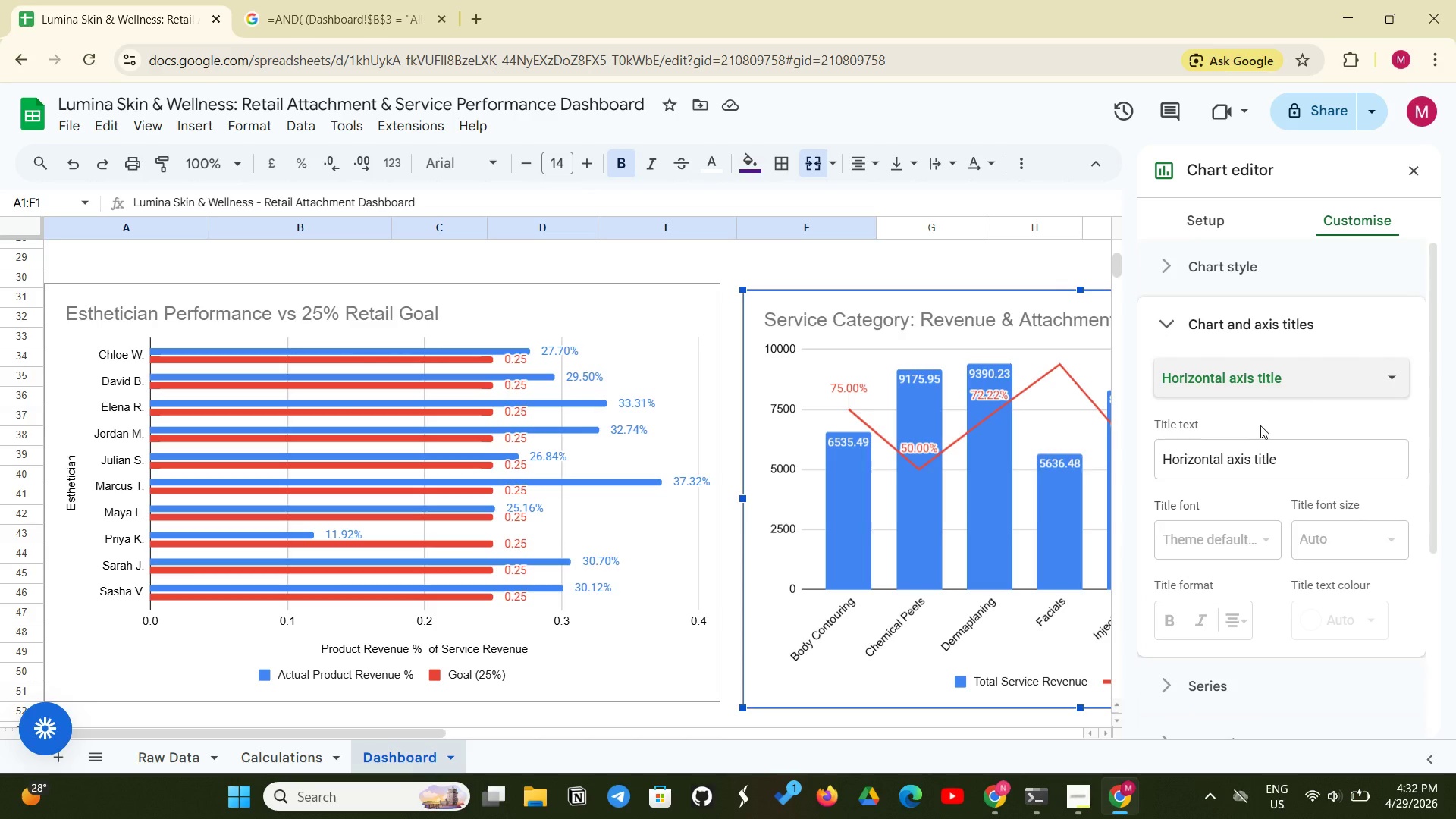 
wait(7.69)
 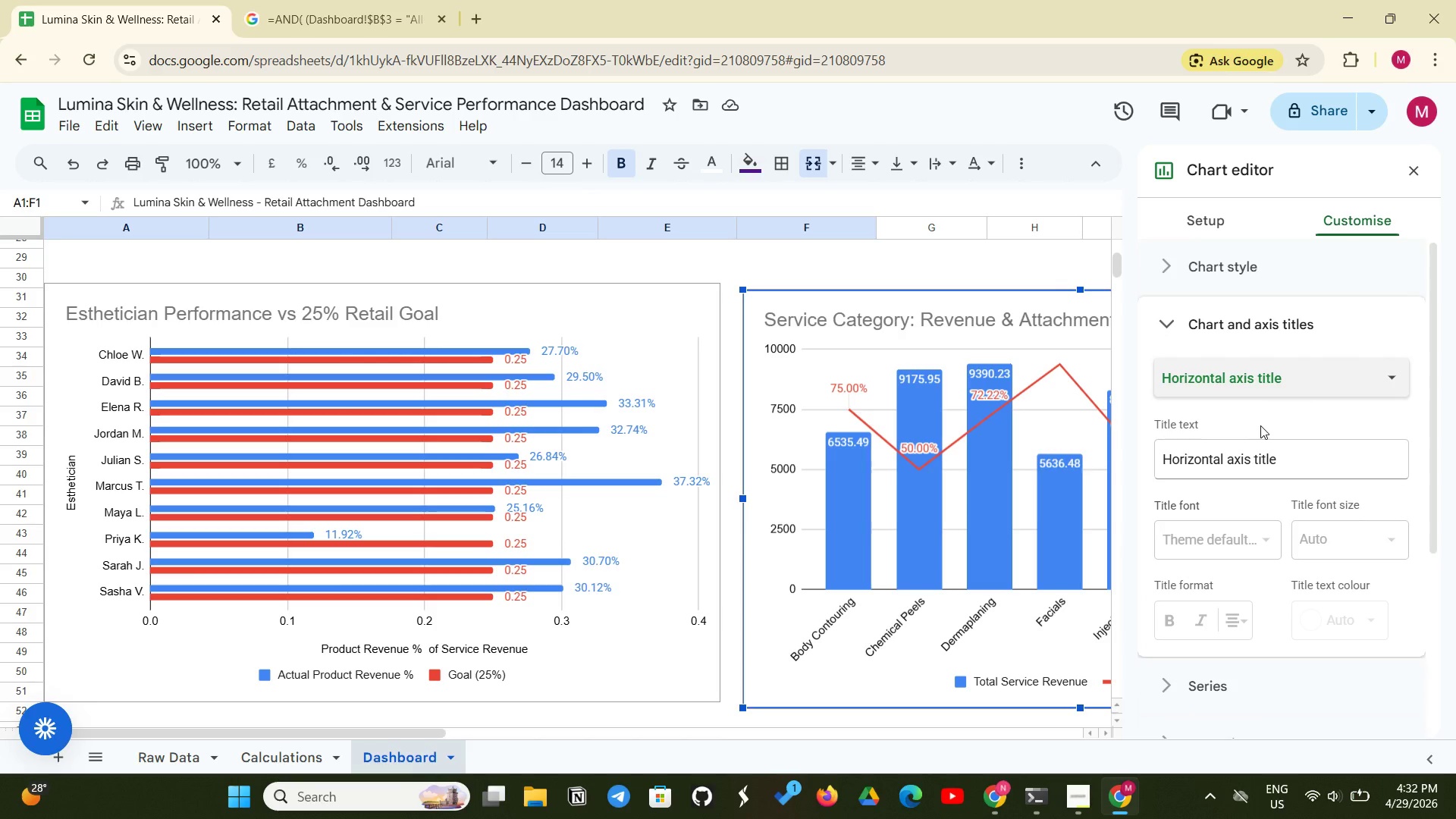 
type(Se)
 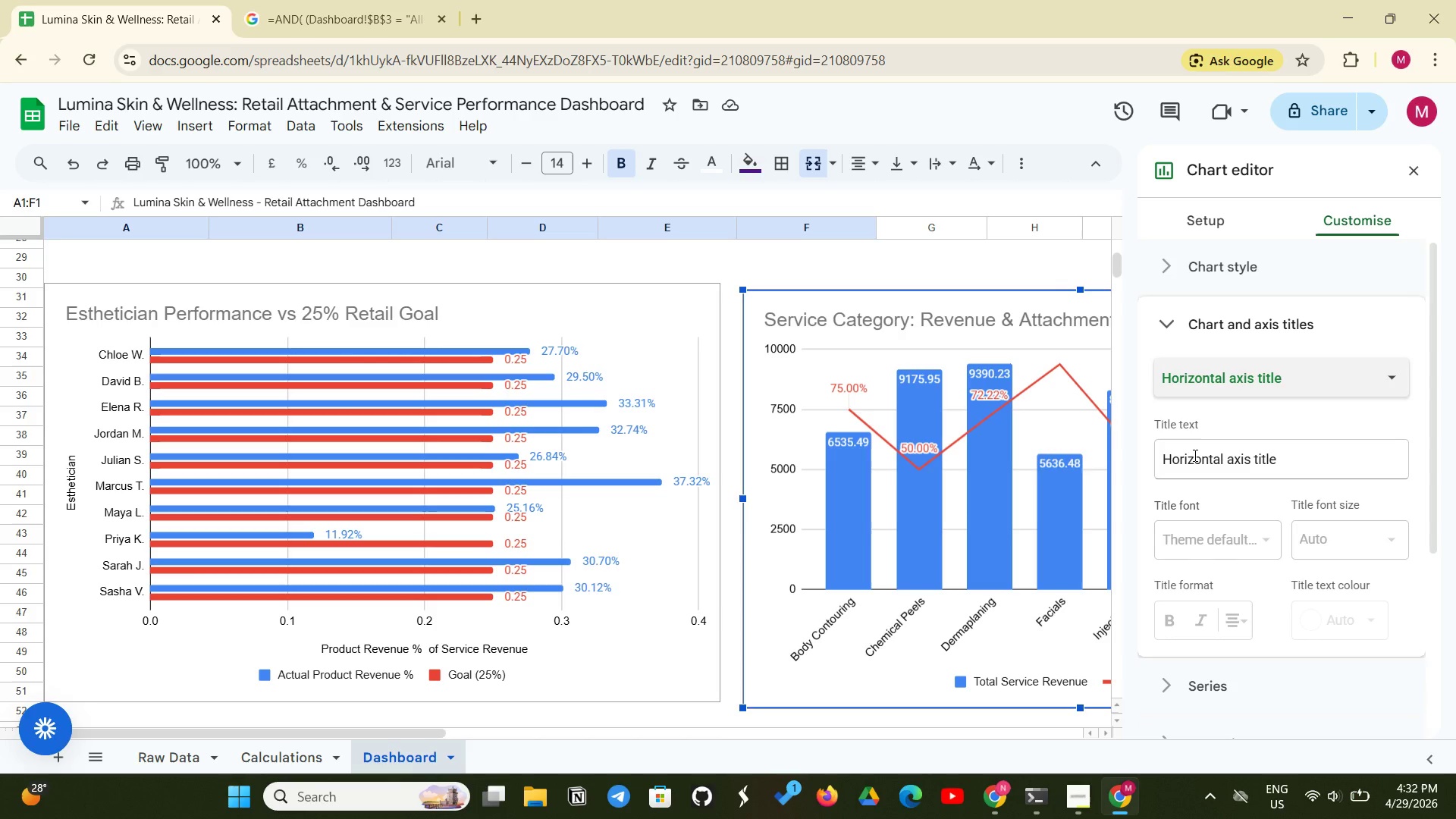 
left_click([1194, 455])
 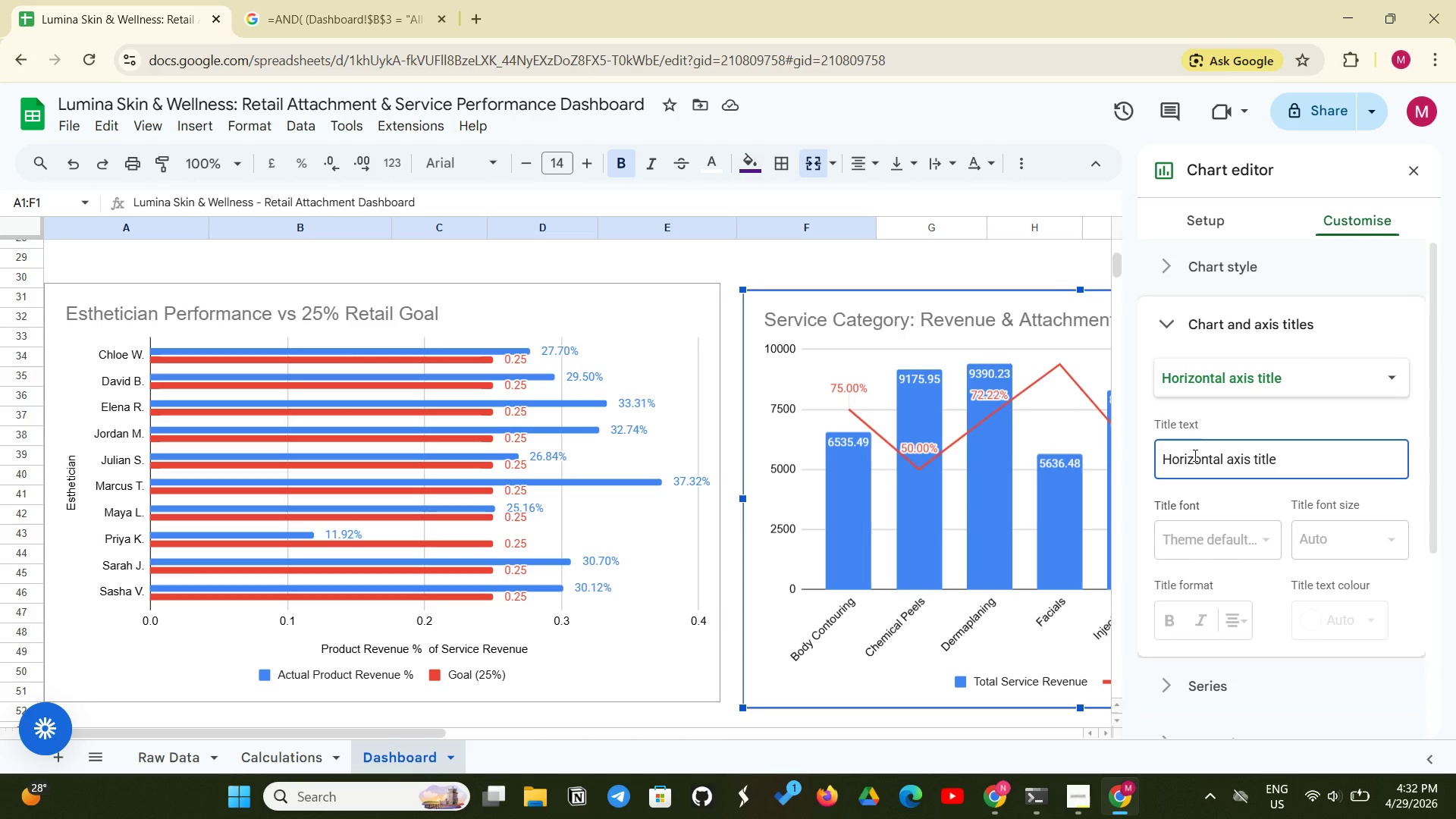 
type(Service Category)
 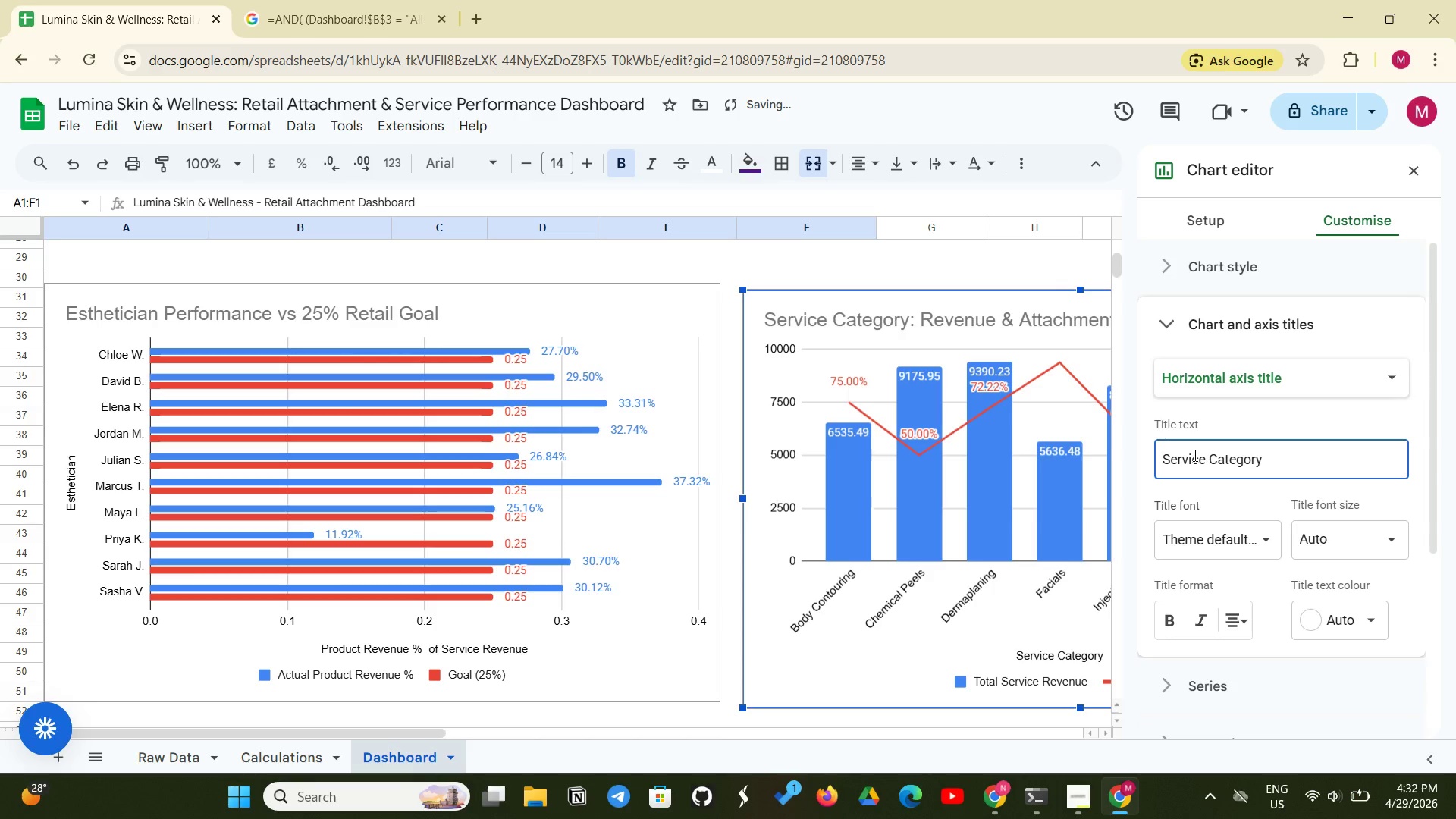 
key(Enter)
 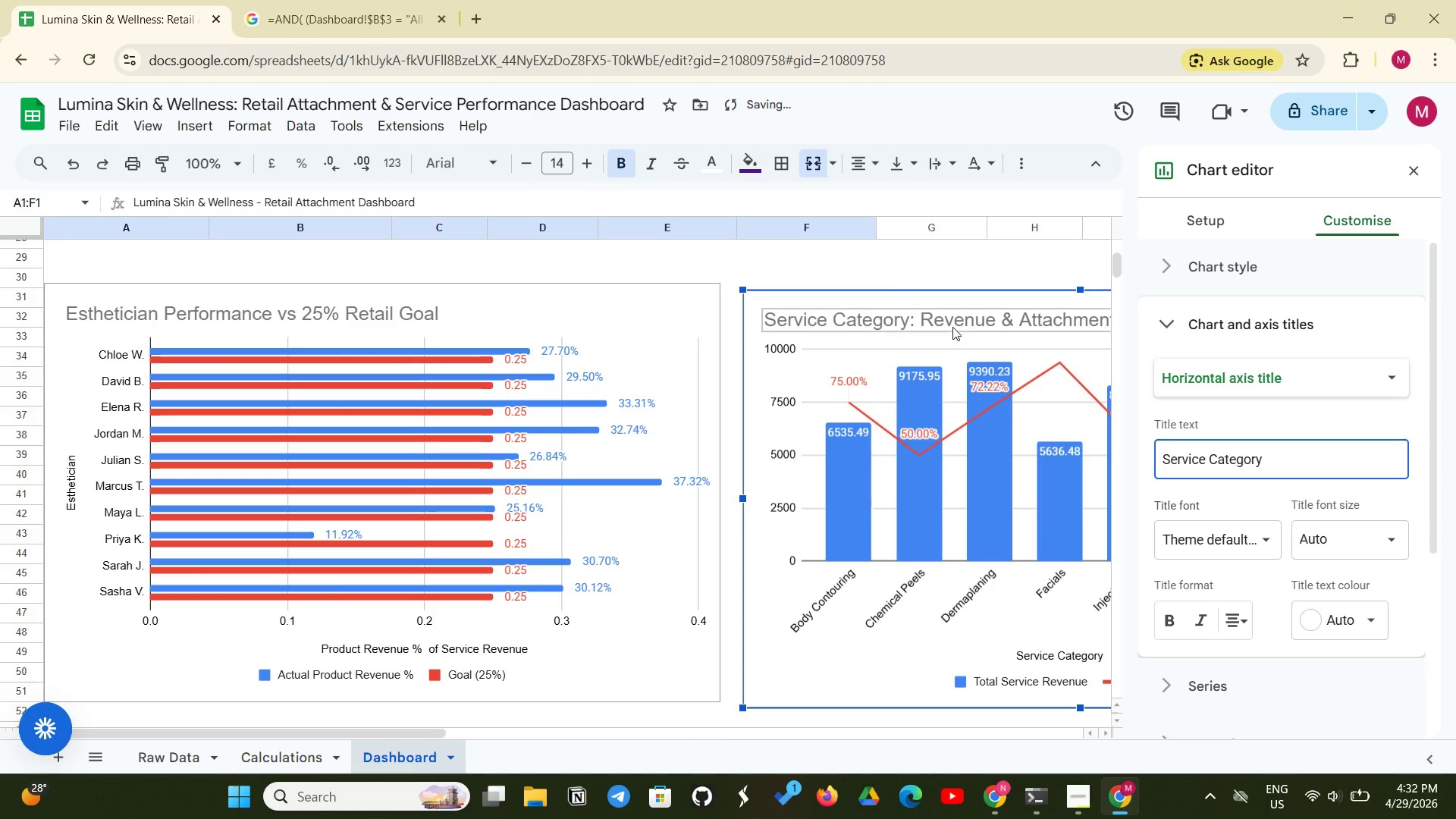 
left_click([883, 268])
 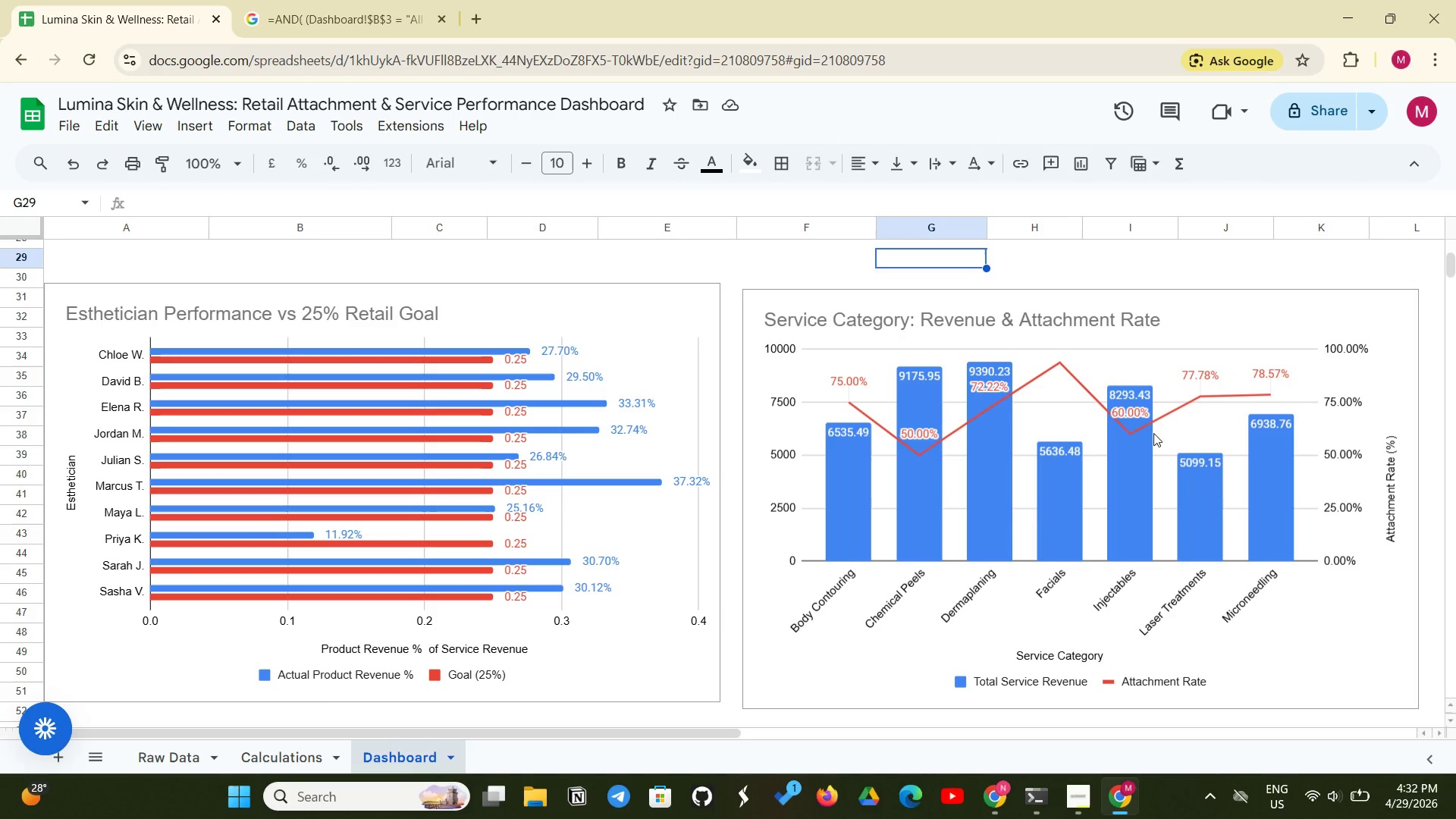 
wait(6.05)
 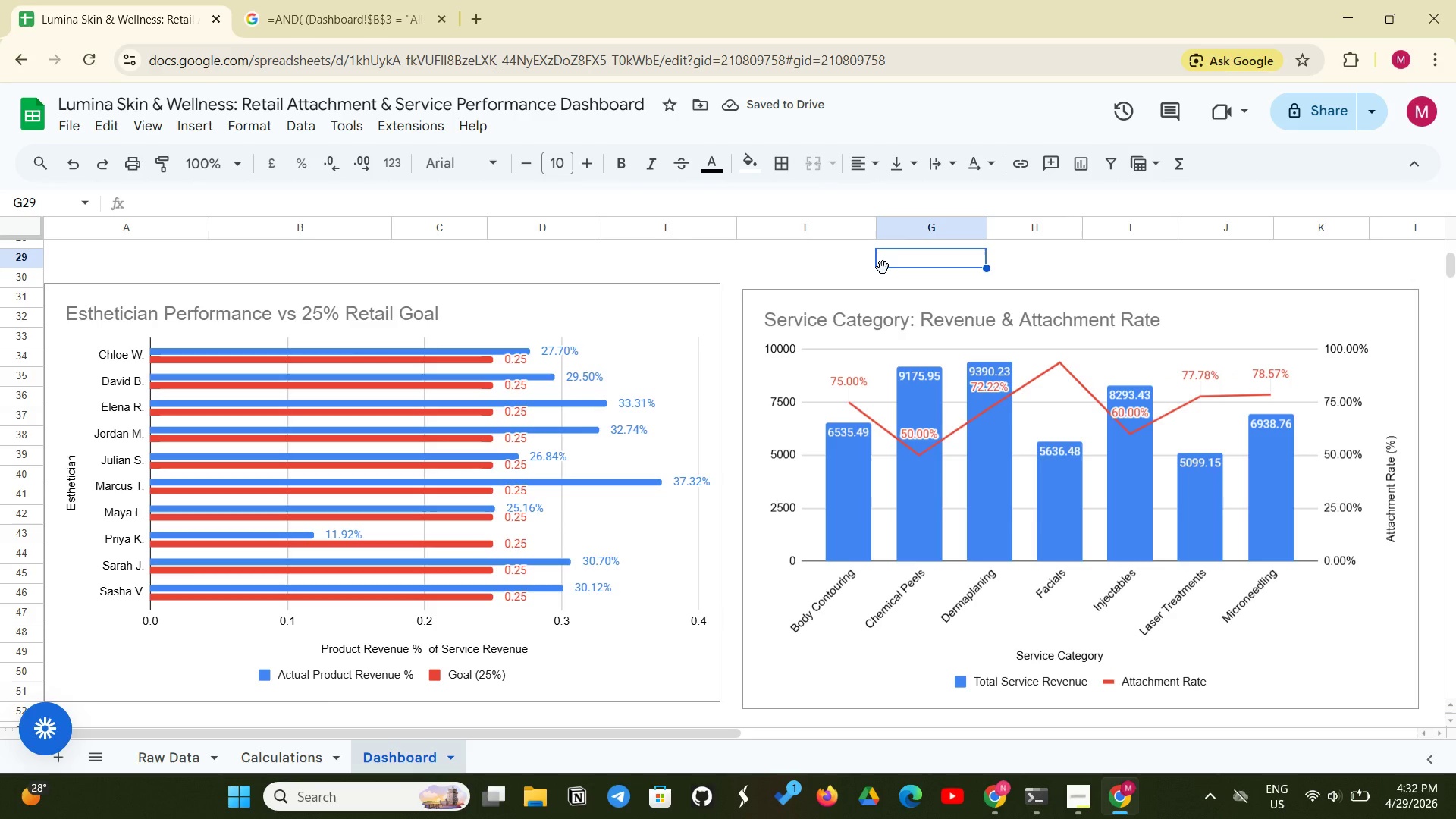 
left_click([1285, 616])
 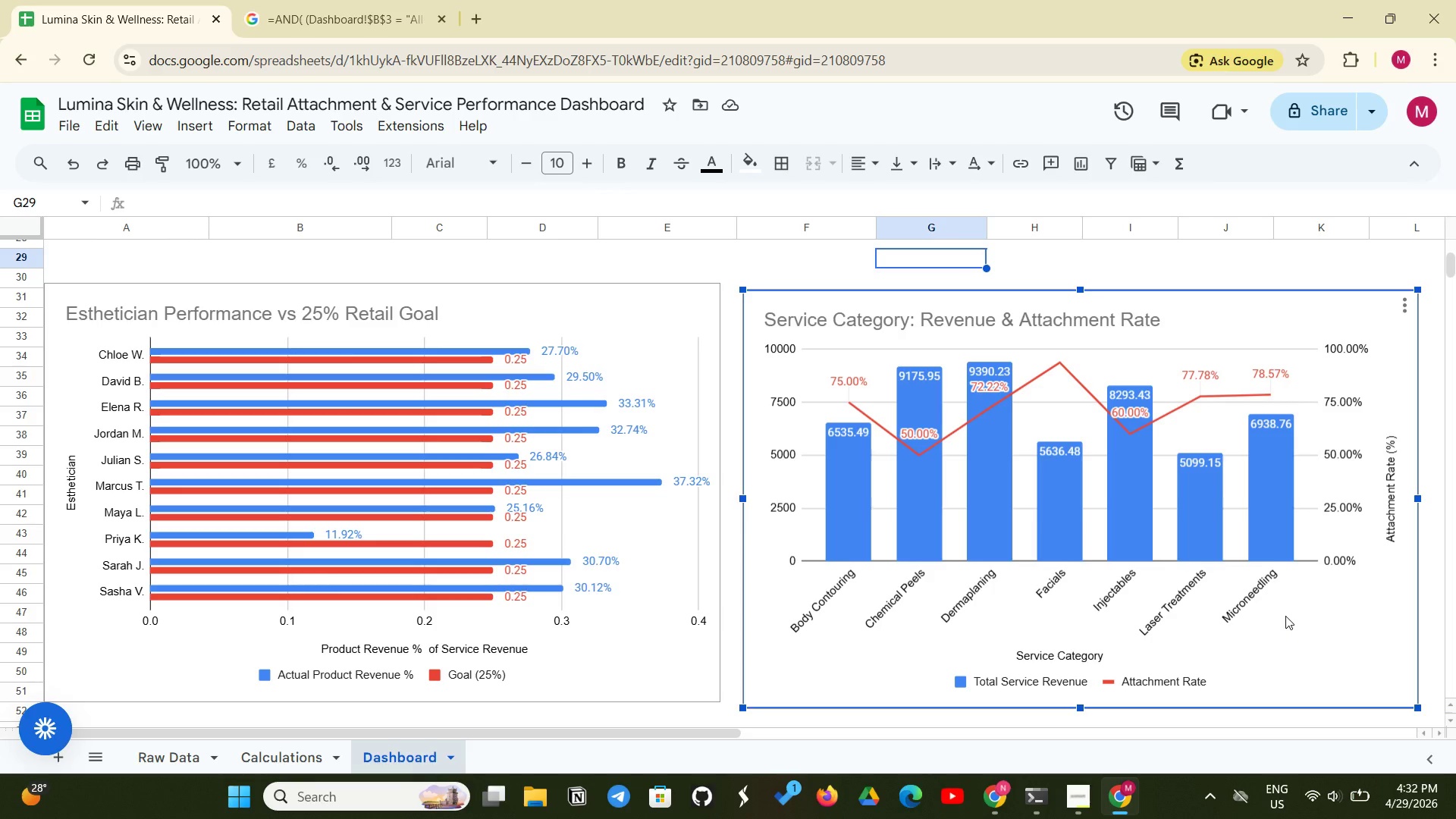 
right_click([1285, 616])
 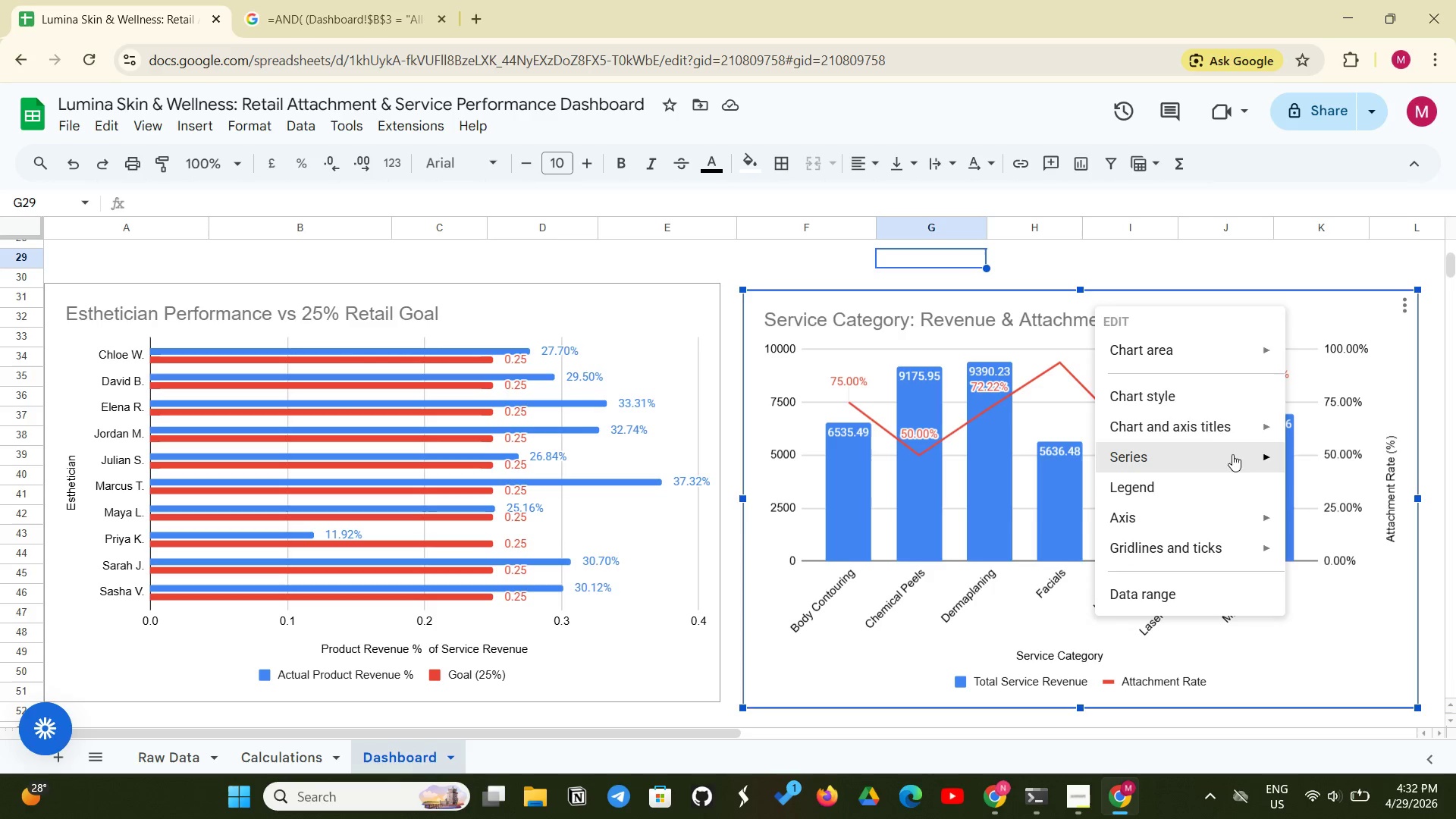 
left_click([1227, 438])
 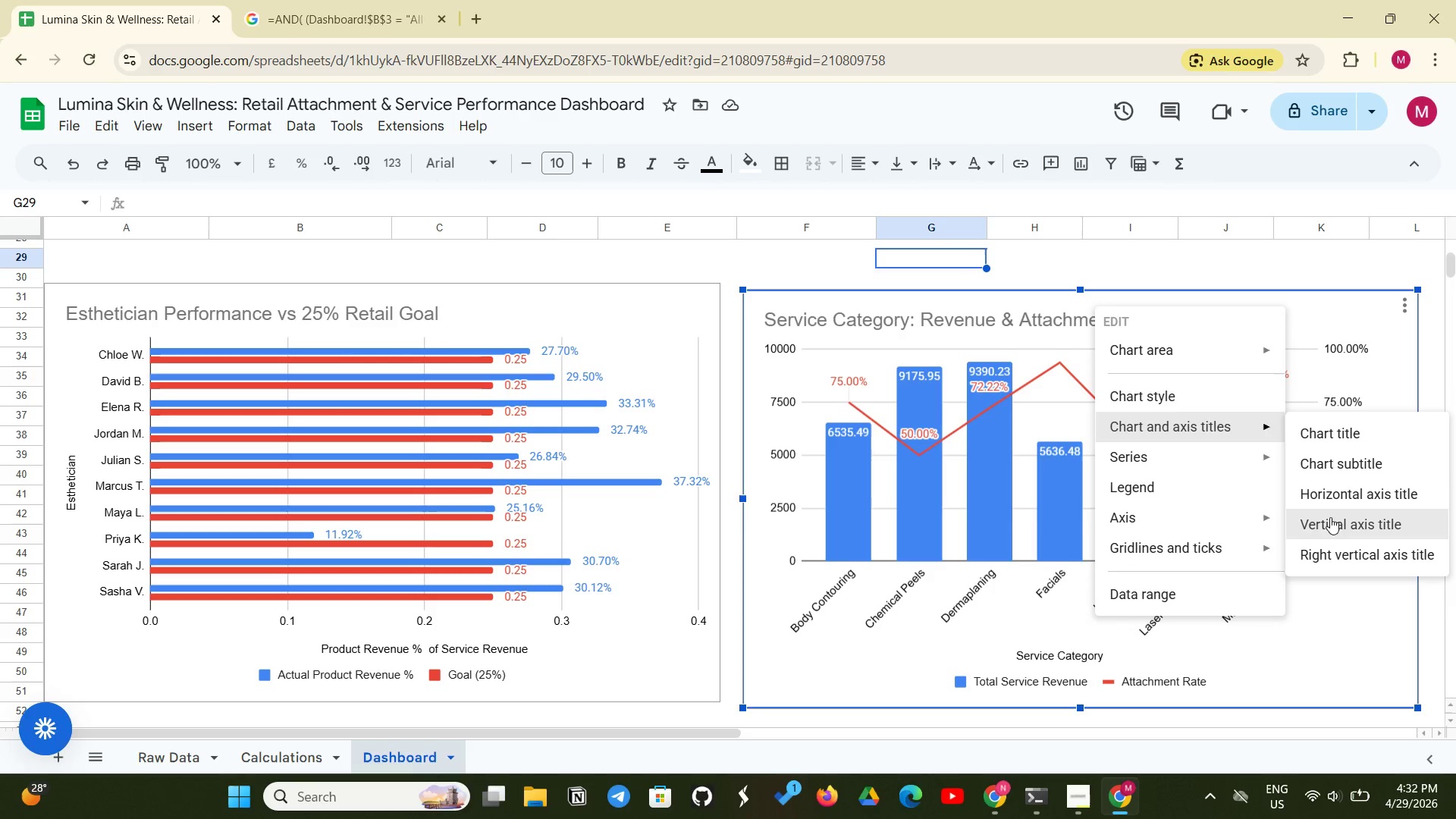 
left_click([1329, 522])
 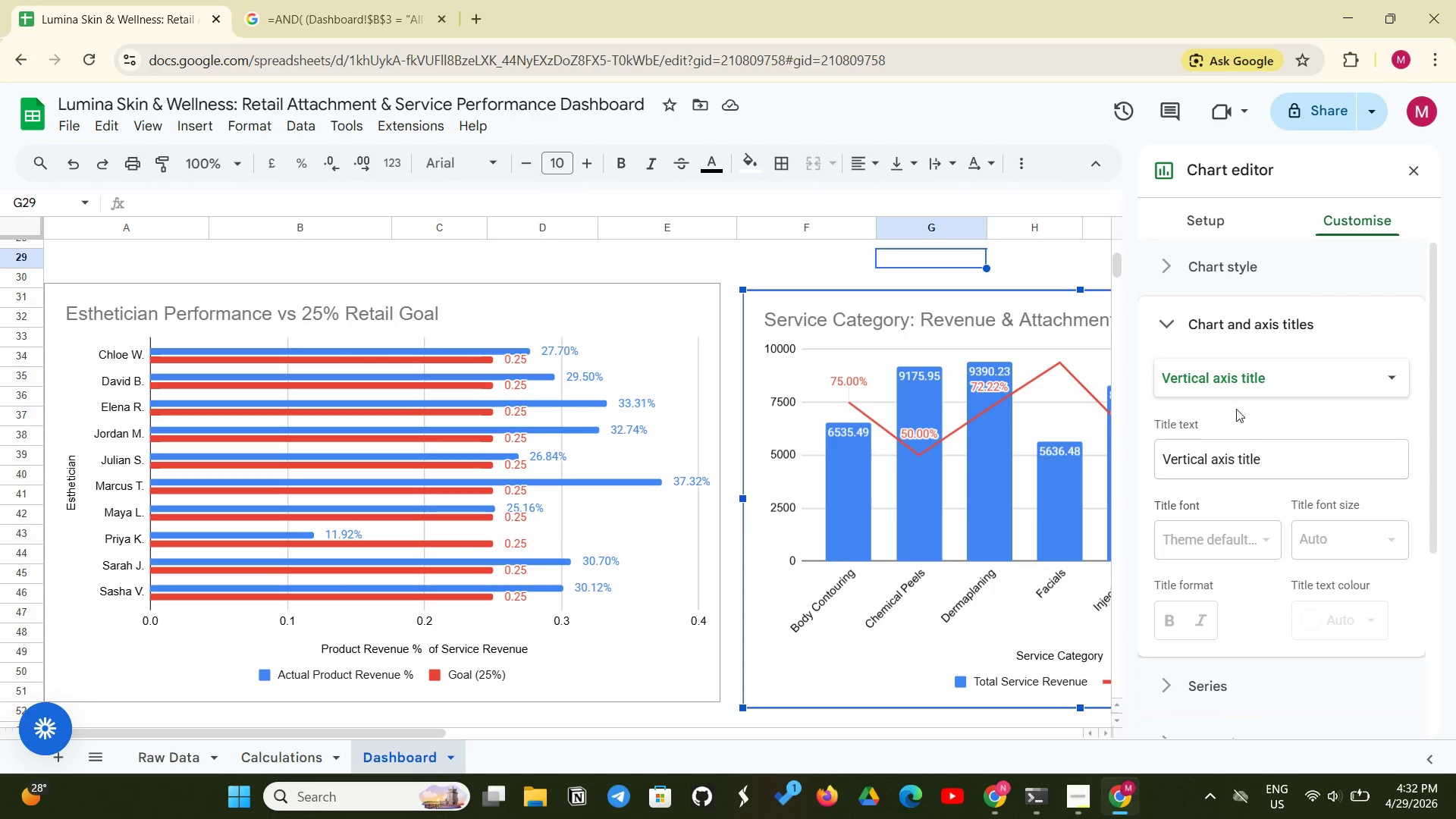 
left_click([1226, 463])
 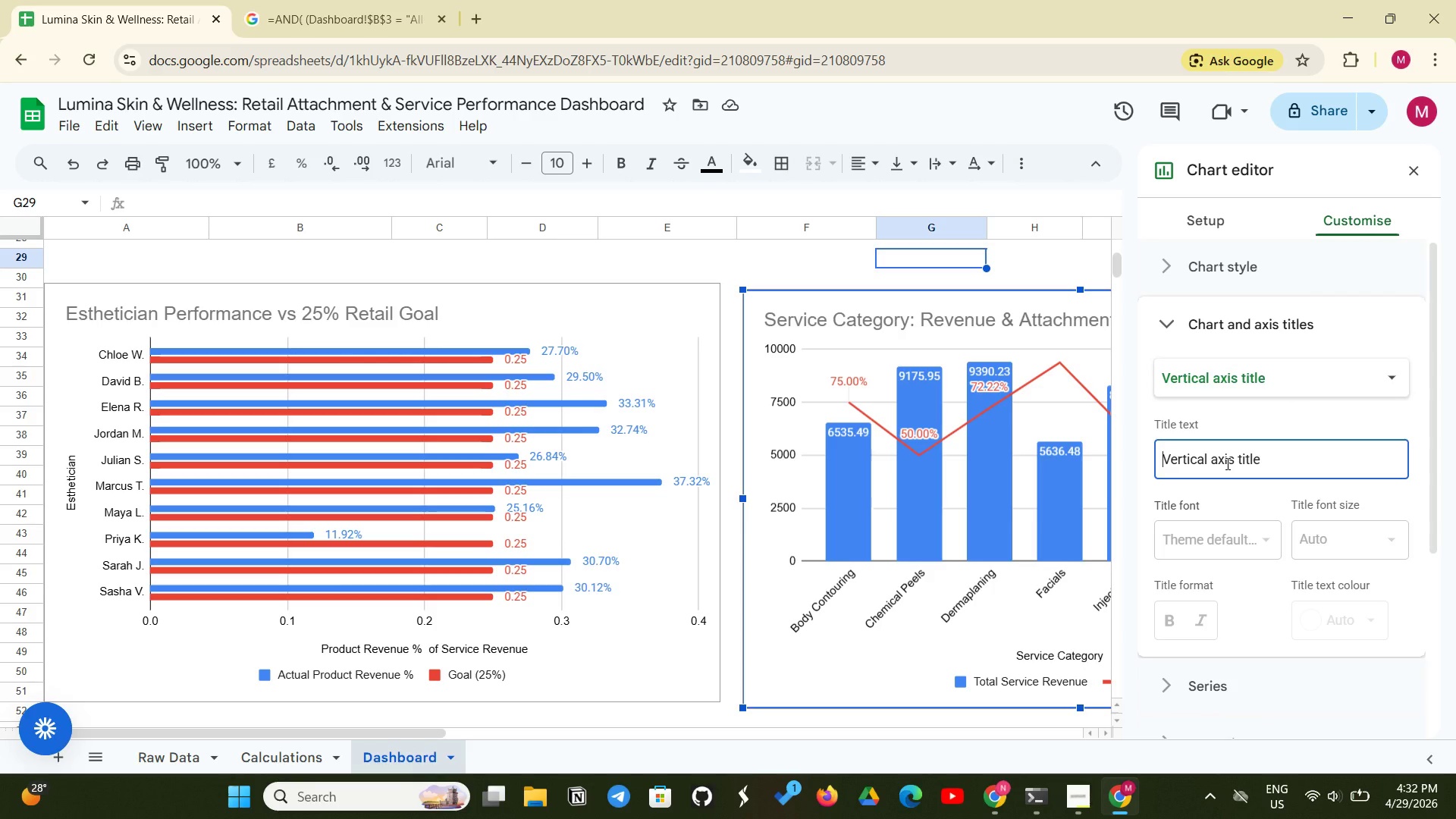 
type(Service )
 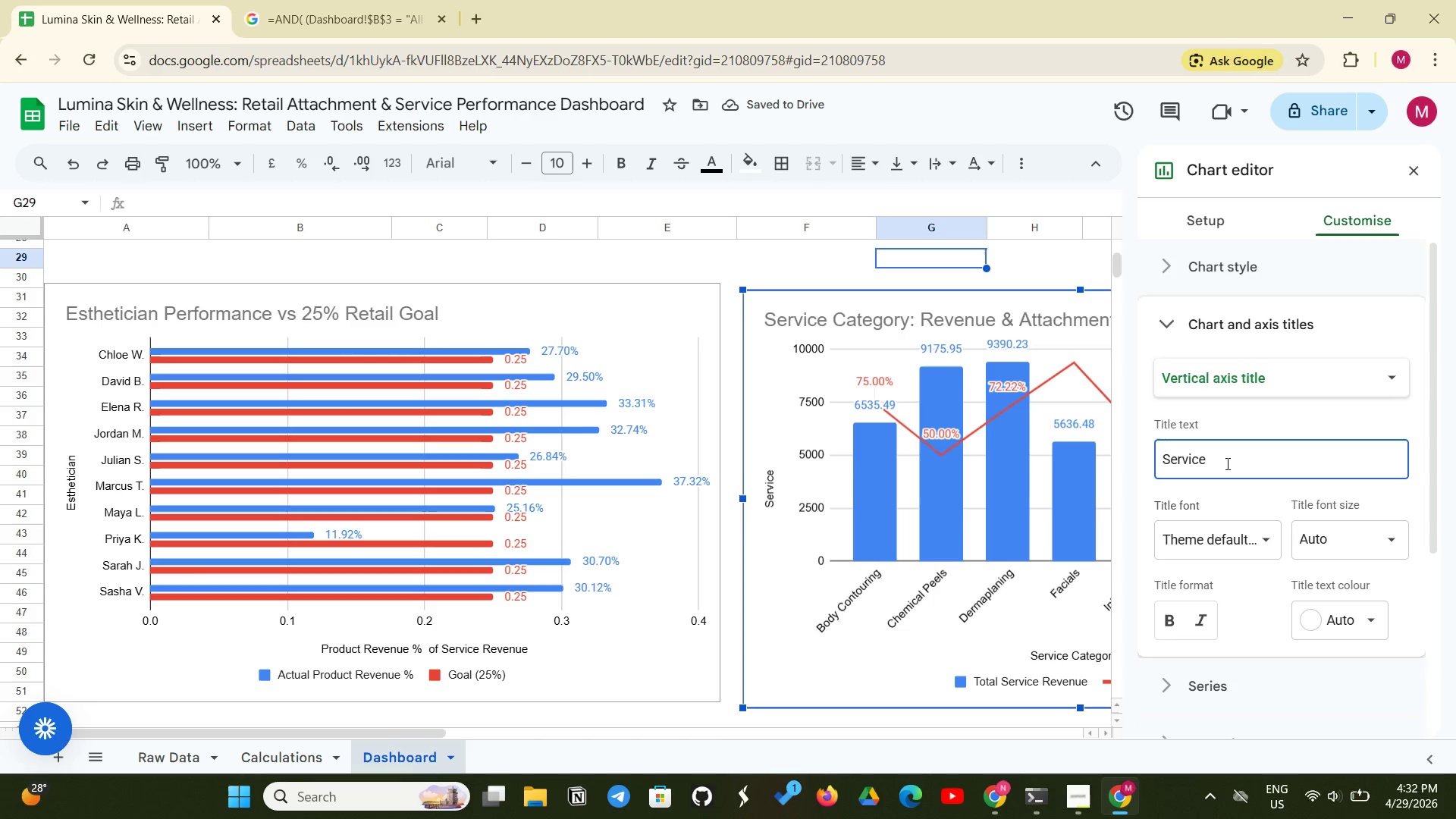 
type(Revenue ($))
 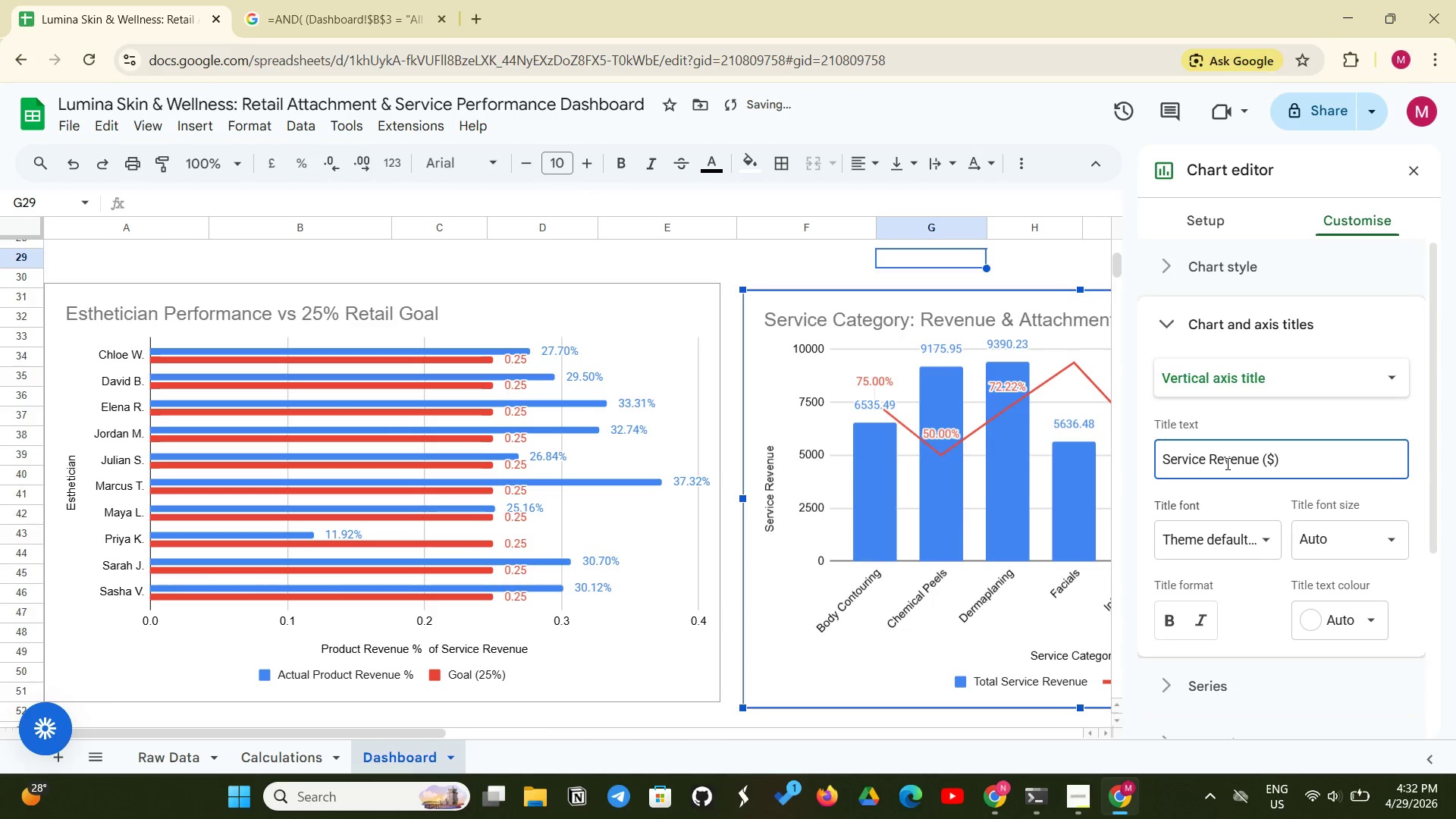 
key(Enter)
 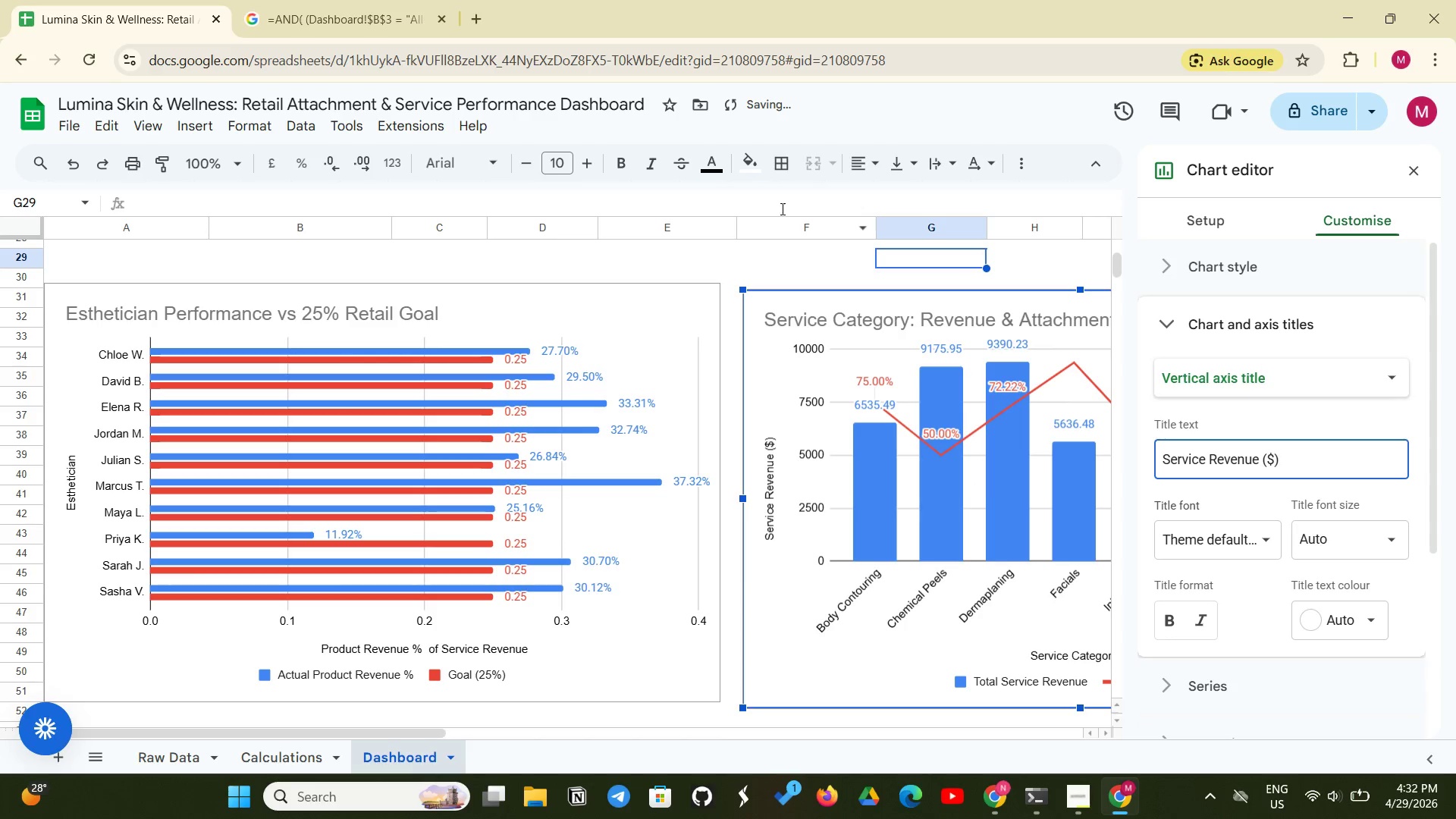 
left_click([785, 262])
 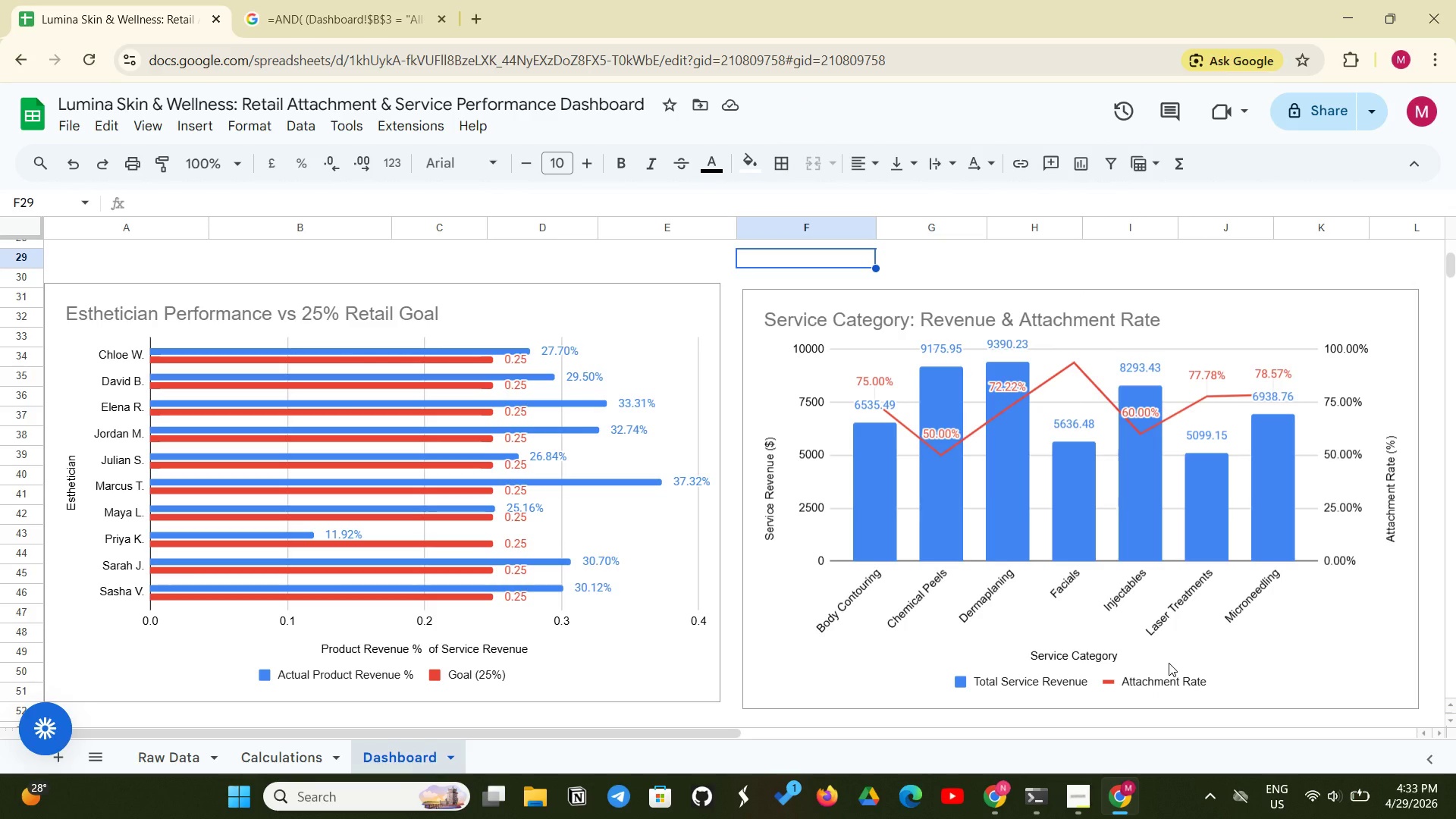 
wait(12.19)
 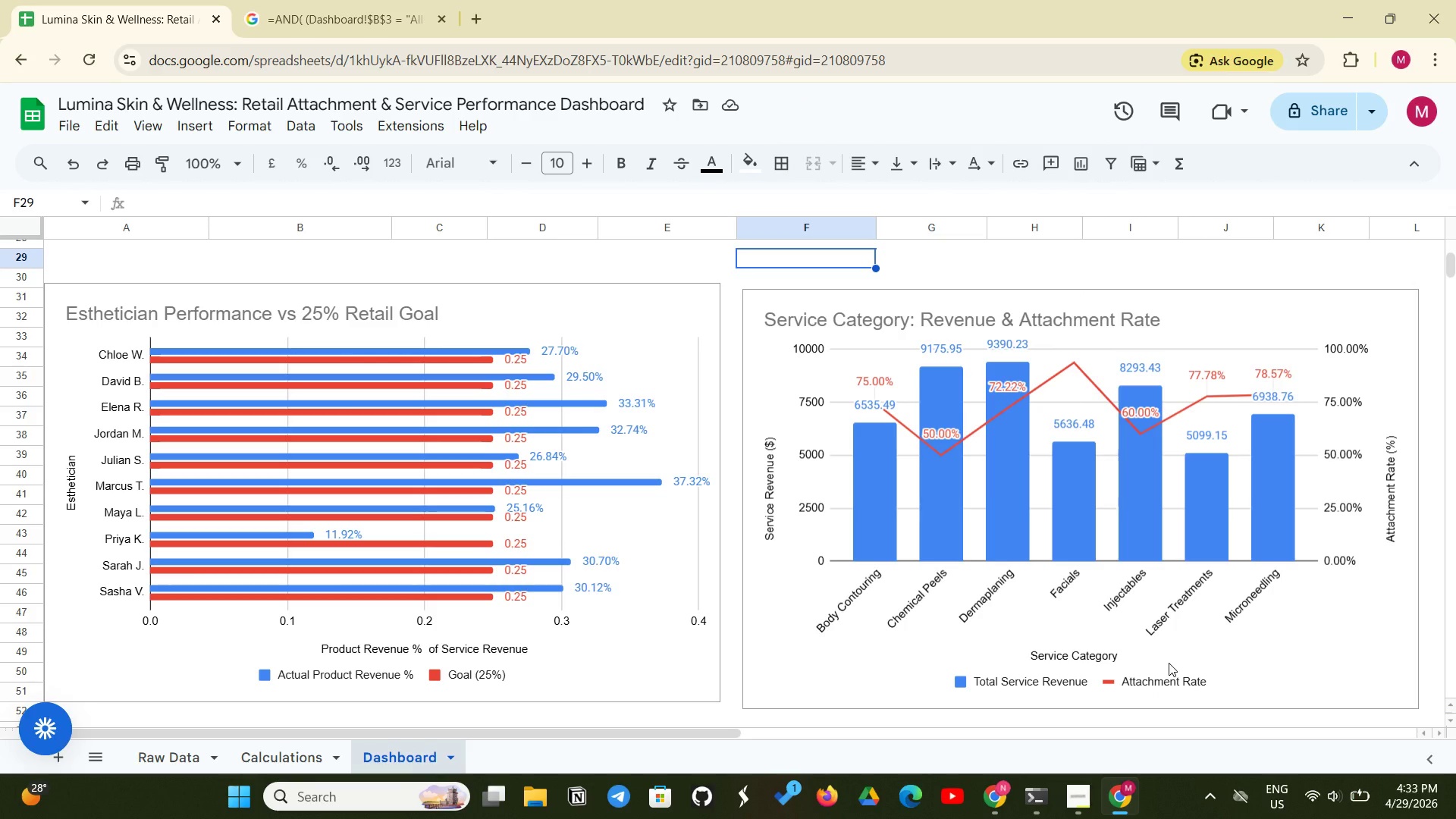 
scroll: coordinate [956, 447], scroll_direction: up, amount: 4.0
 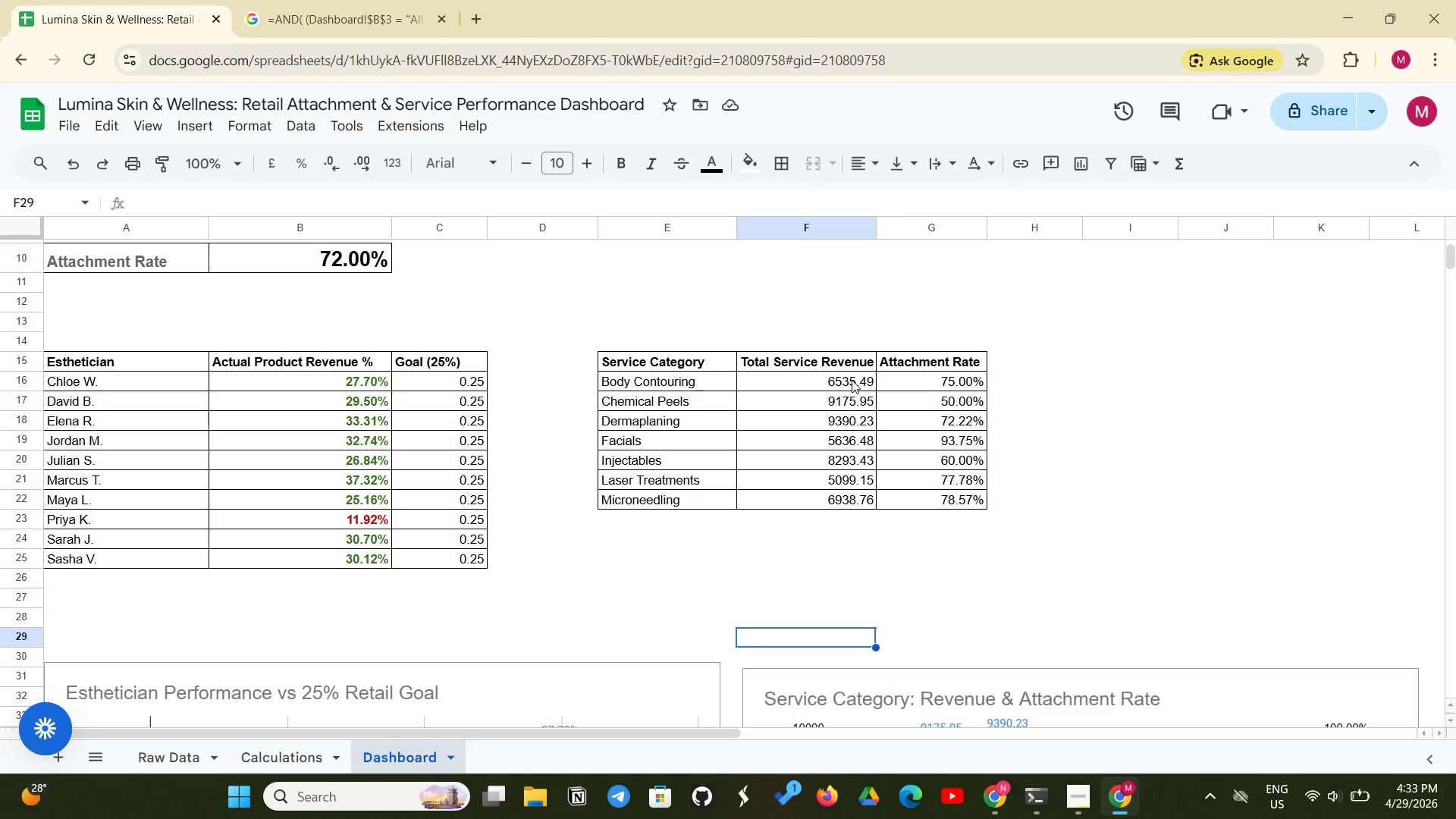 
left_click_drag(start_coordinate=[852, 380], to_coordinate=[839, 499])
 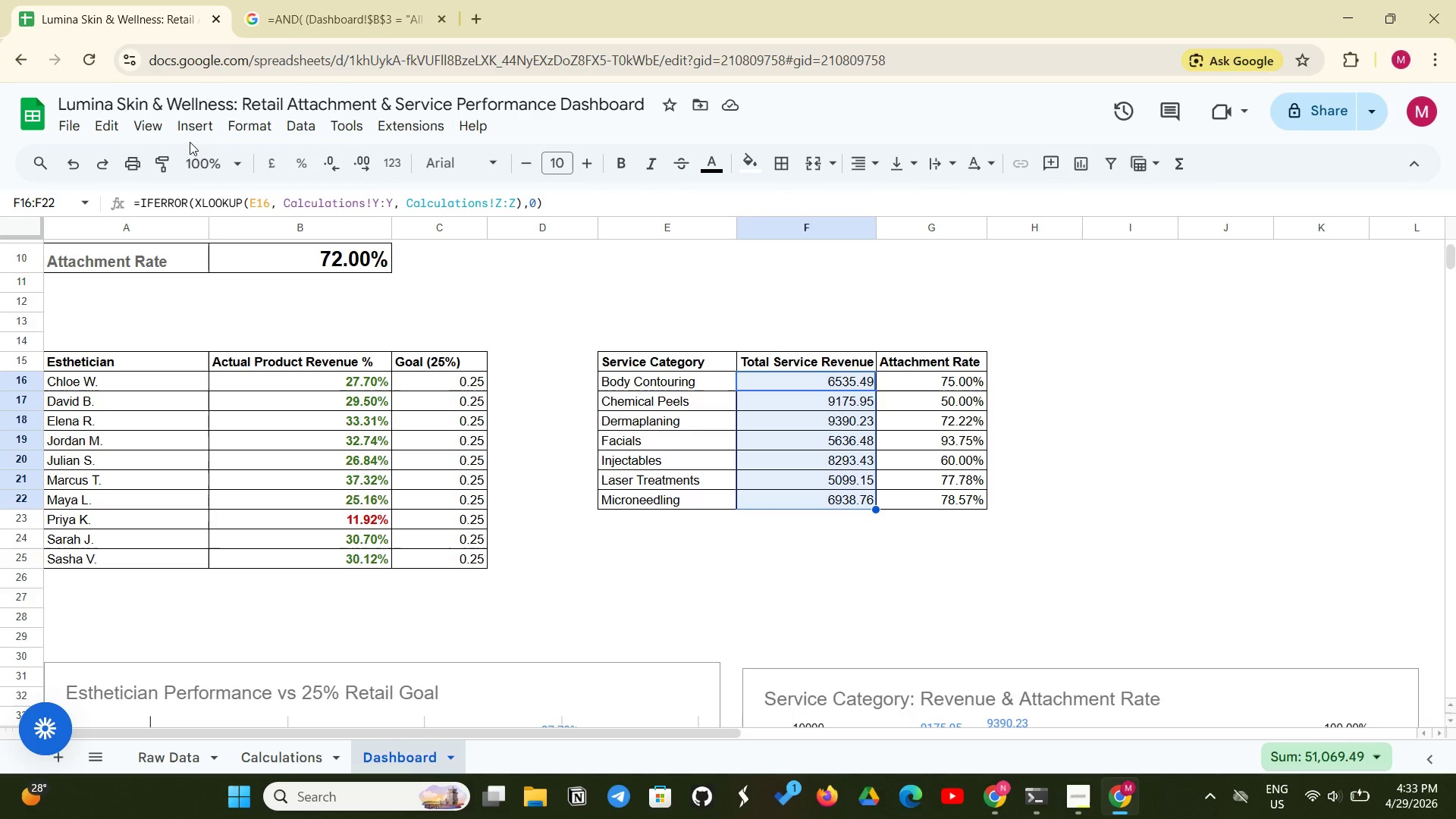 
left_click([254, 130])
 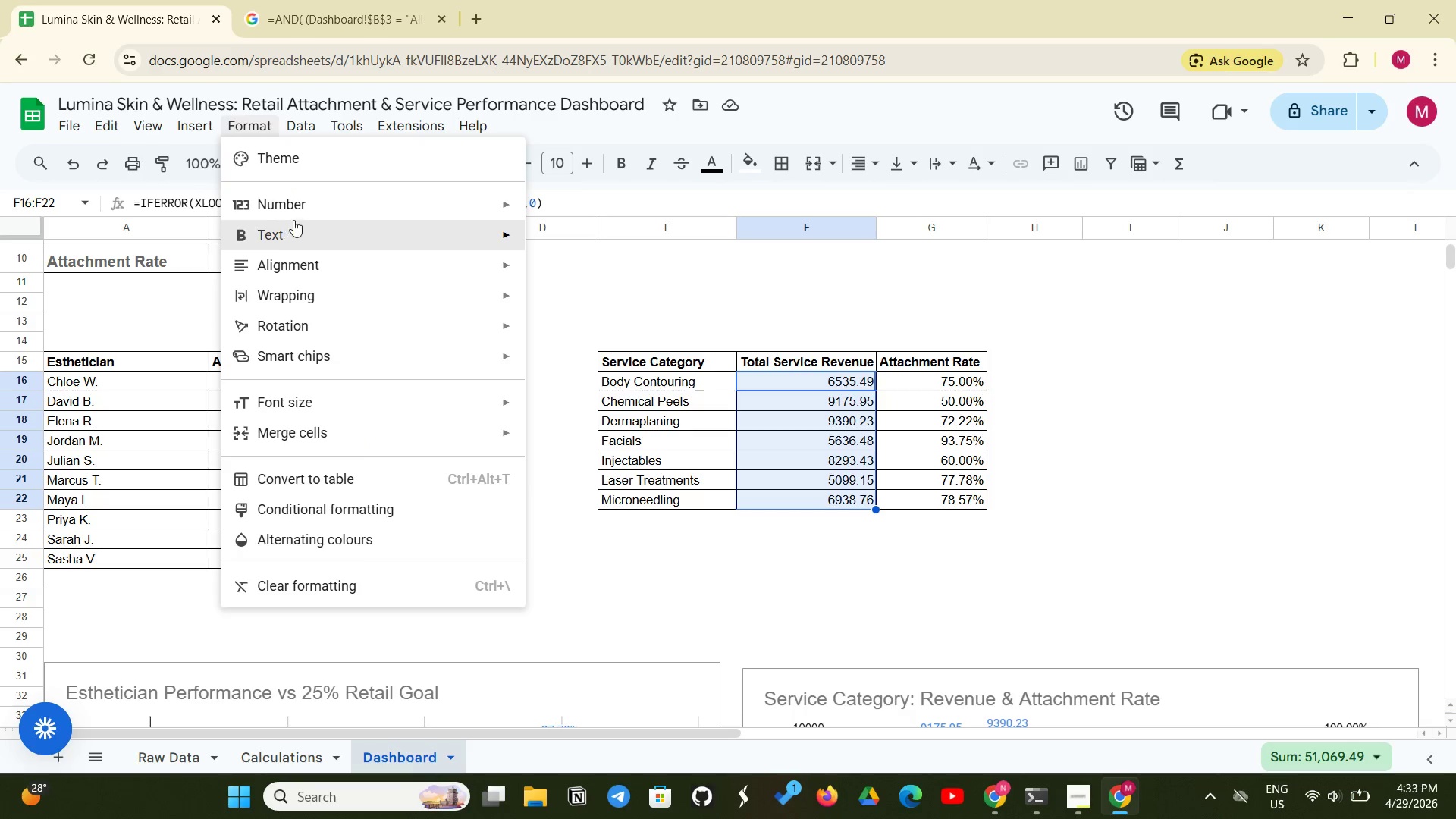 
left_click([317, 211])
 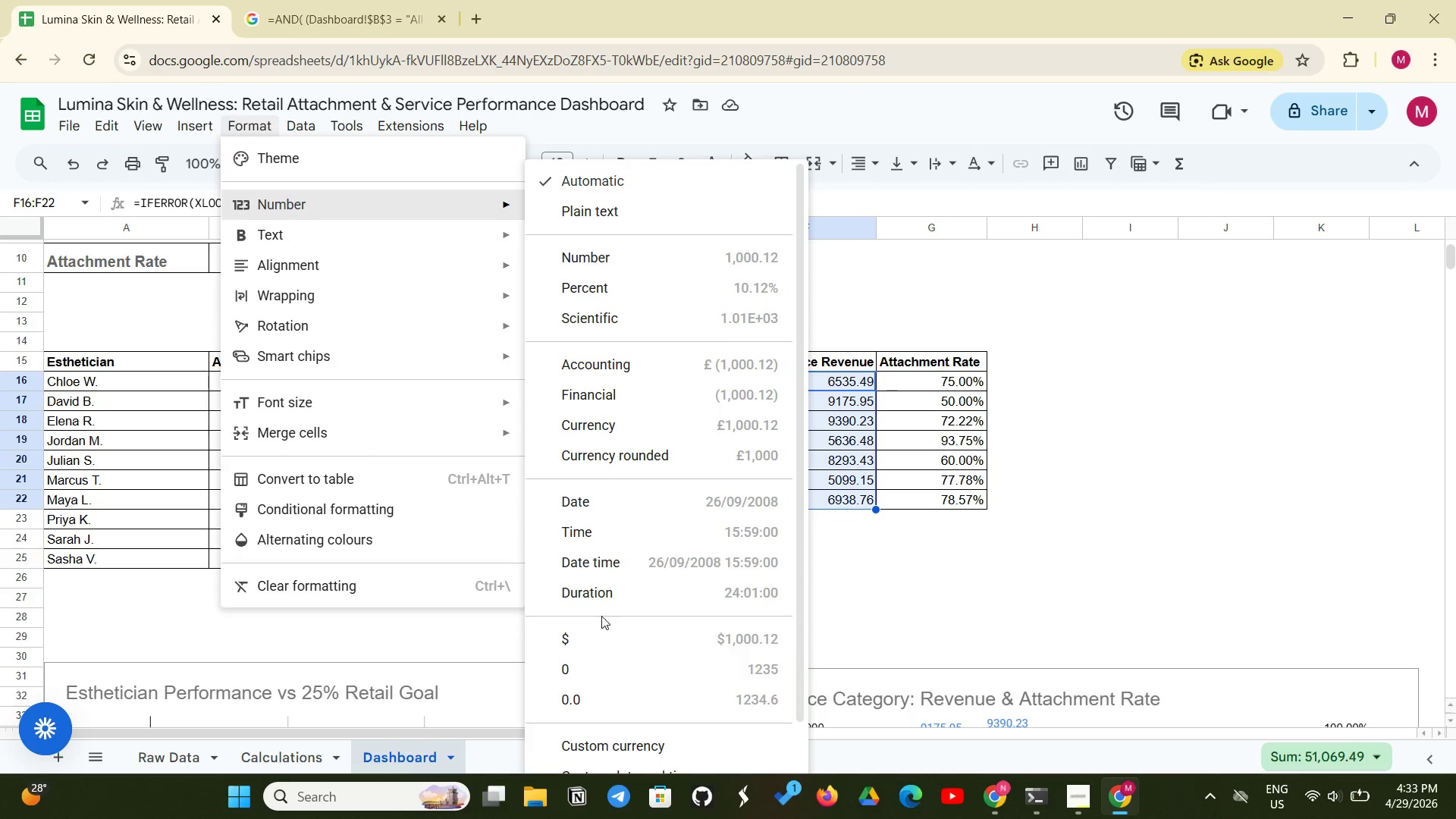 
left_click([587, 637])
 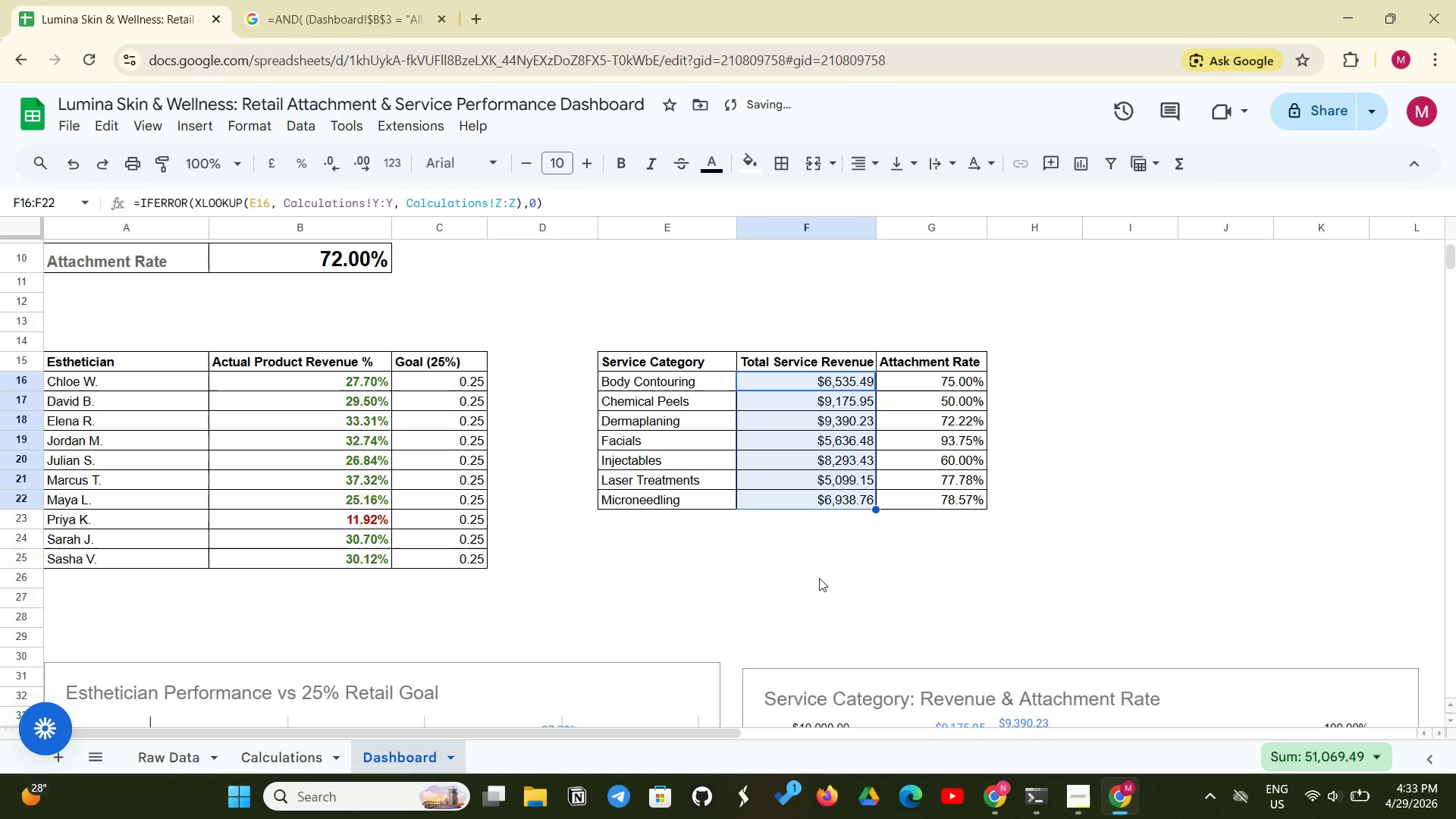 
left_click([849, 577])
 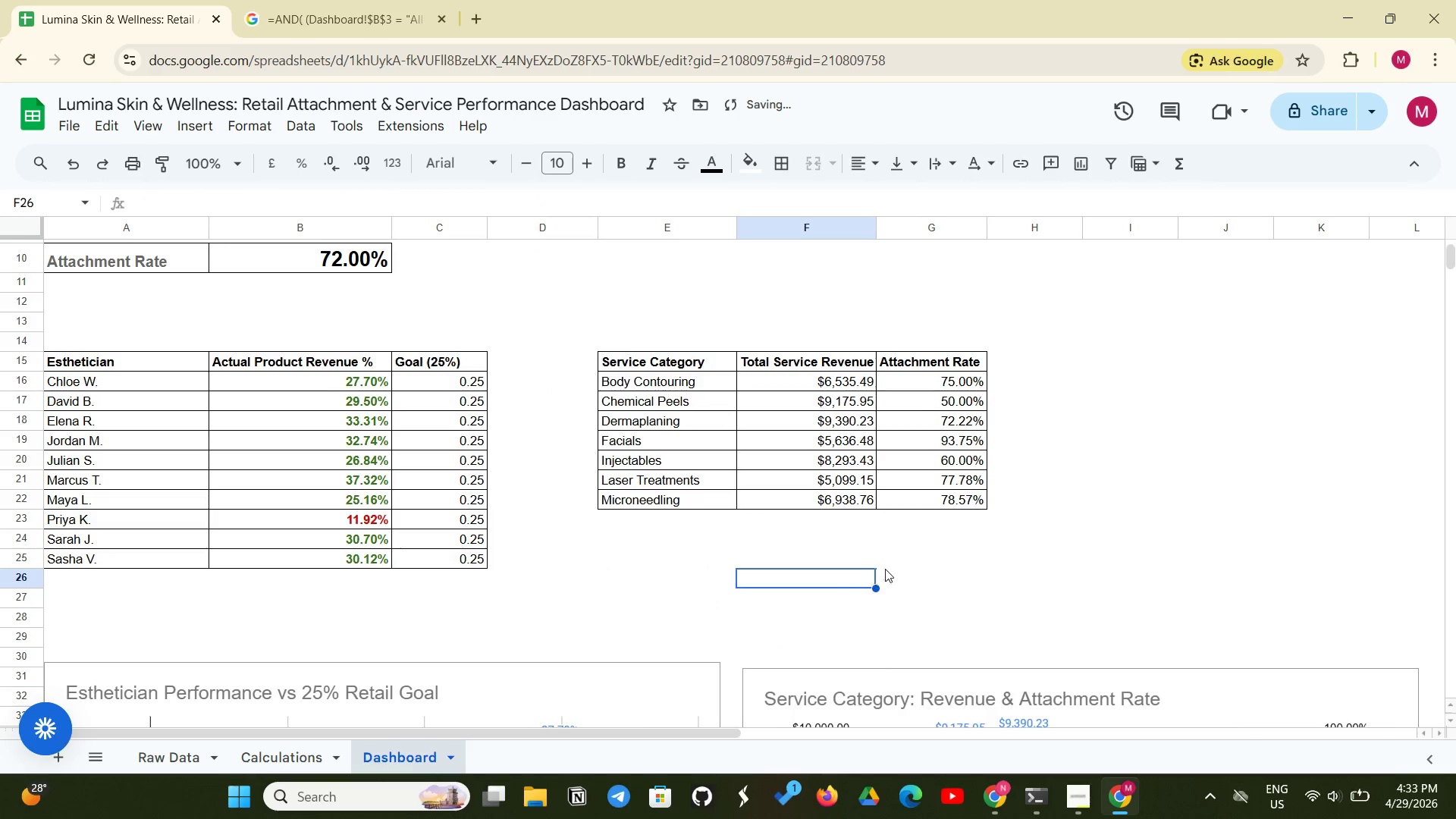 
scroll: coordinate [885, 569], scroll_direction: down, amount: 5.0
 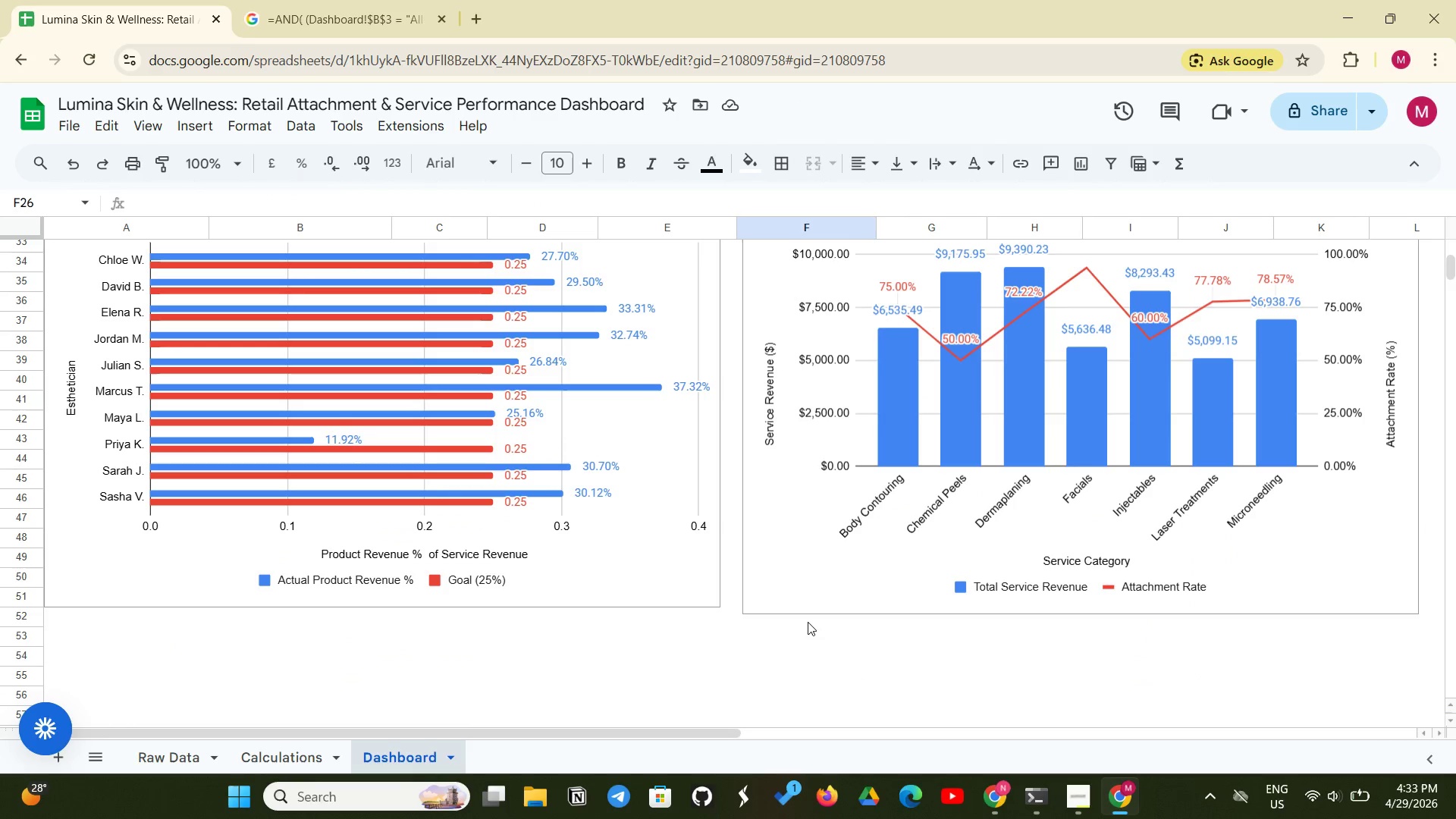 
scroll: coordinate [728, 584], scroll_direction: up, amount: 7.0
 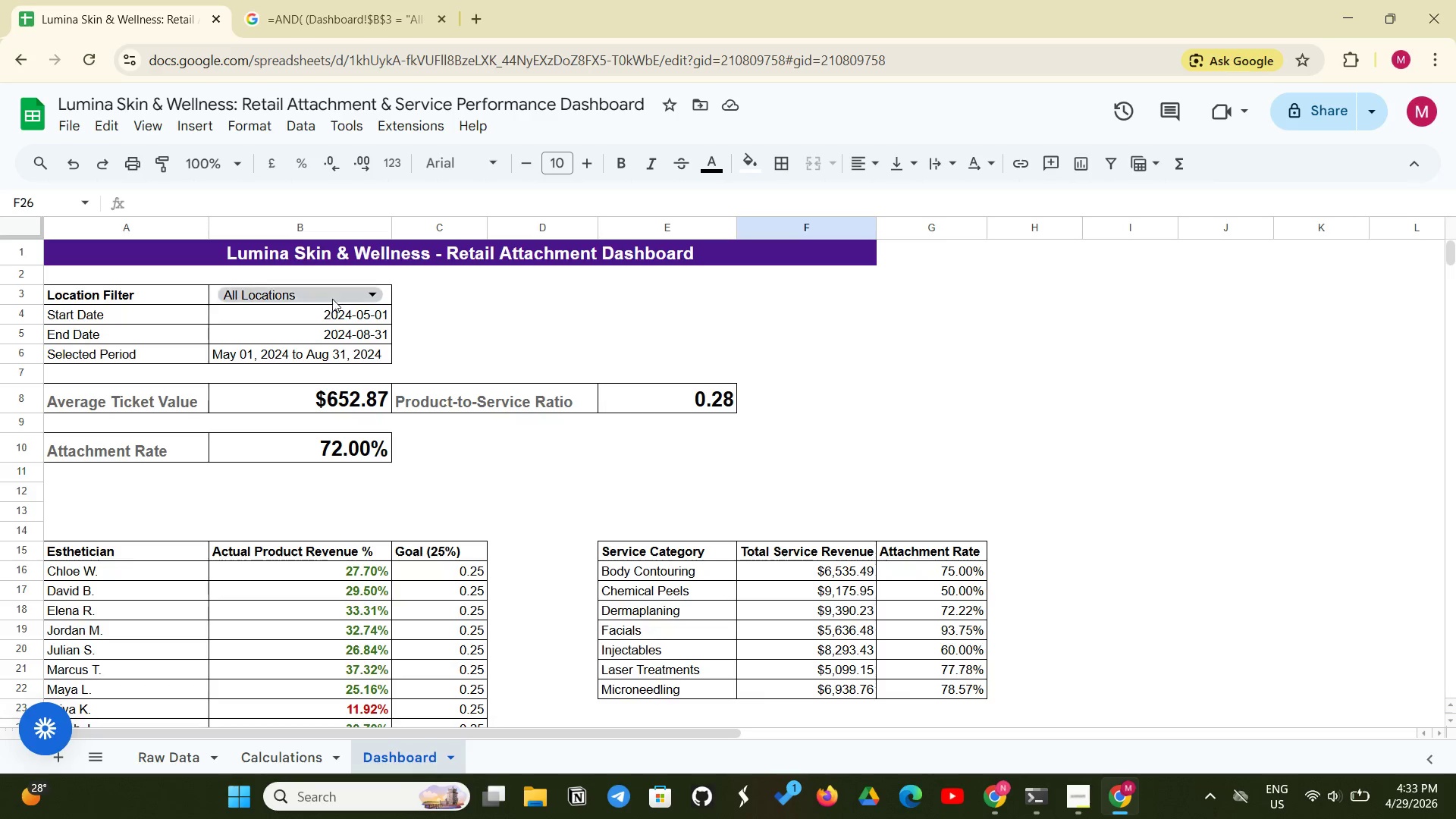 
left_click([334, 298])
 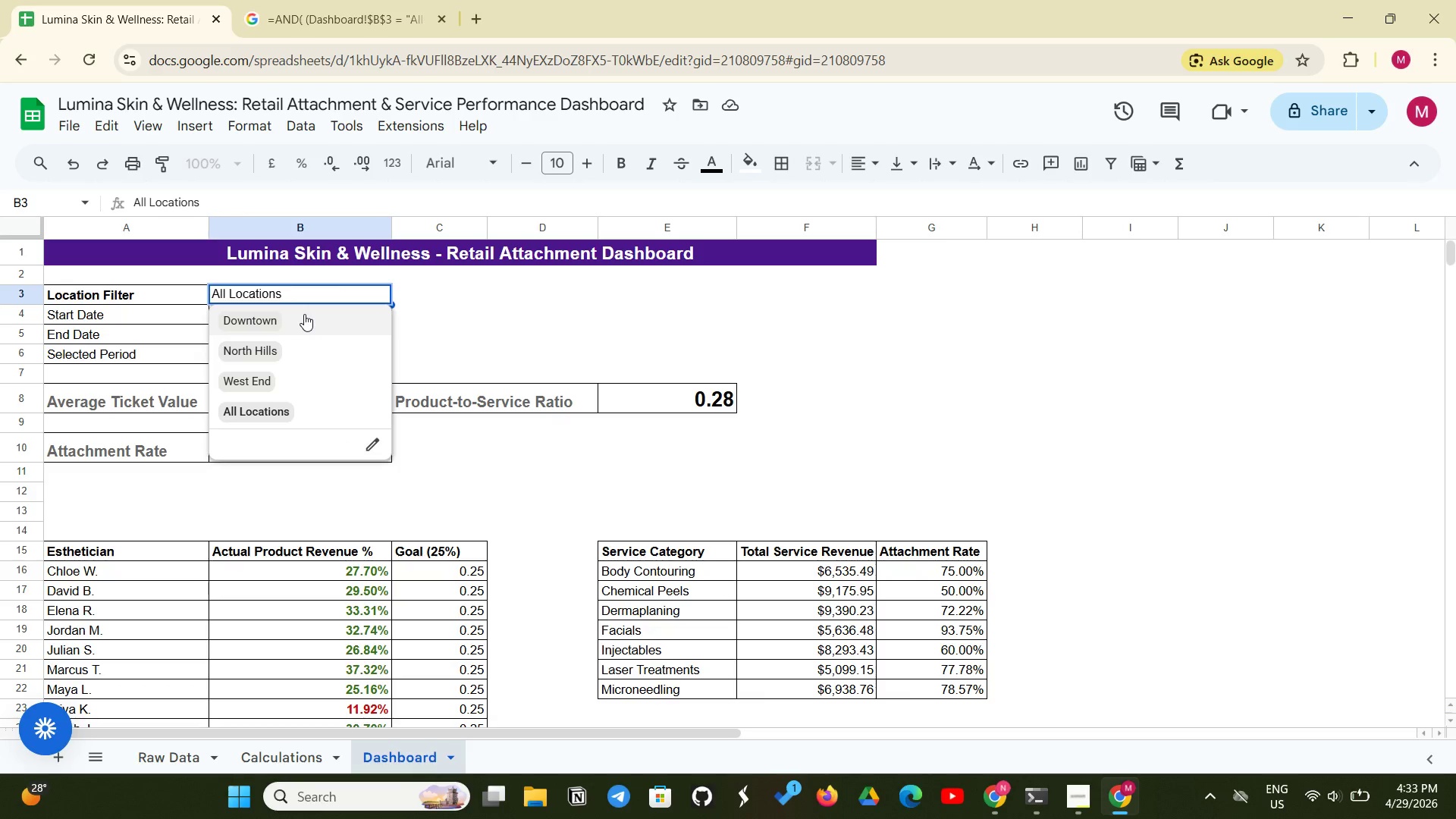 
left_click([304, 314])
 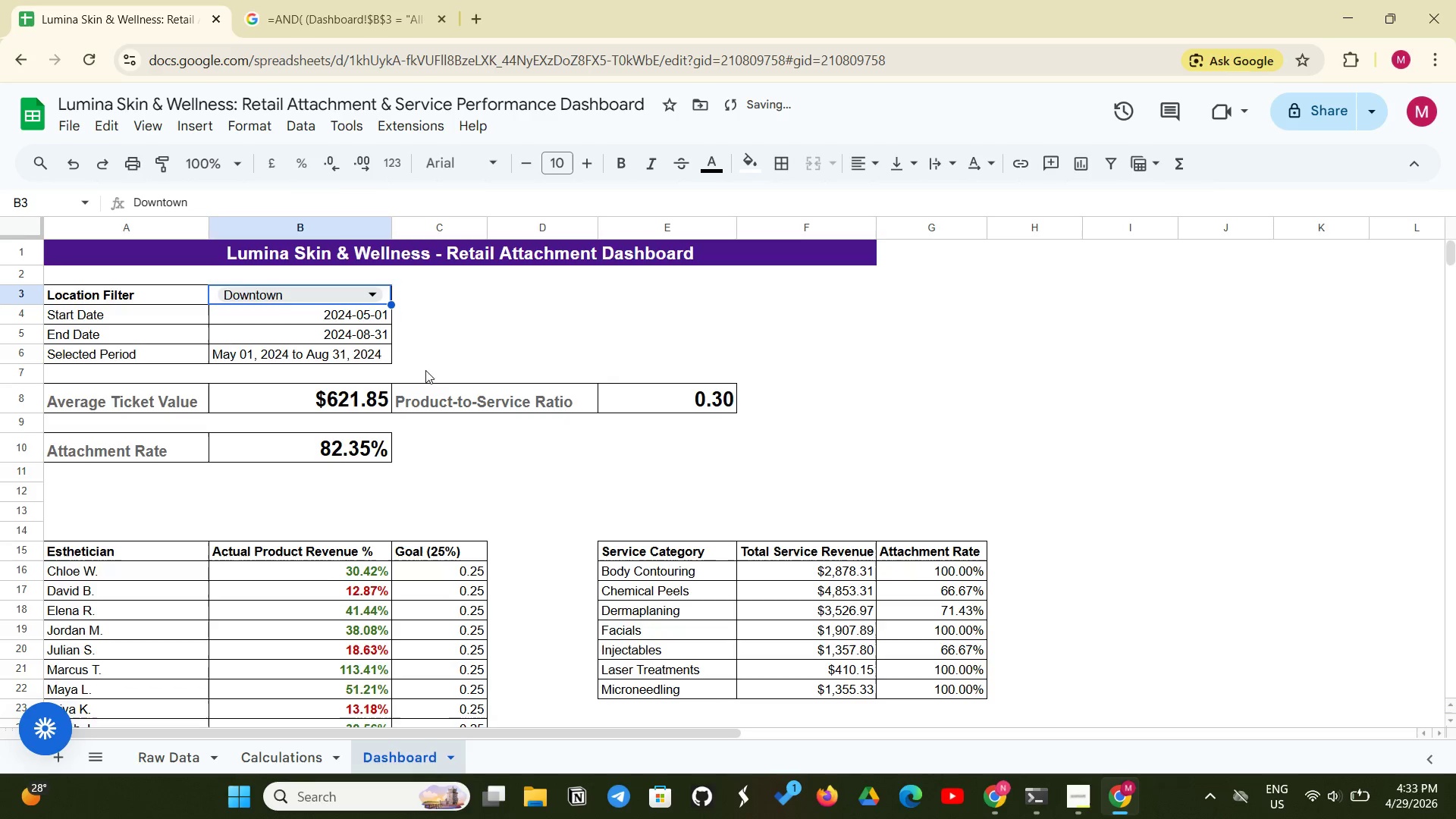 
scroll: coordinate [604, 437], scroll_direction: down, amount: 6.0
 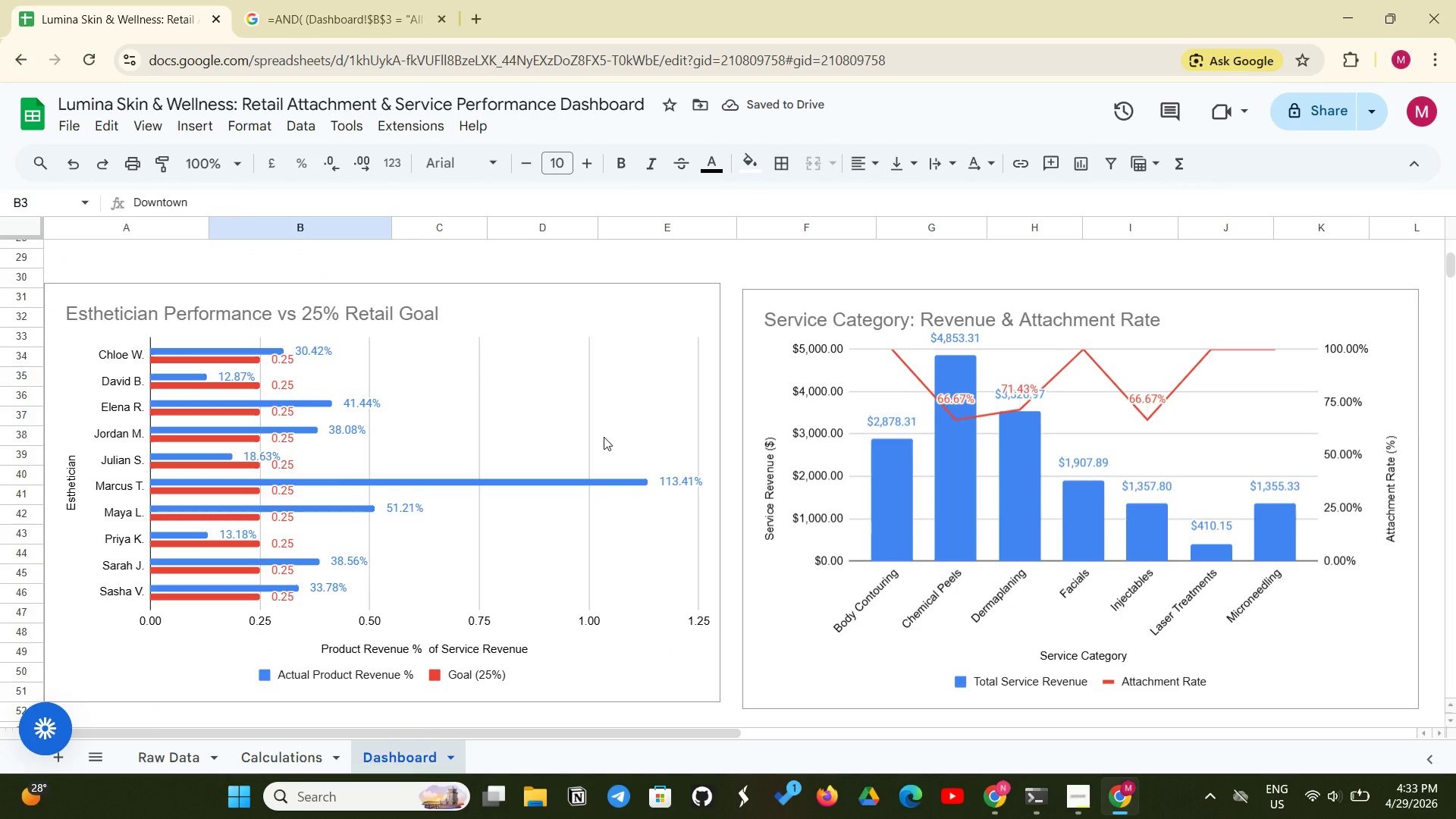 
scroll: coordinate [604, 437], scroll_direction: up, amount: 8.0
 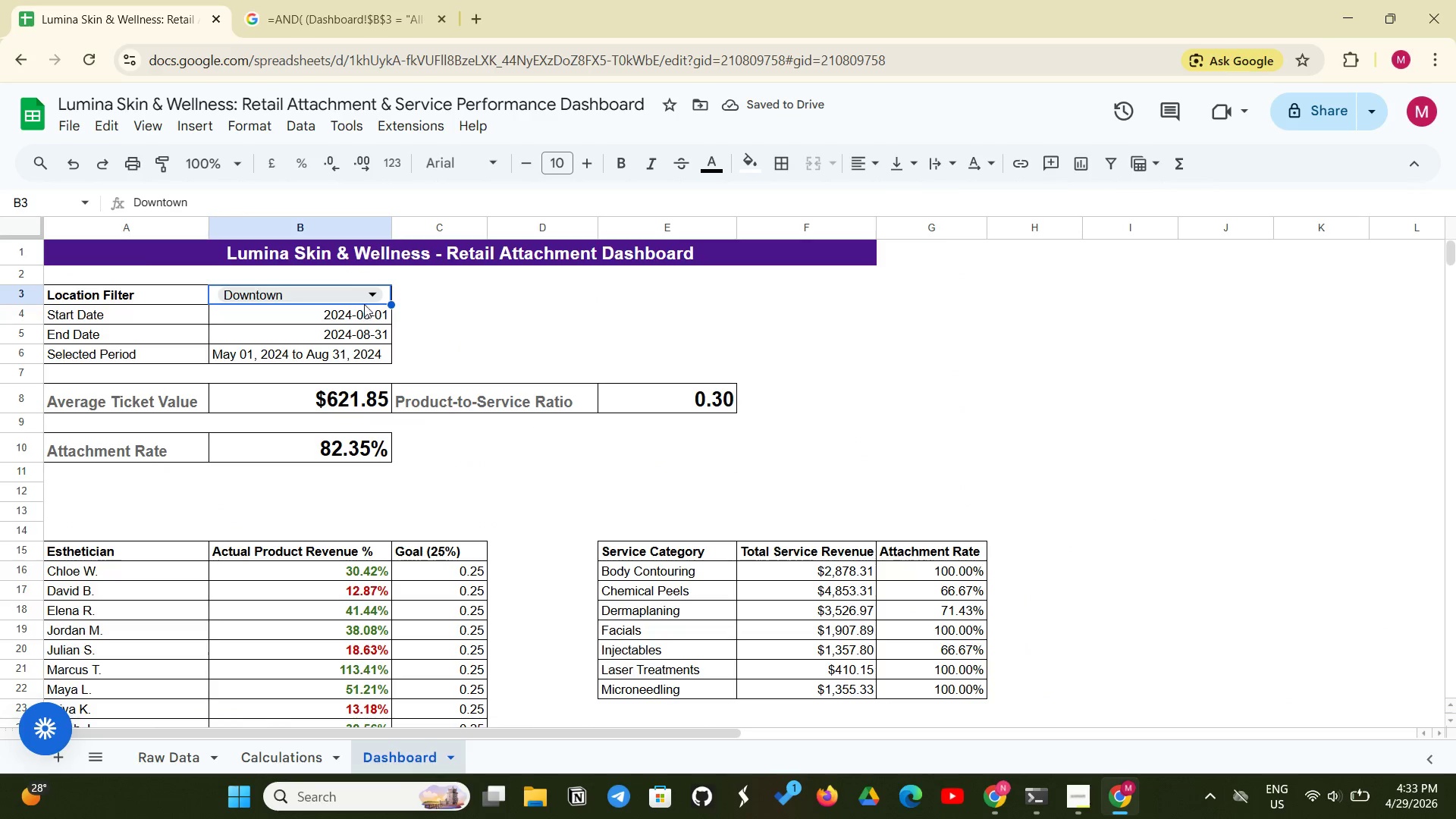 
left_click([368, 295])
 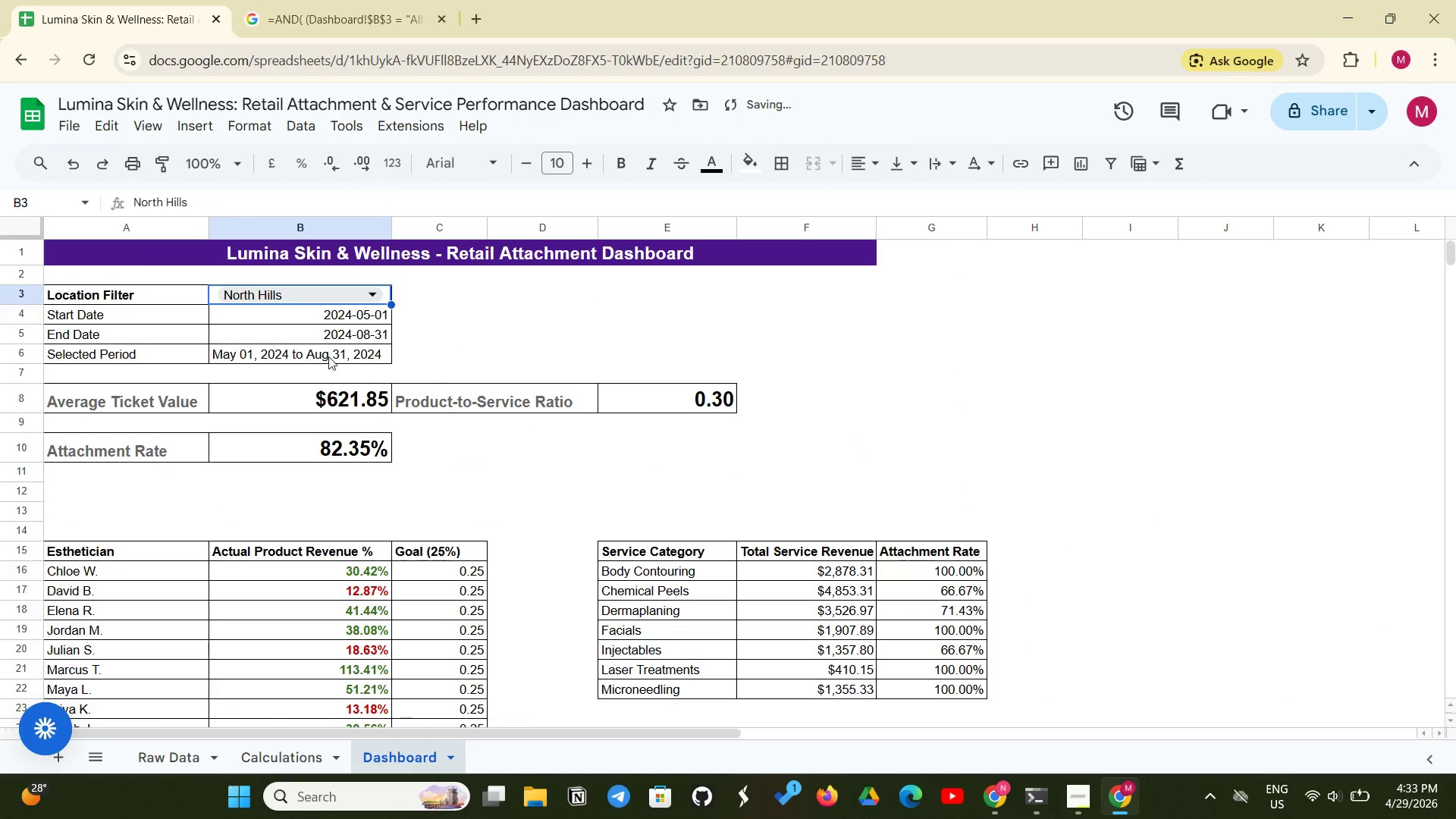 
scroll: coordinate [539, 390], scroll_direction: down, amount: 7.0
 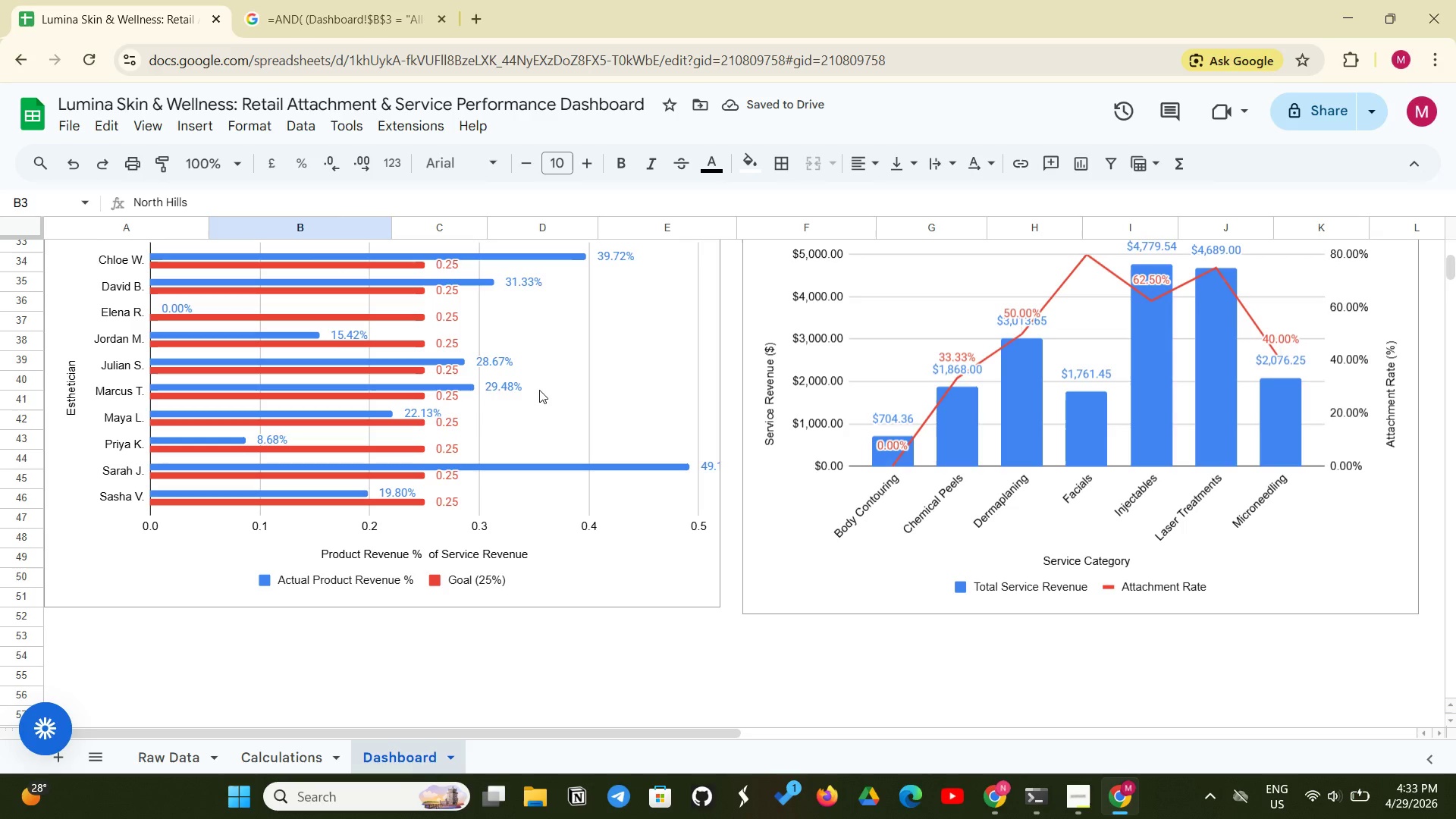 
scroll: coordinate [539, 390], scroll_direction: up, amount: 7.0
 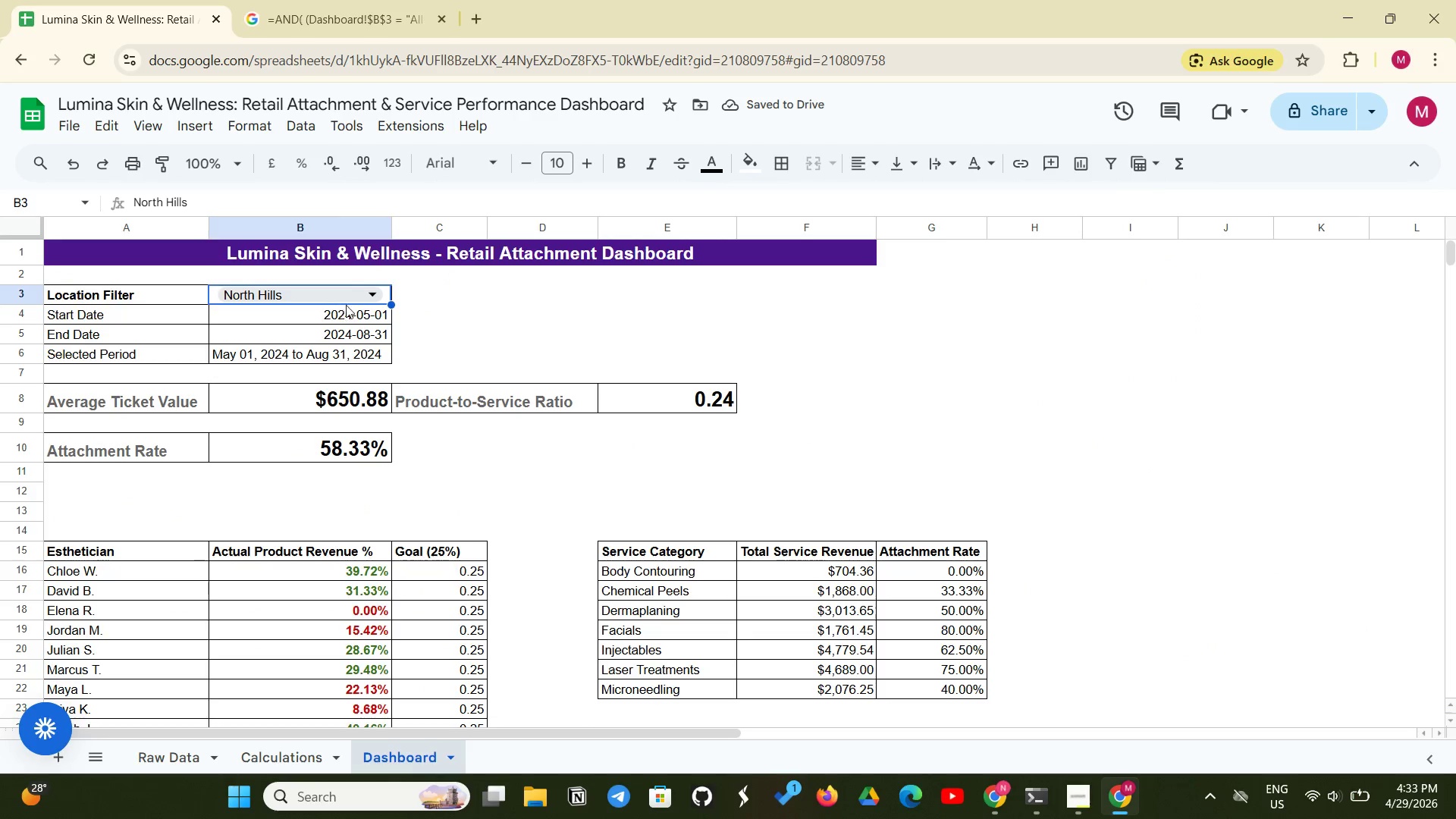 
left_click([352, 303])
 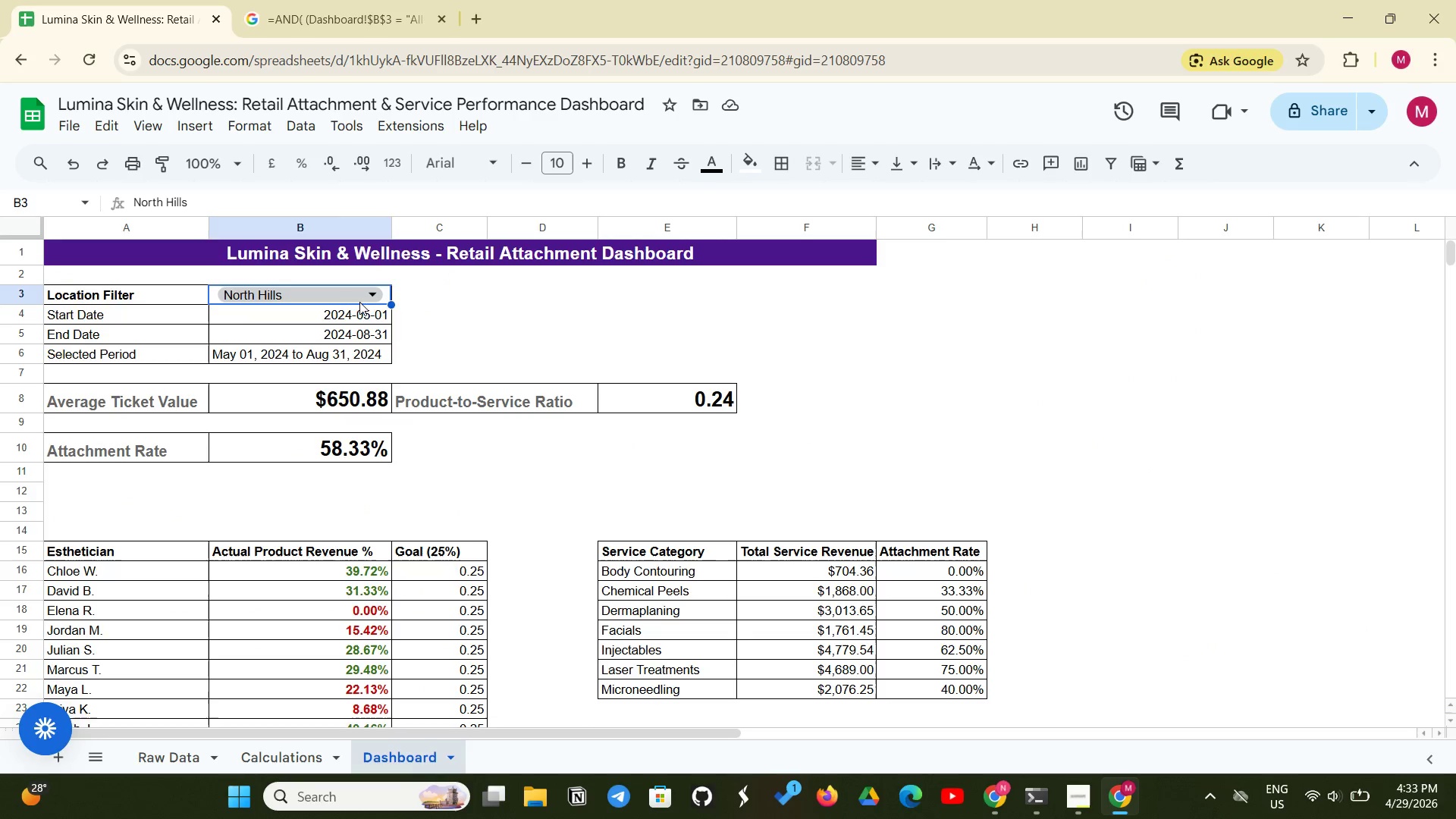 
left_click([362, 302])
 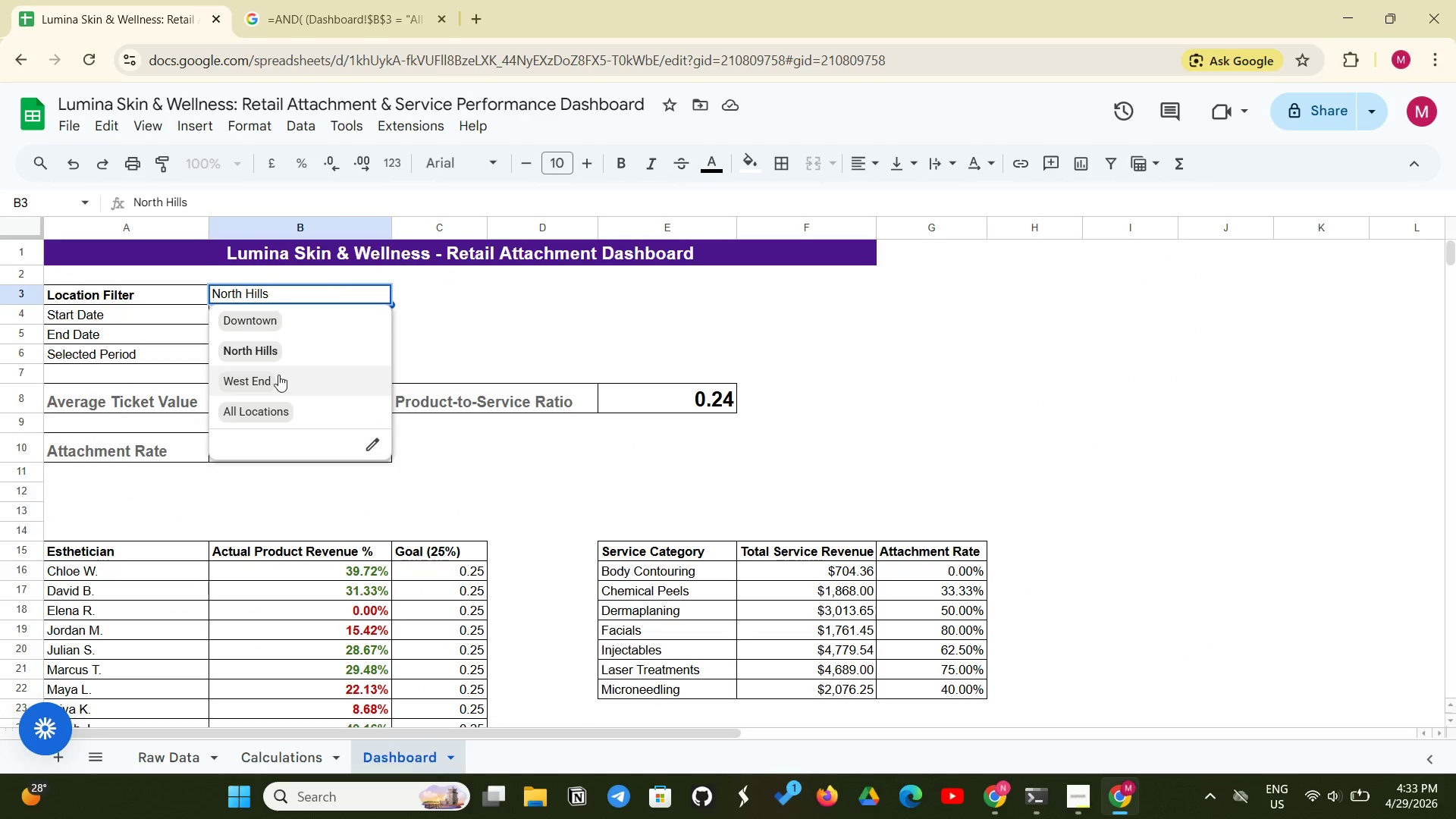 
left_click([278, 377])
 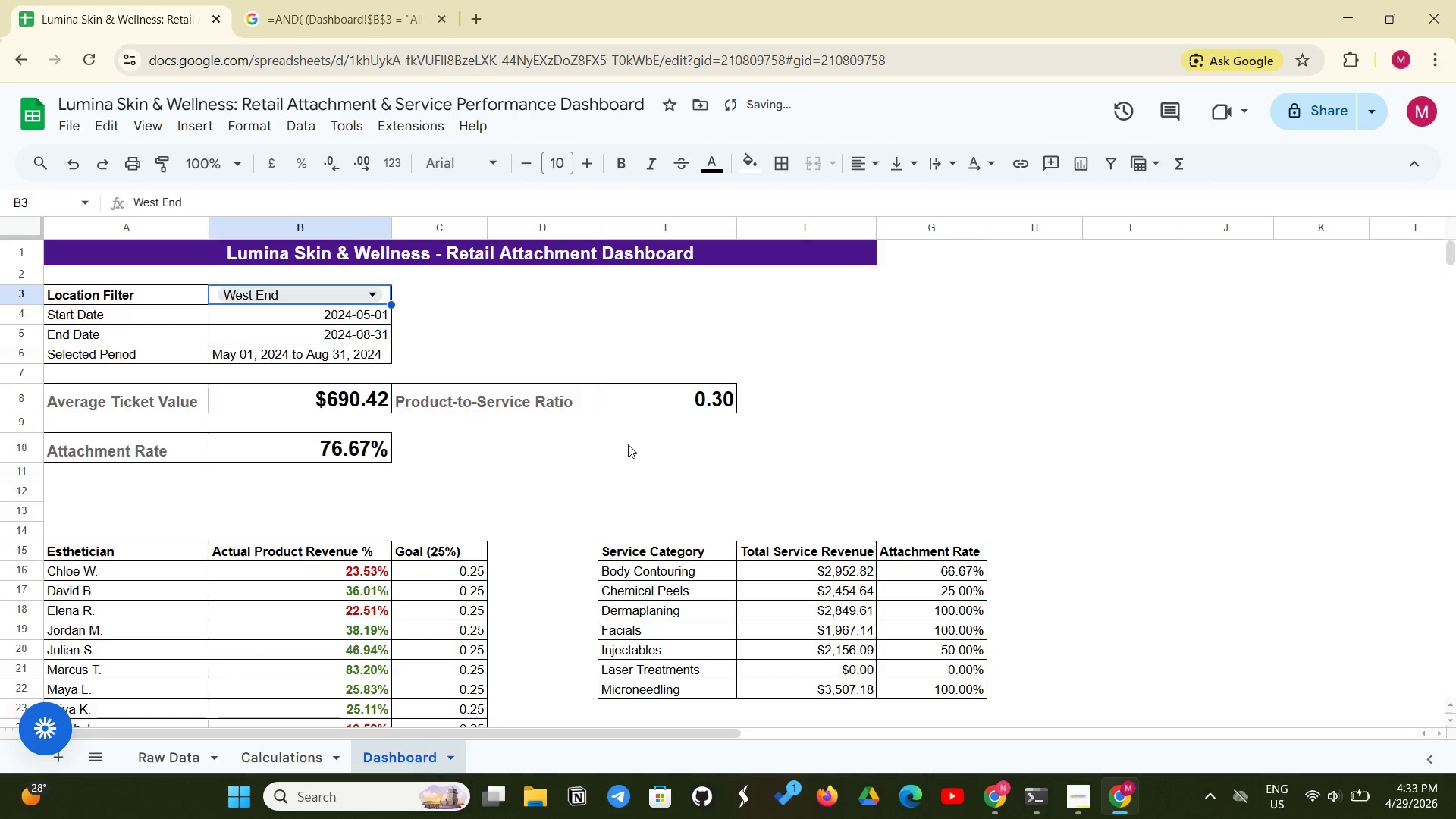 
scroll: coordinate [628, 444], scroll_direction: down, amount: 6.0
 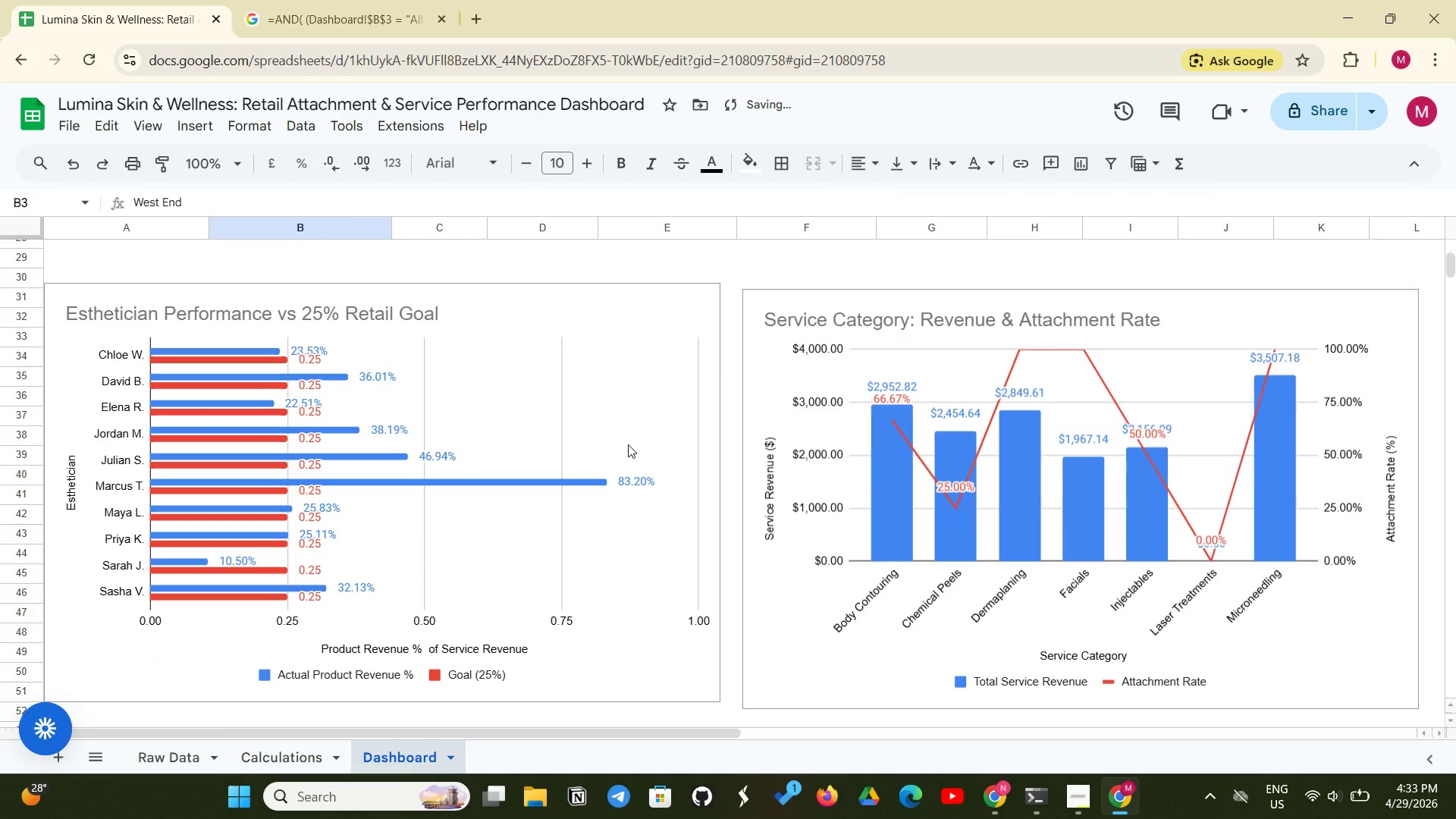 
scroll: coordinate [628, 444], scroll_direction: up, amount: 8.0
 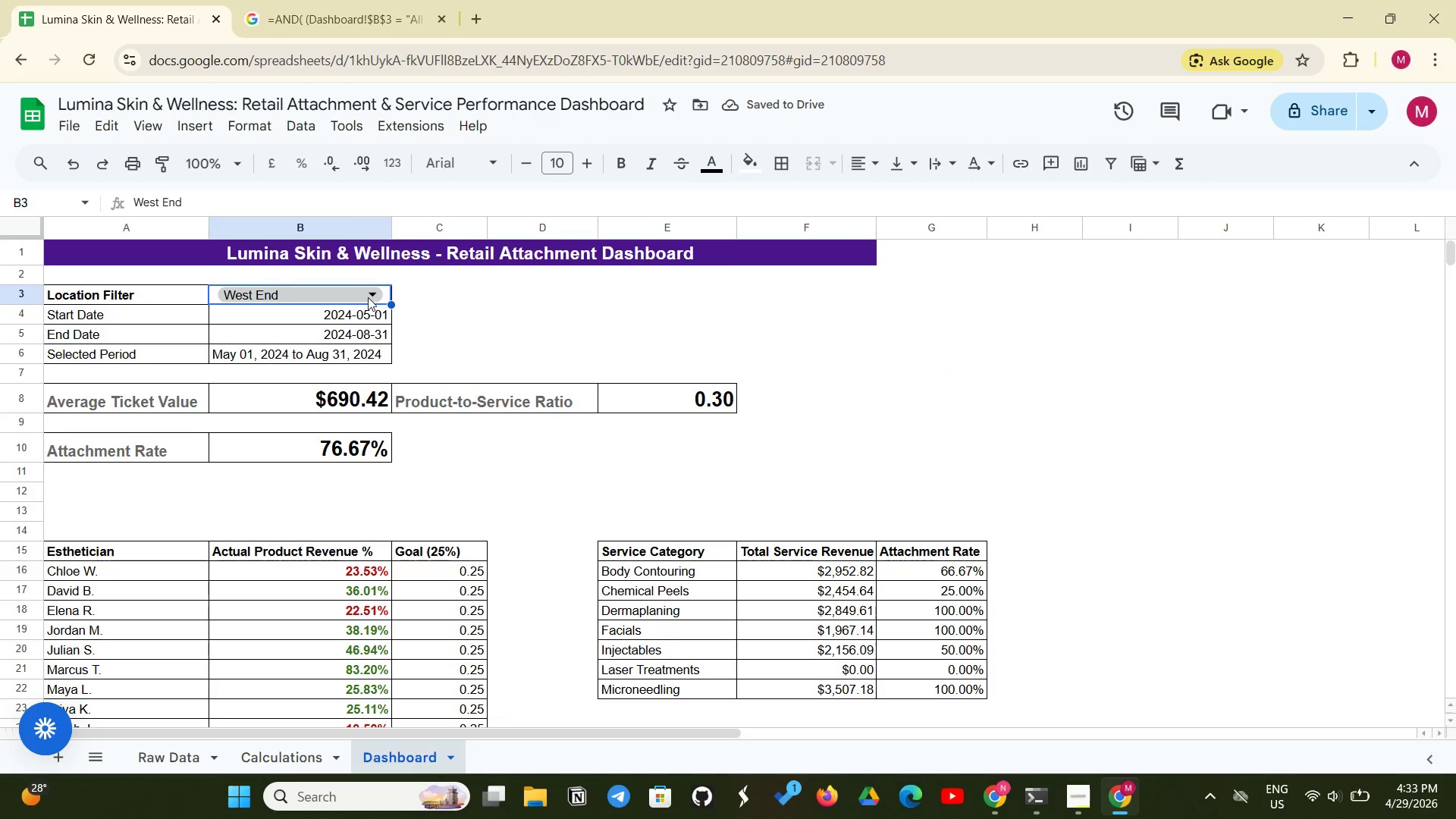 
left_click([366, 296])
 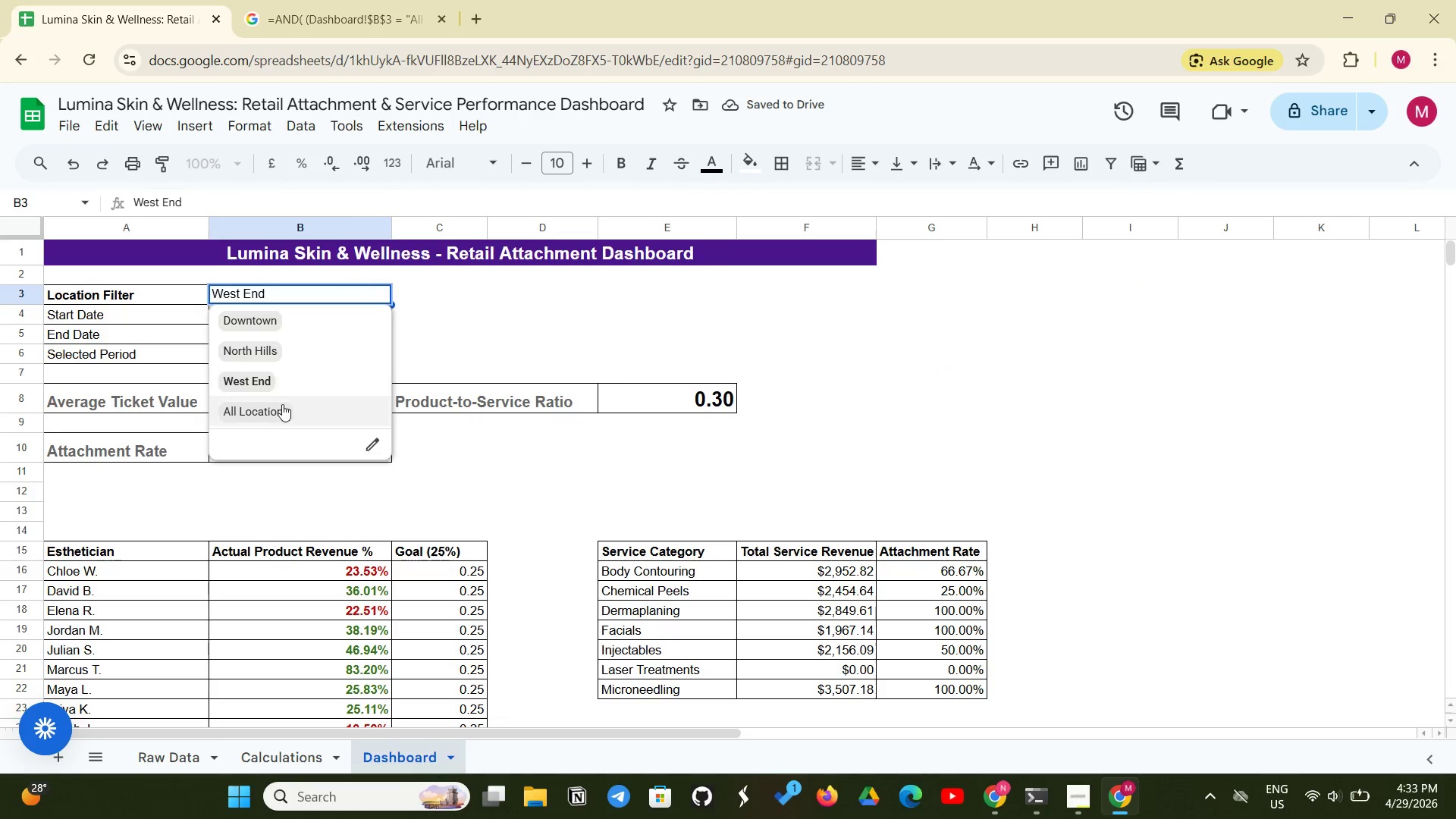 
left_click([281, 405])
 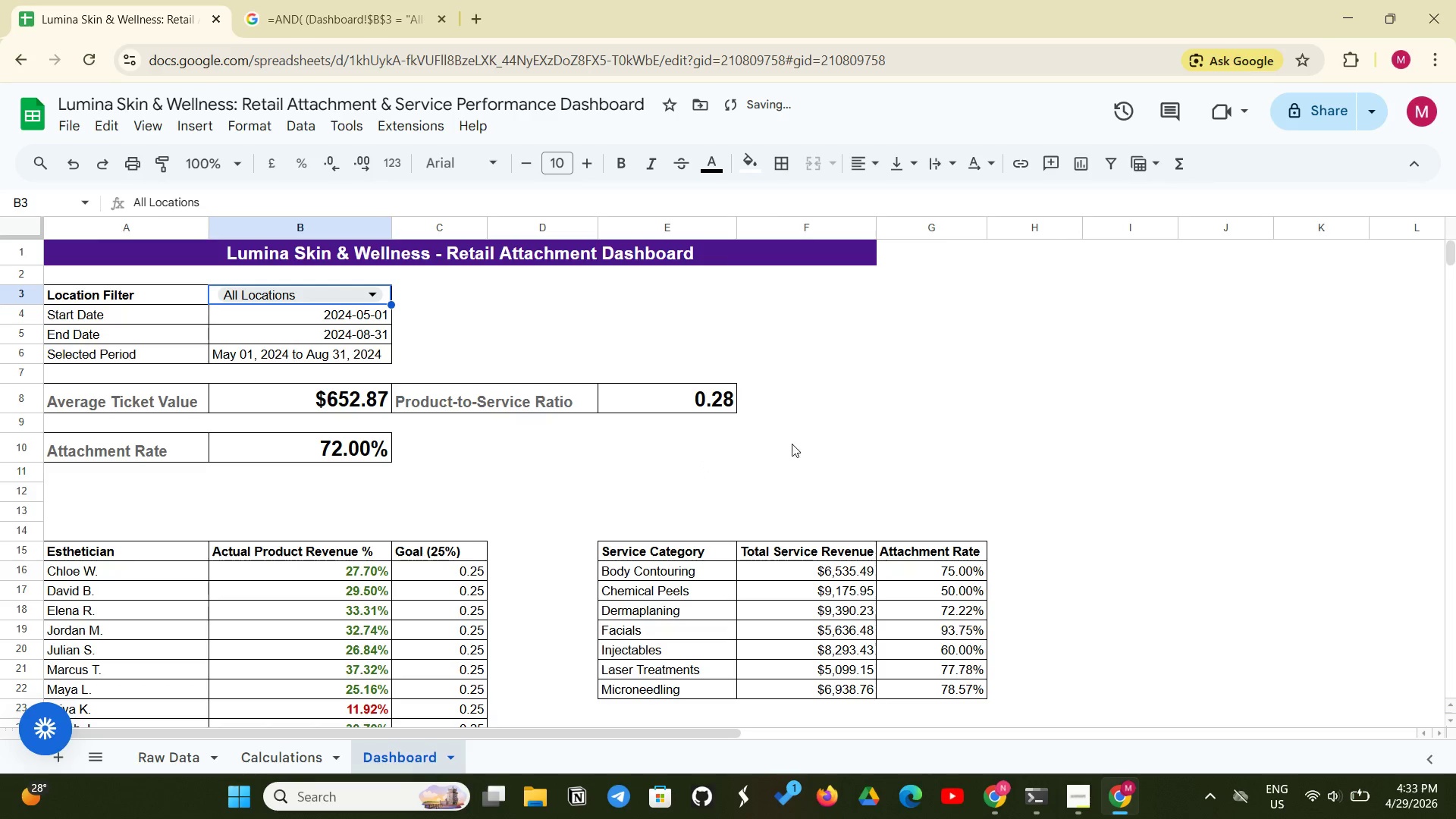 
scroll: coordinate [821, 443], scroll_direction: down, amount: 10.0
 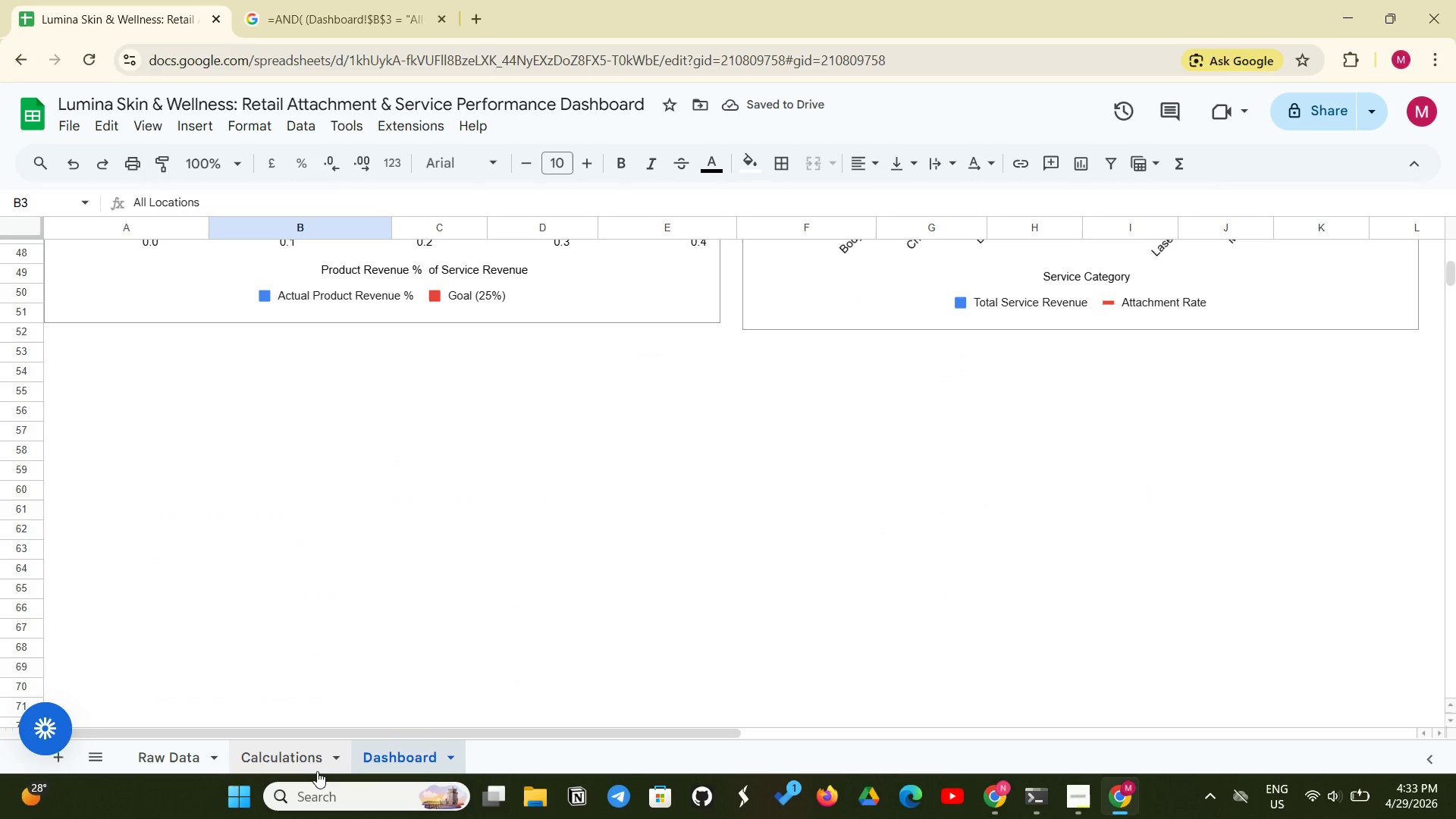 
left_click([296, 764])
 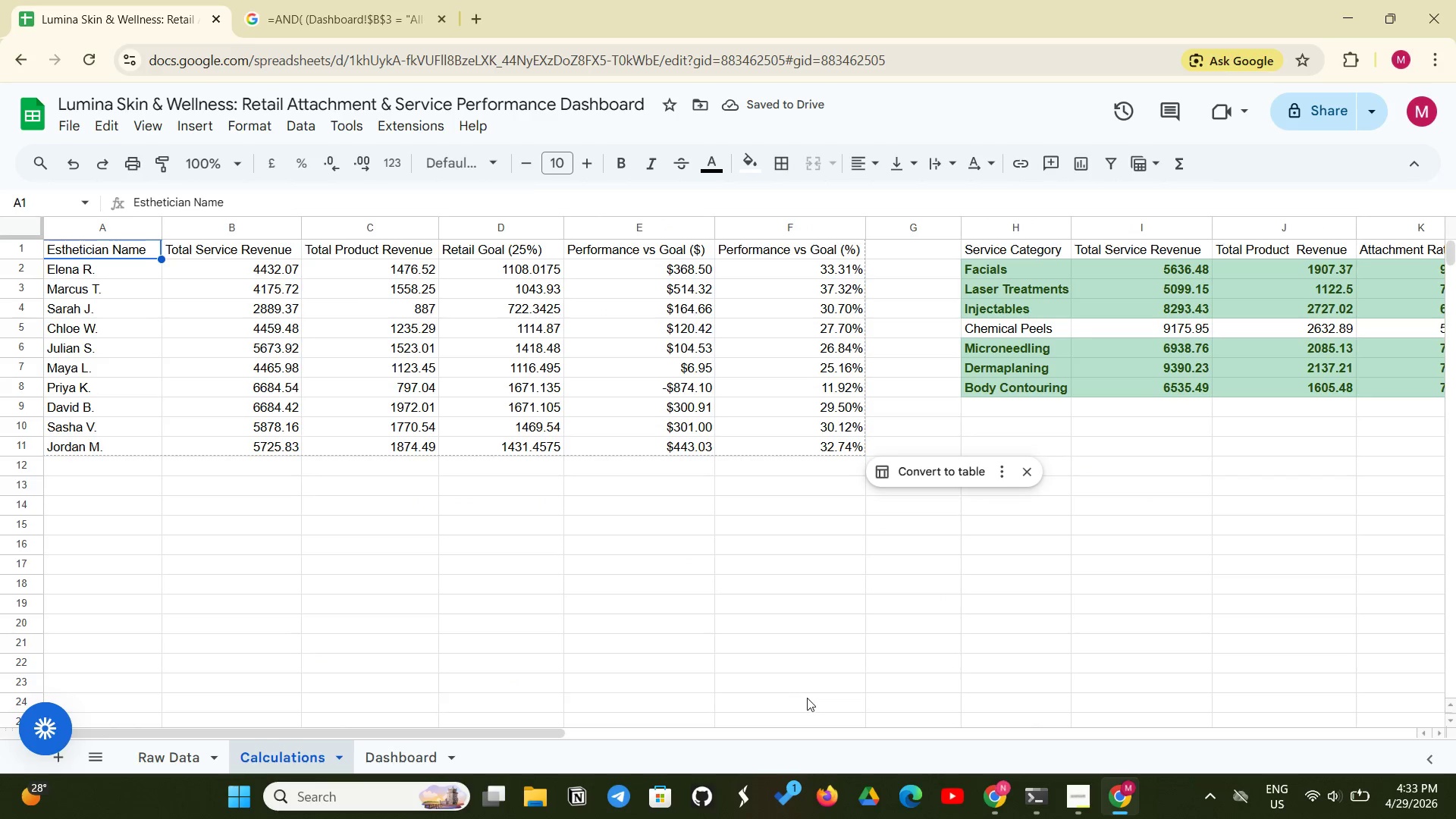 
left_click([819, 692])
 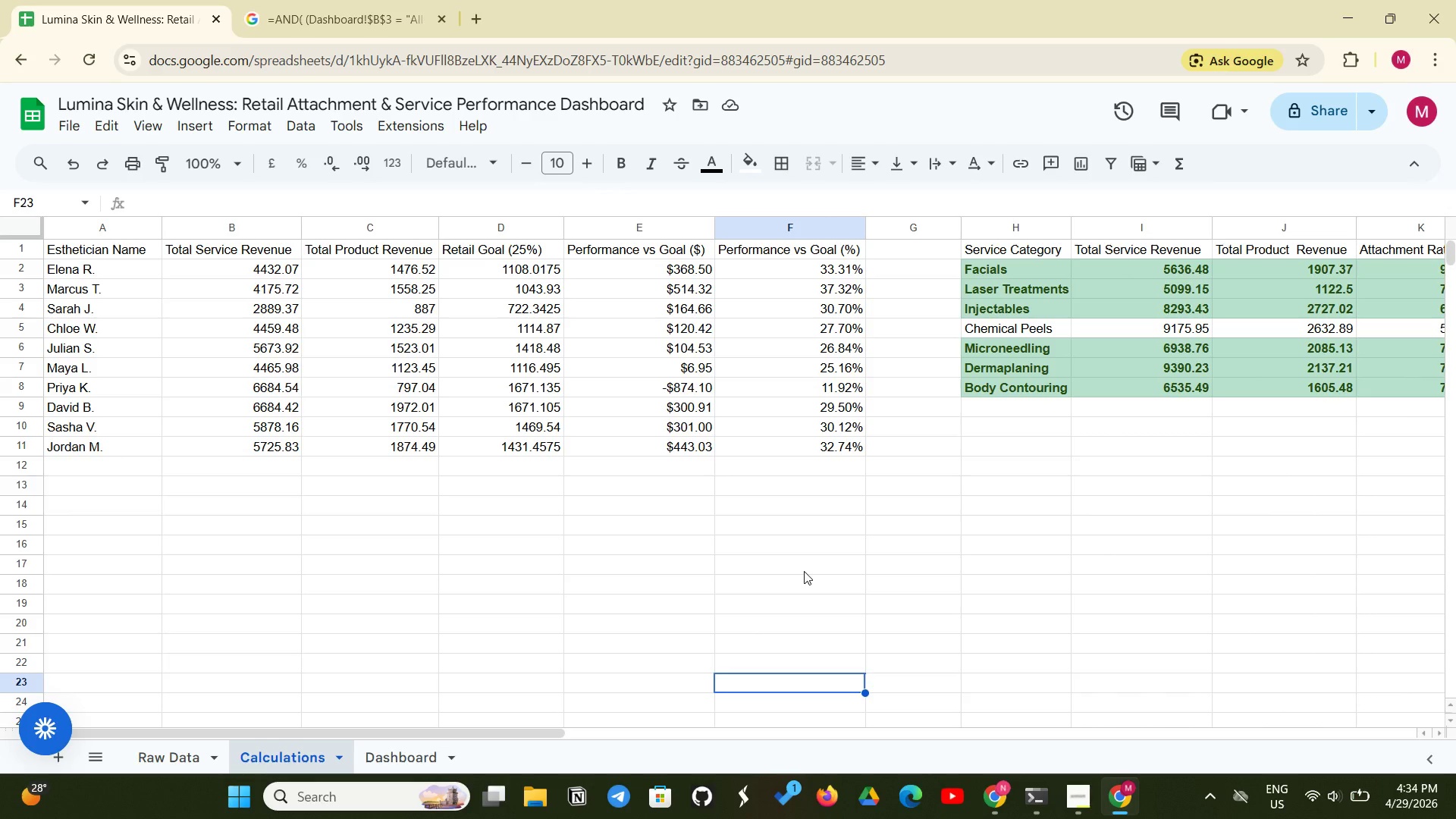 
wait(50.84)
 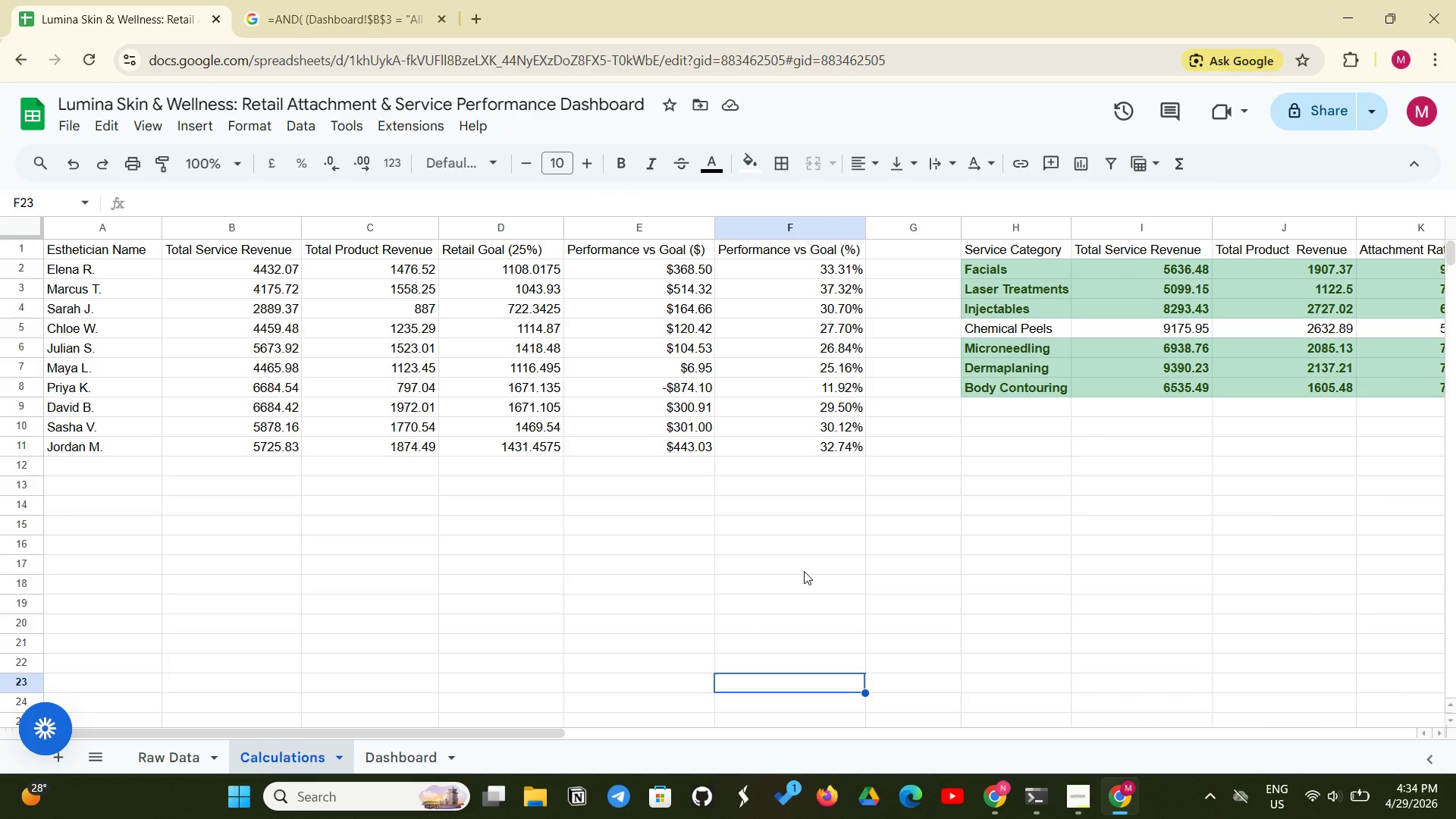 
left_click([410, 770])
 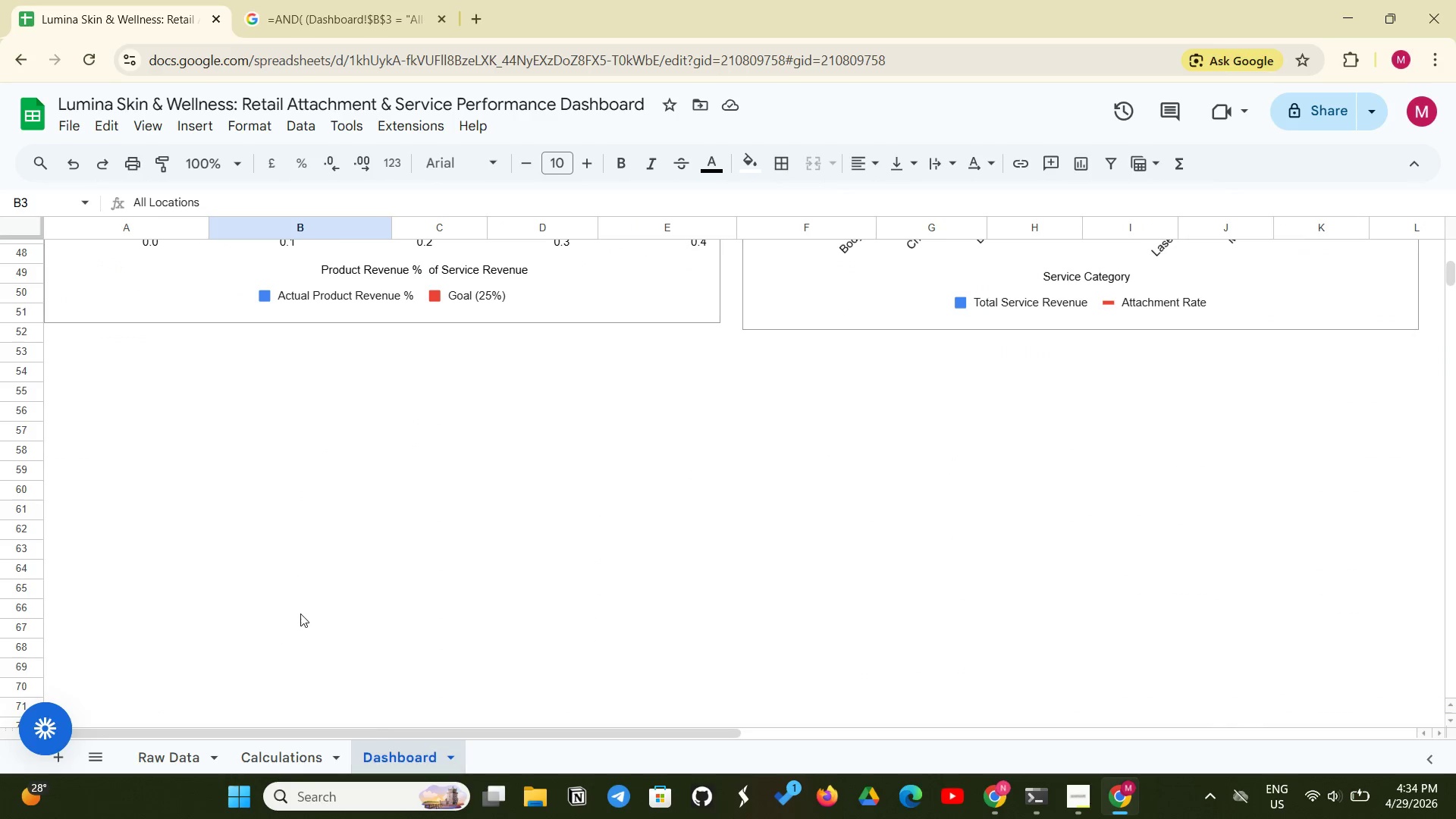 
scroll: coordinate [298, 607], scroll_direction: up, amount: 11.0
 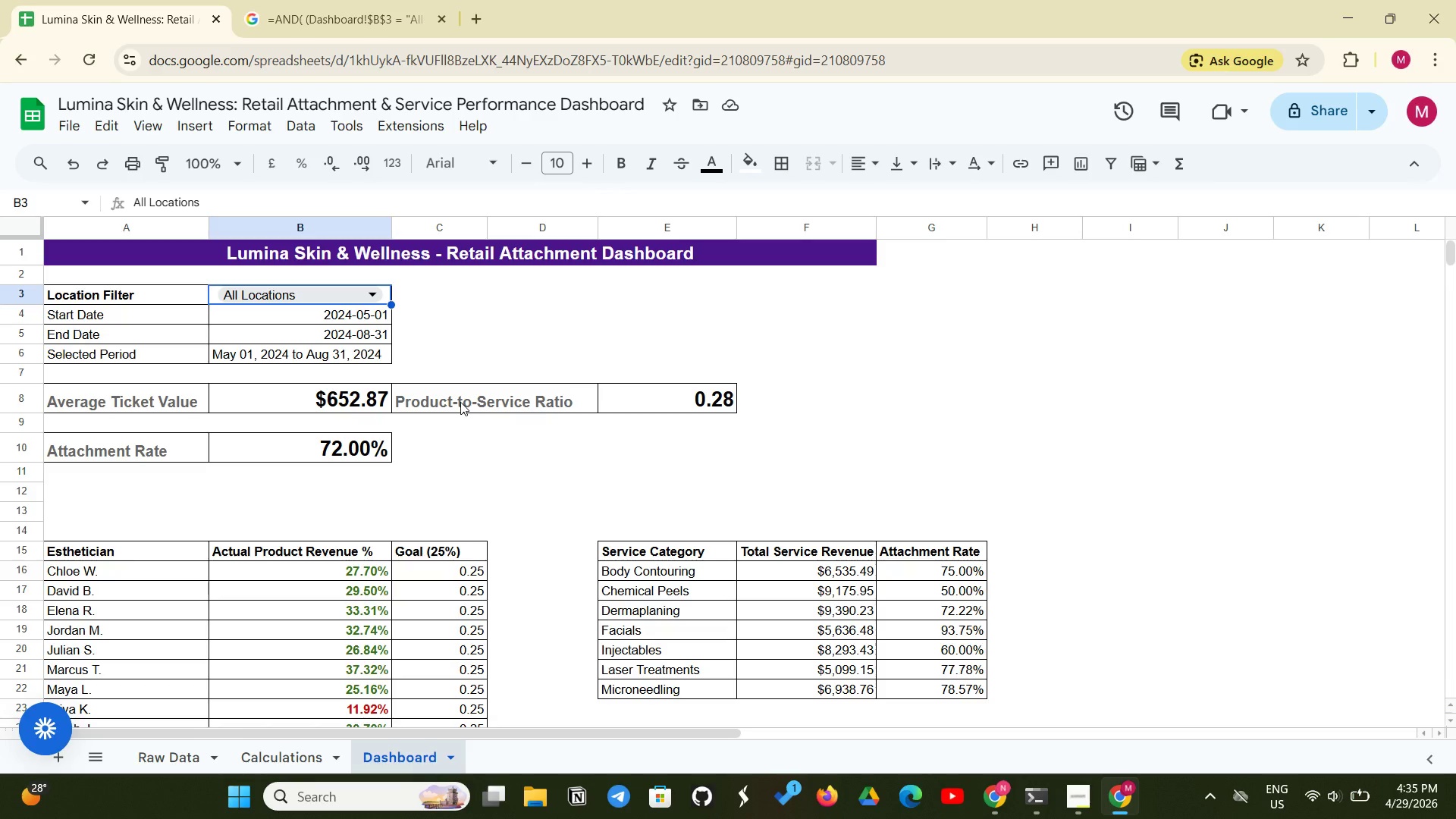 
wait(42.78)
 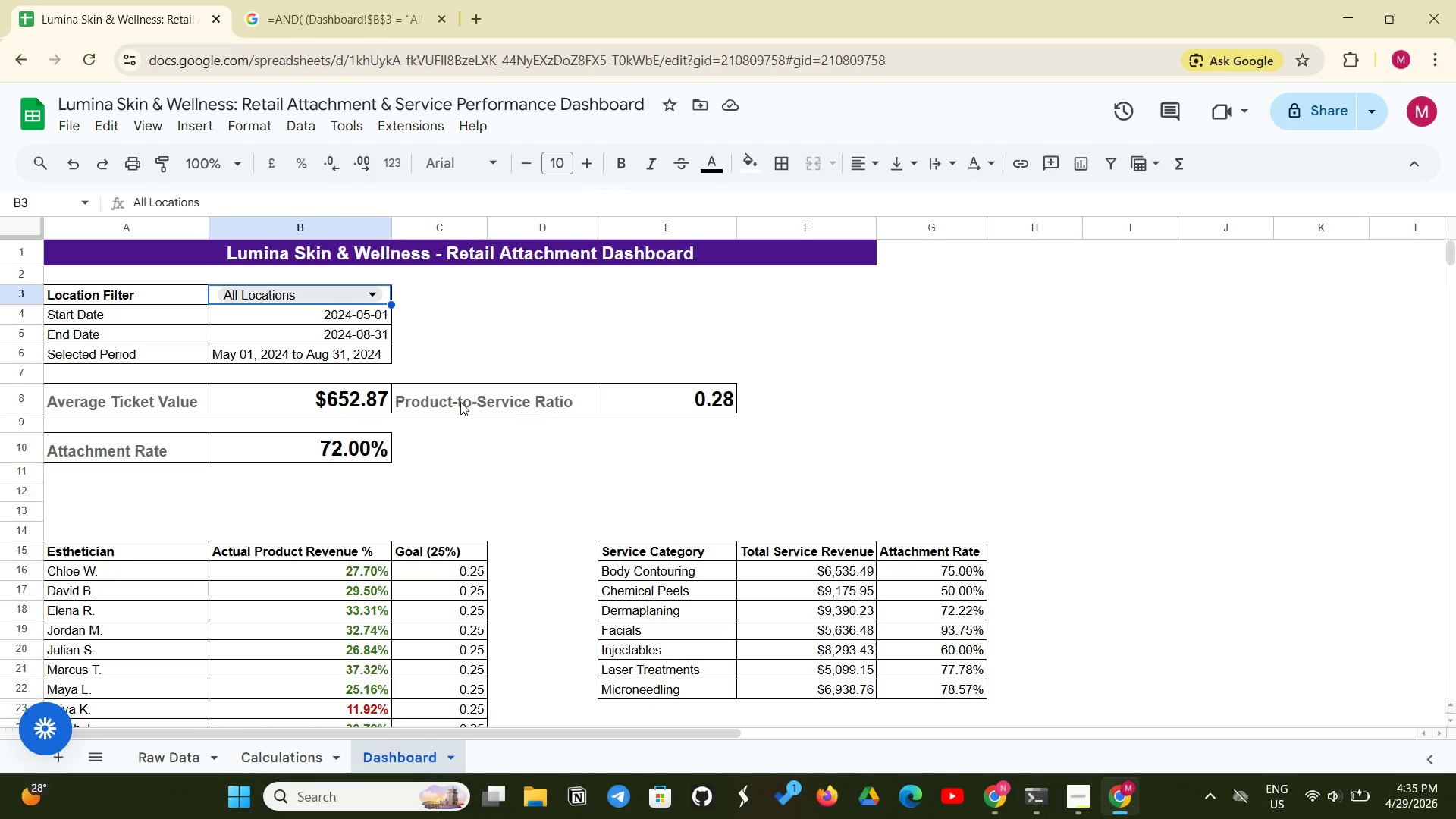 
scroll: coordinate [450, 438], scroll_direction: down, amount: 9.0
 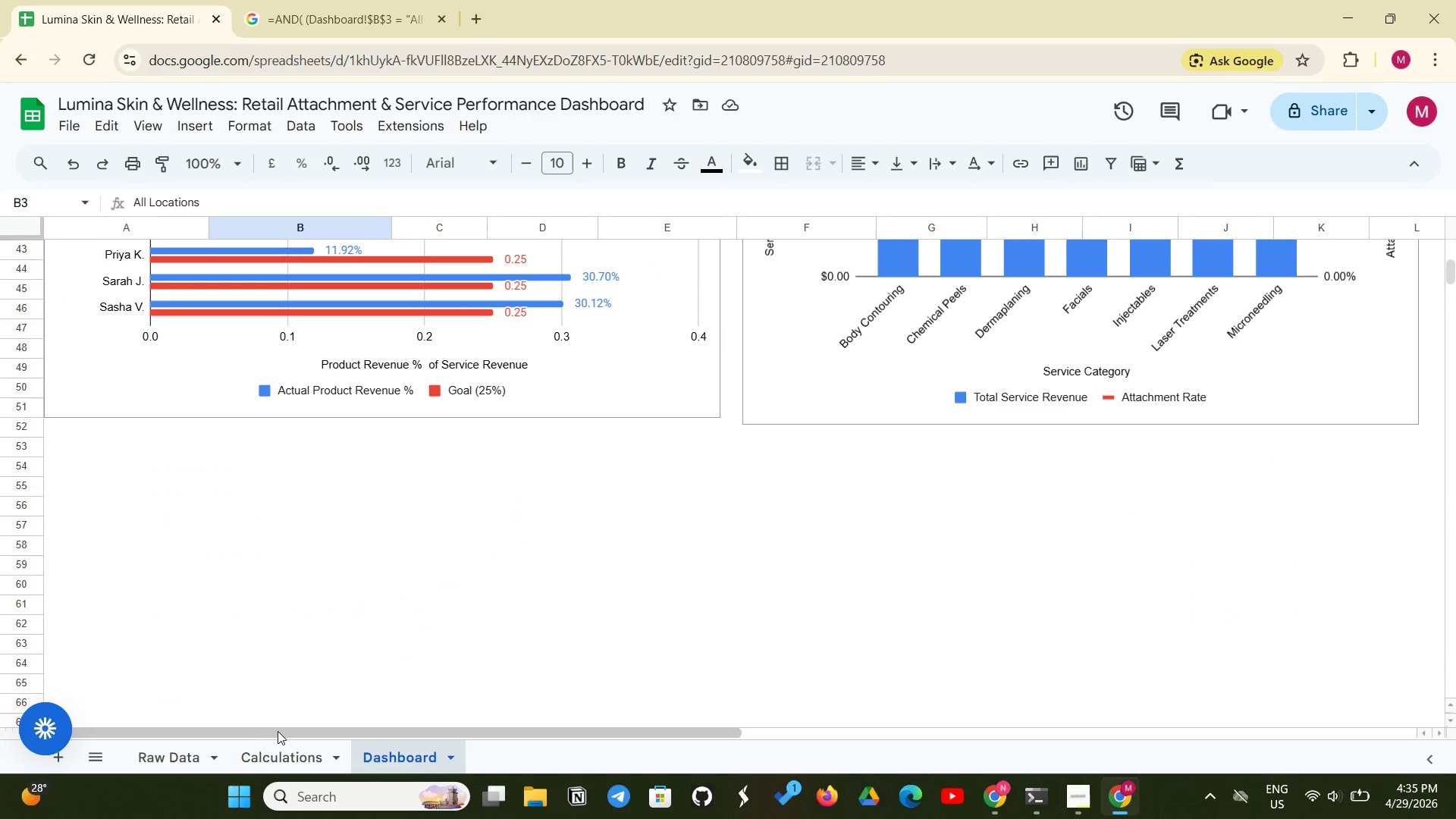 
left_click([281, 751])
 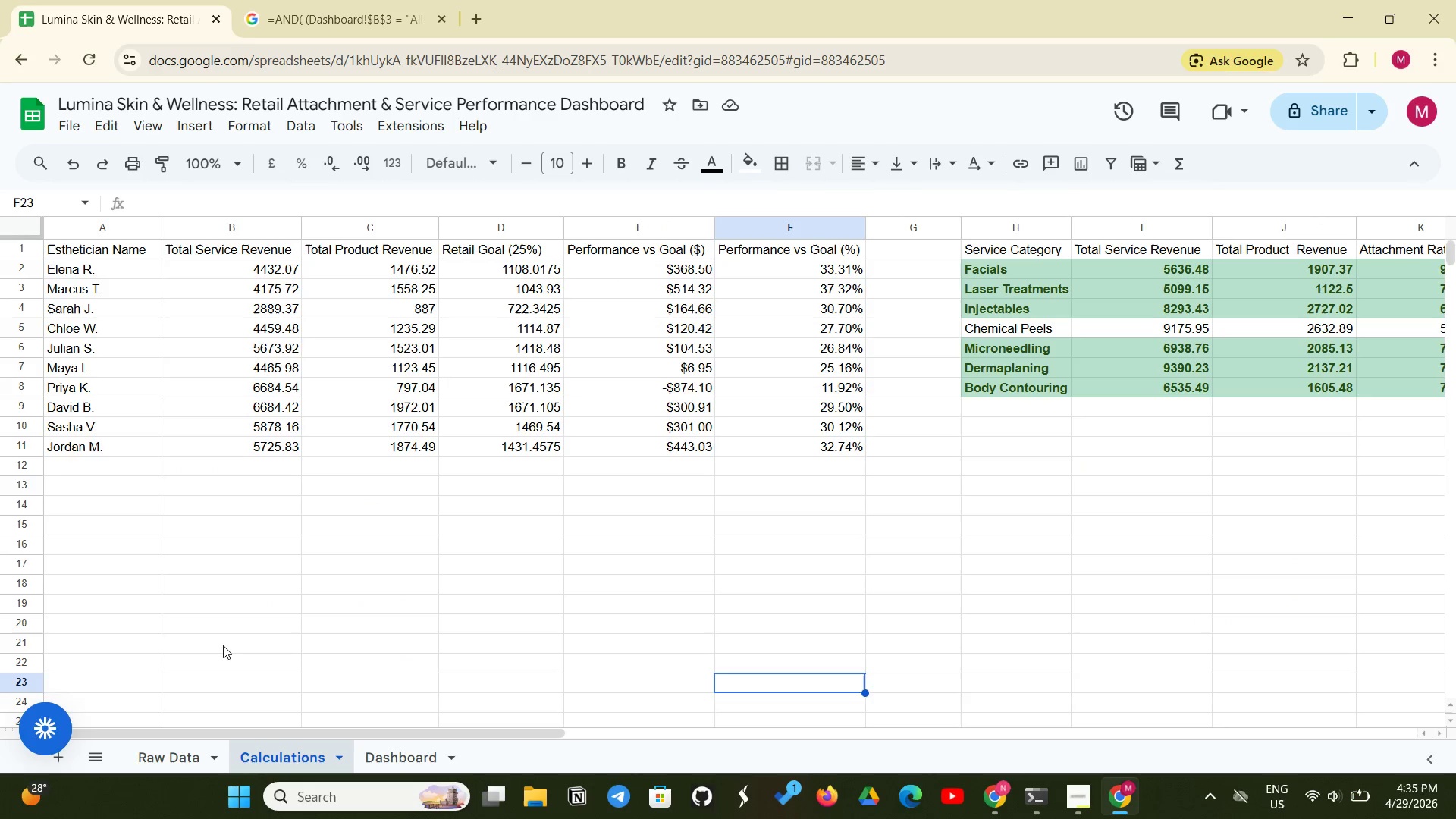 
scroll: coordinate [210, 624], scroll_direction: up, amount: 6.0
 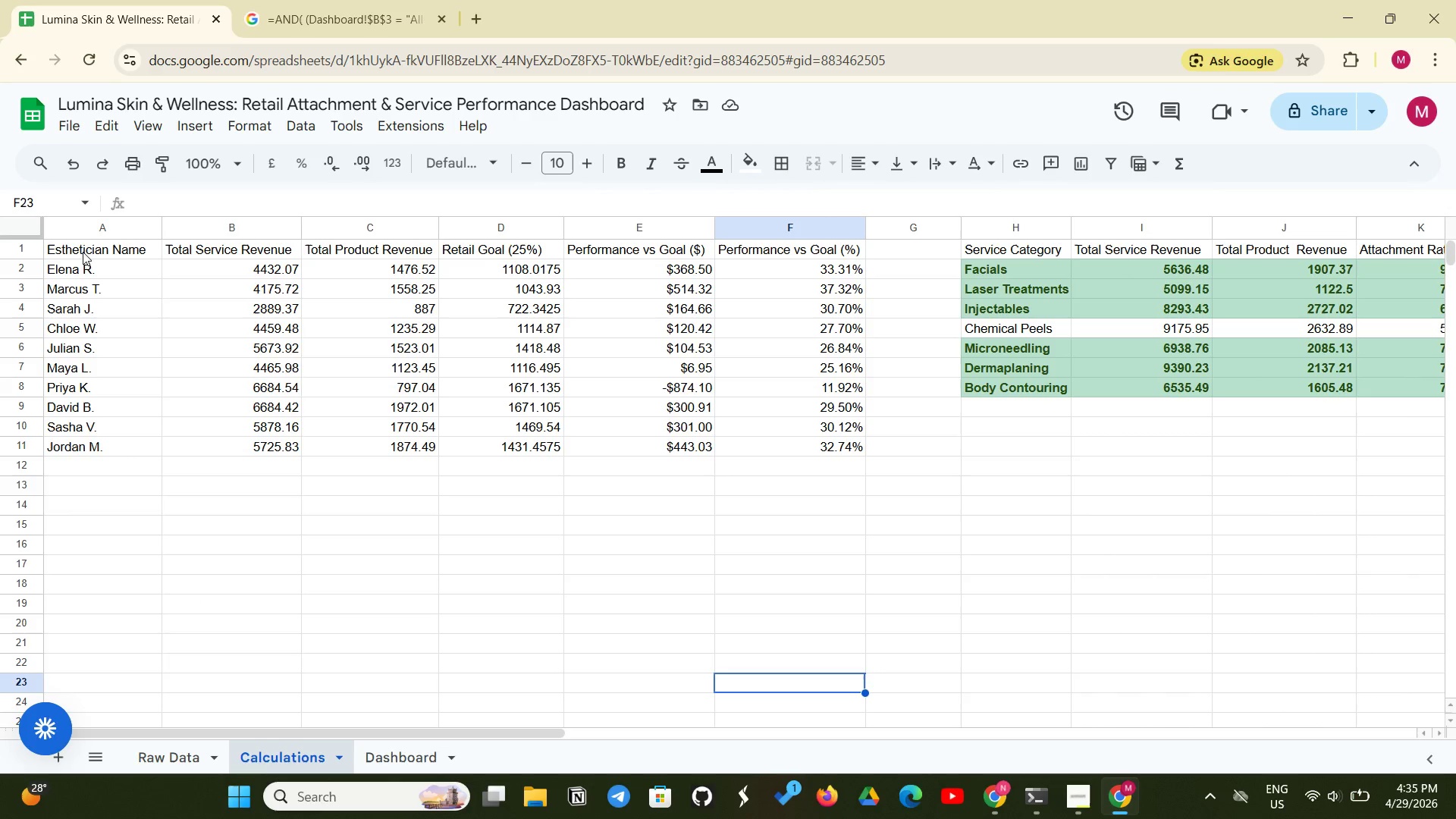 
left_click_drag(start_coordinate=[95, 251], to_coordinate=[819, 452])
 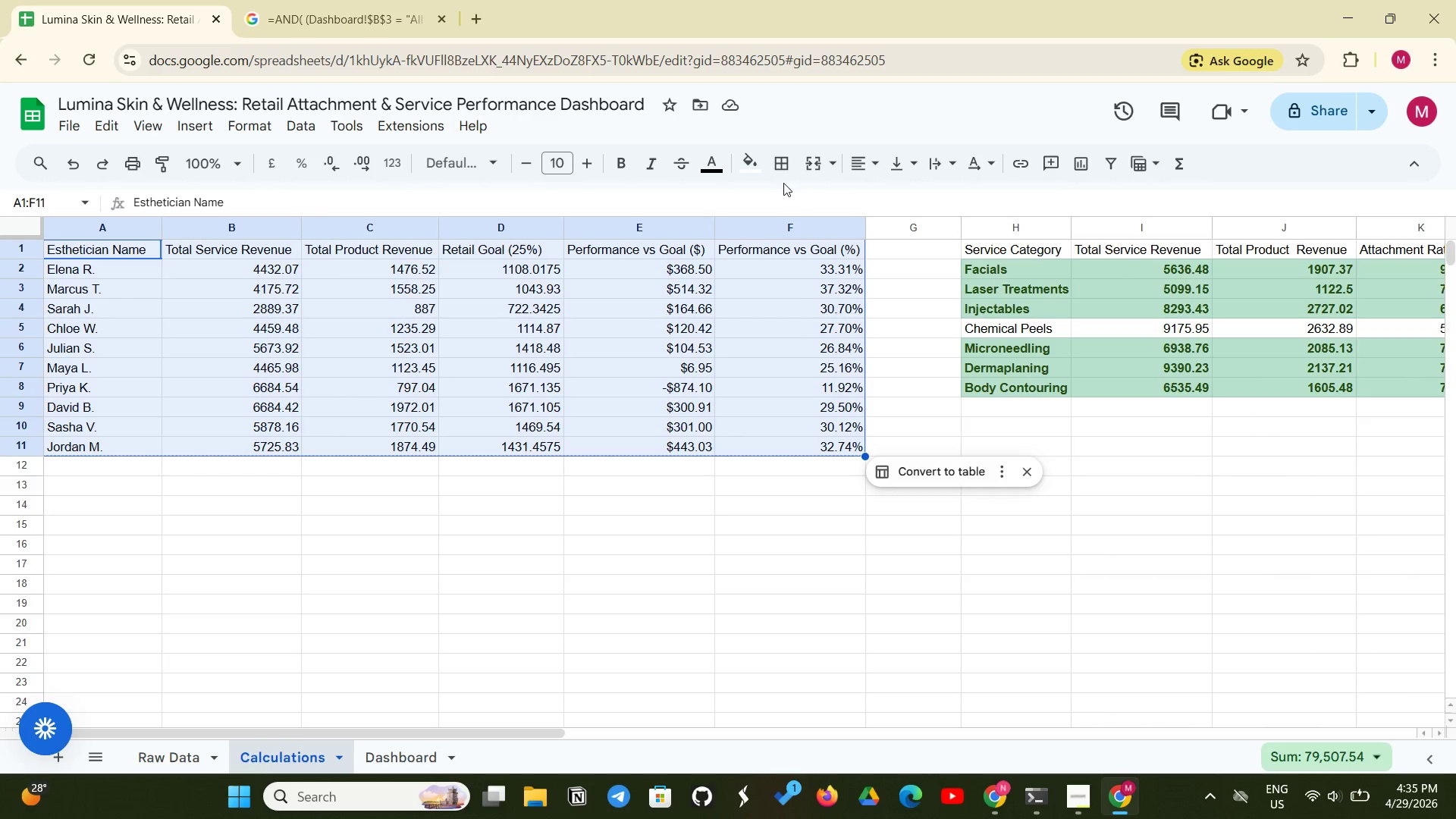 
left_click([780, 176])
 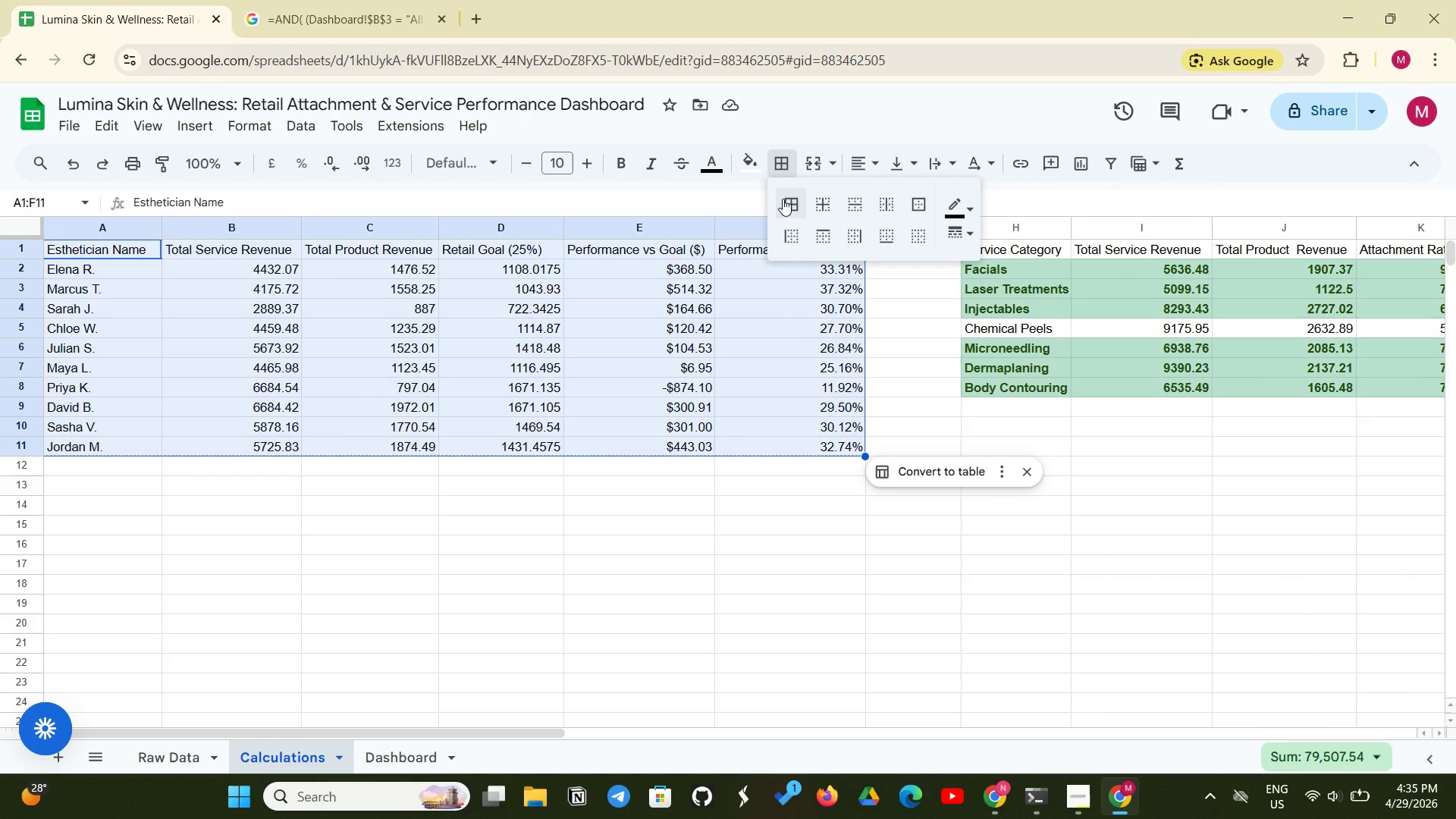 
left_click([783, 199])
 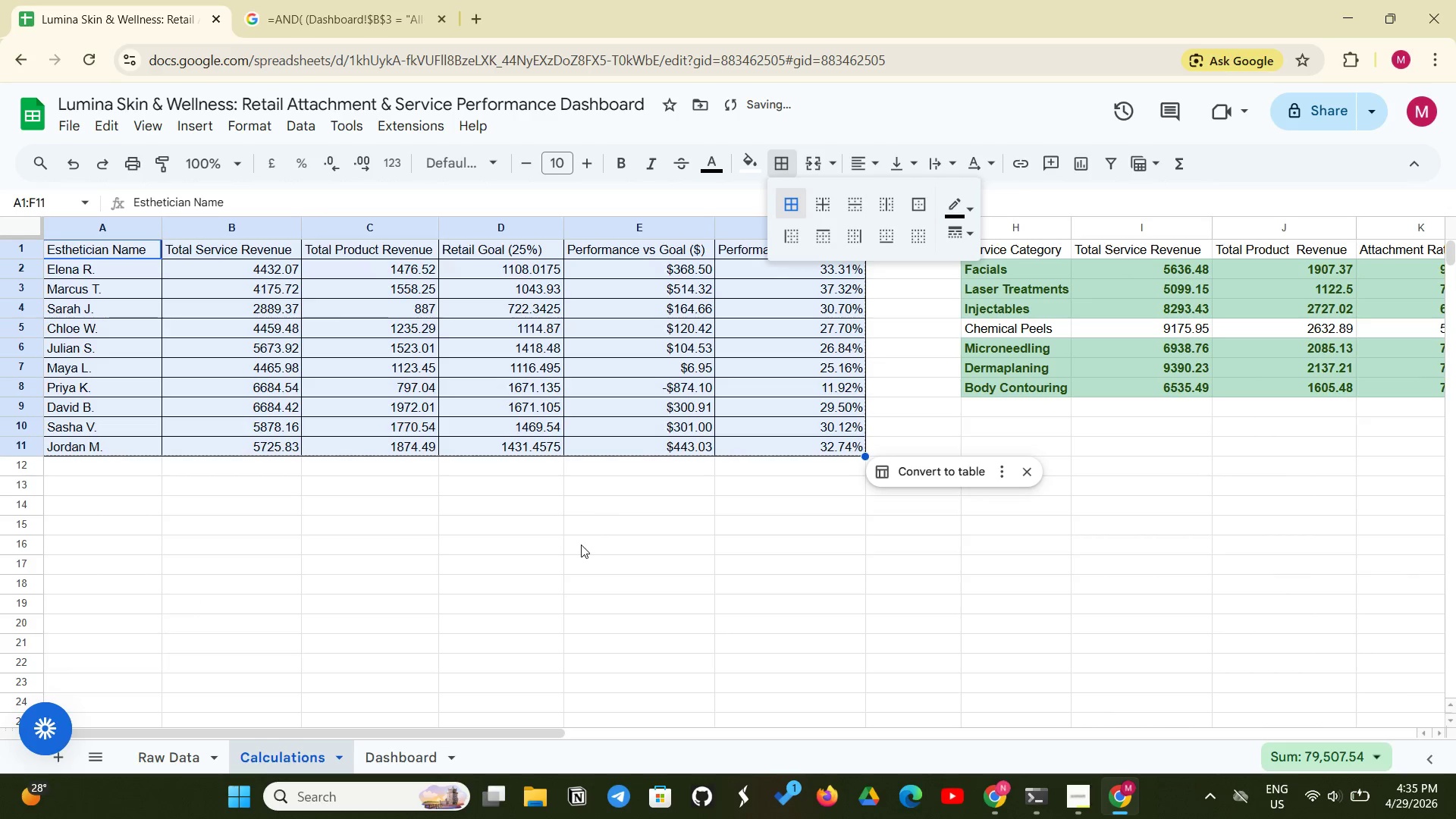 
left_click([581, 544])
 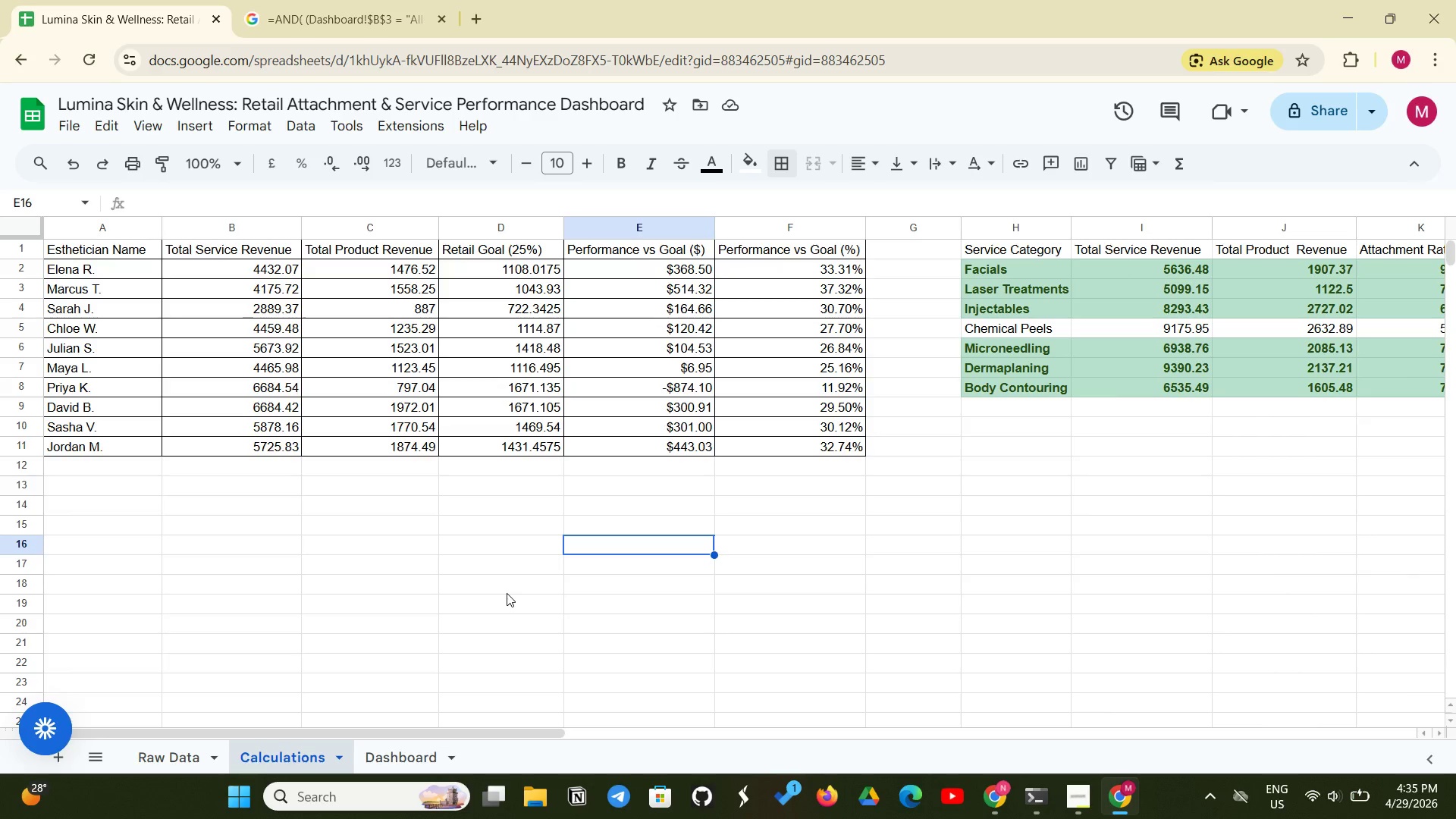 
wait(11.91)
 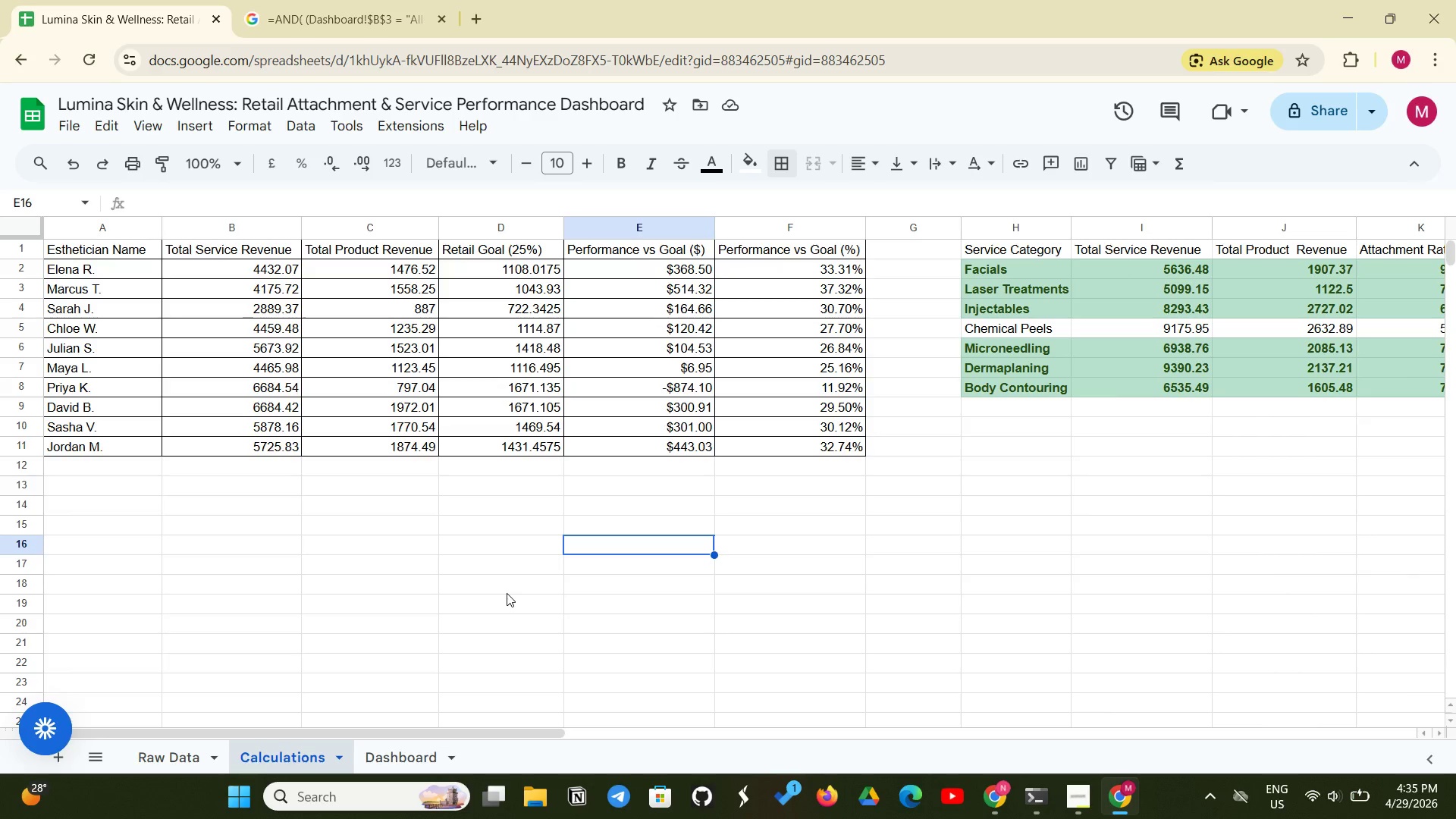 
left_click_drag(start_coordinate=[143, 245], to_coordinate=[735, 255])
 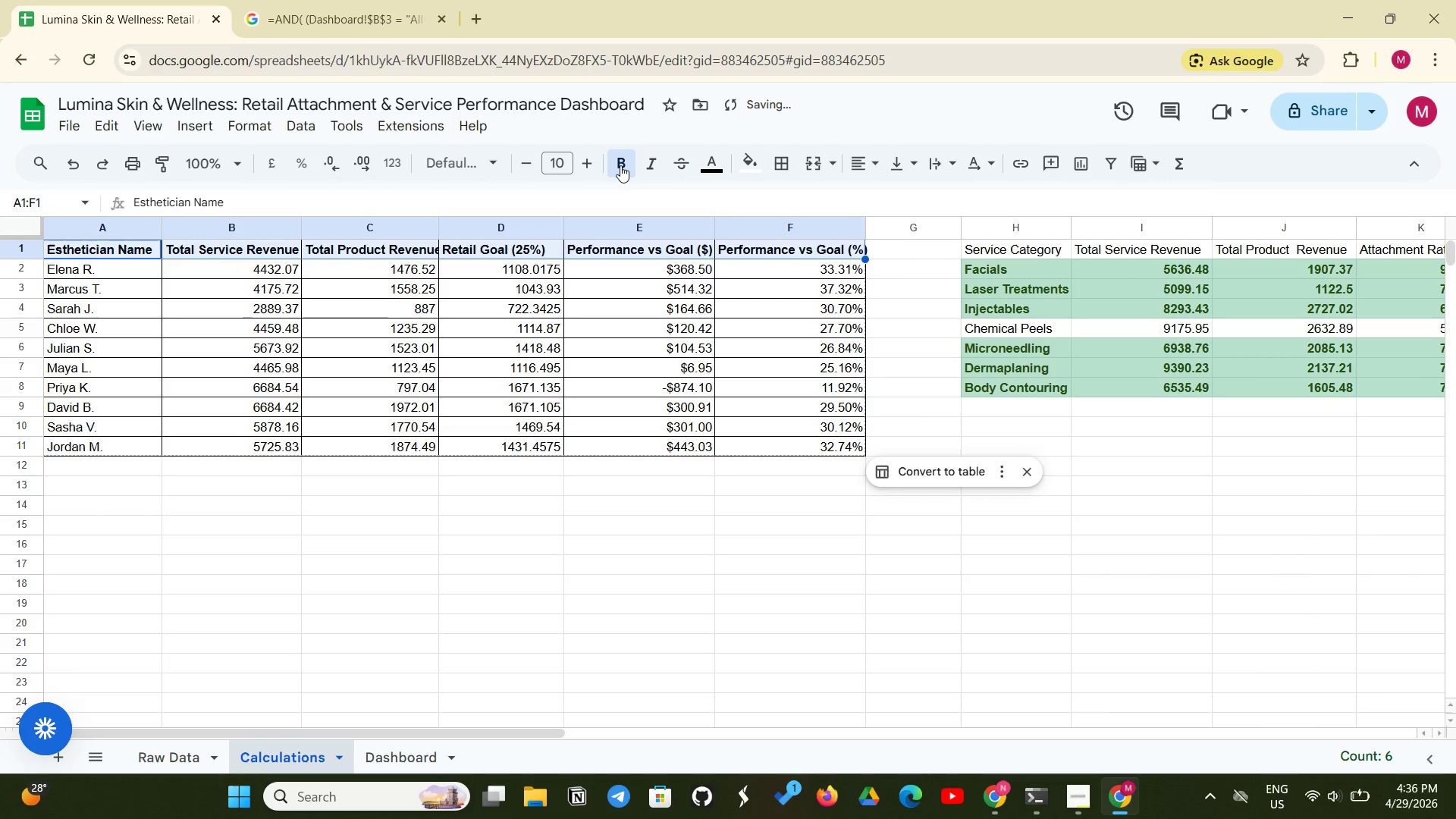 
wait(5.69)
 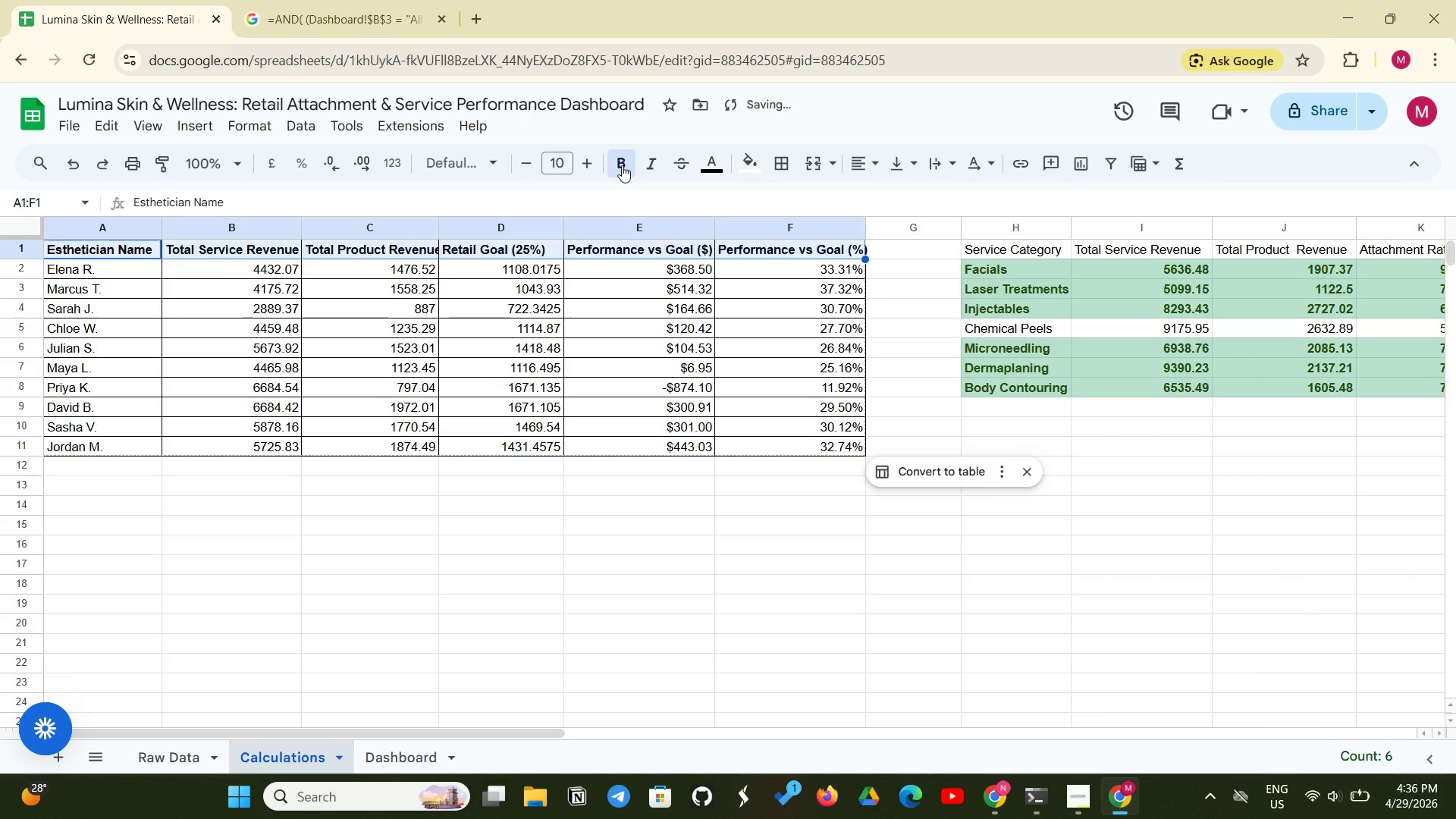 
key(Control+Shift+E)
 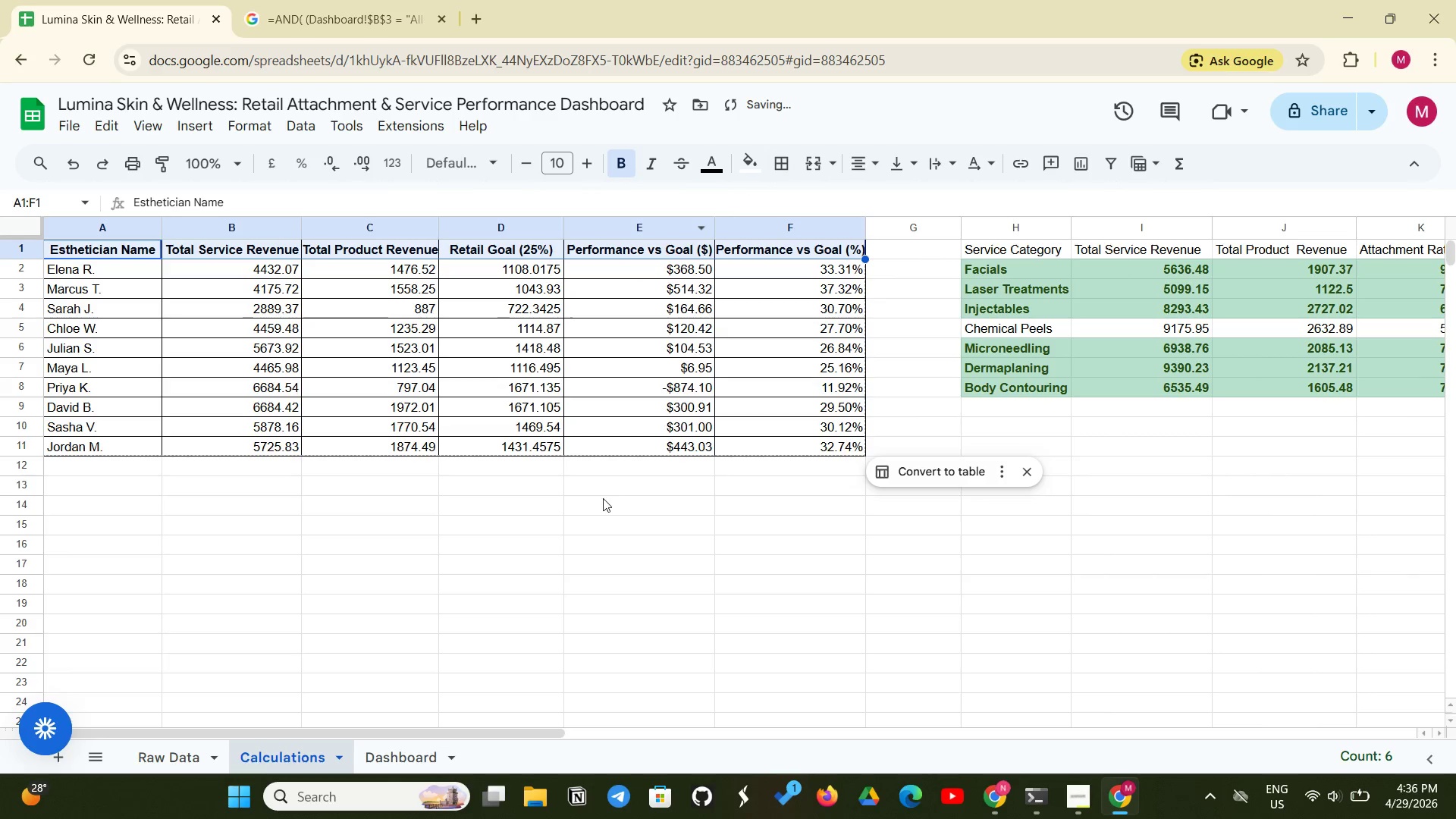 
left_click([591, 560])
 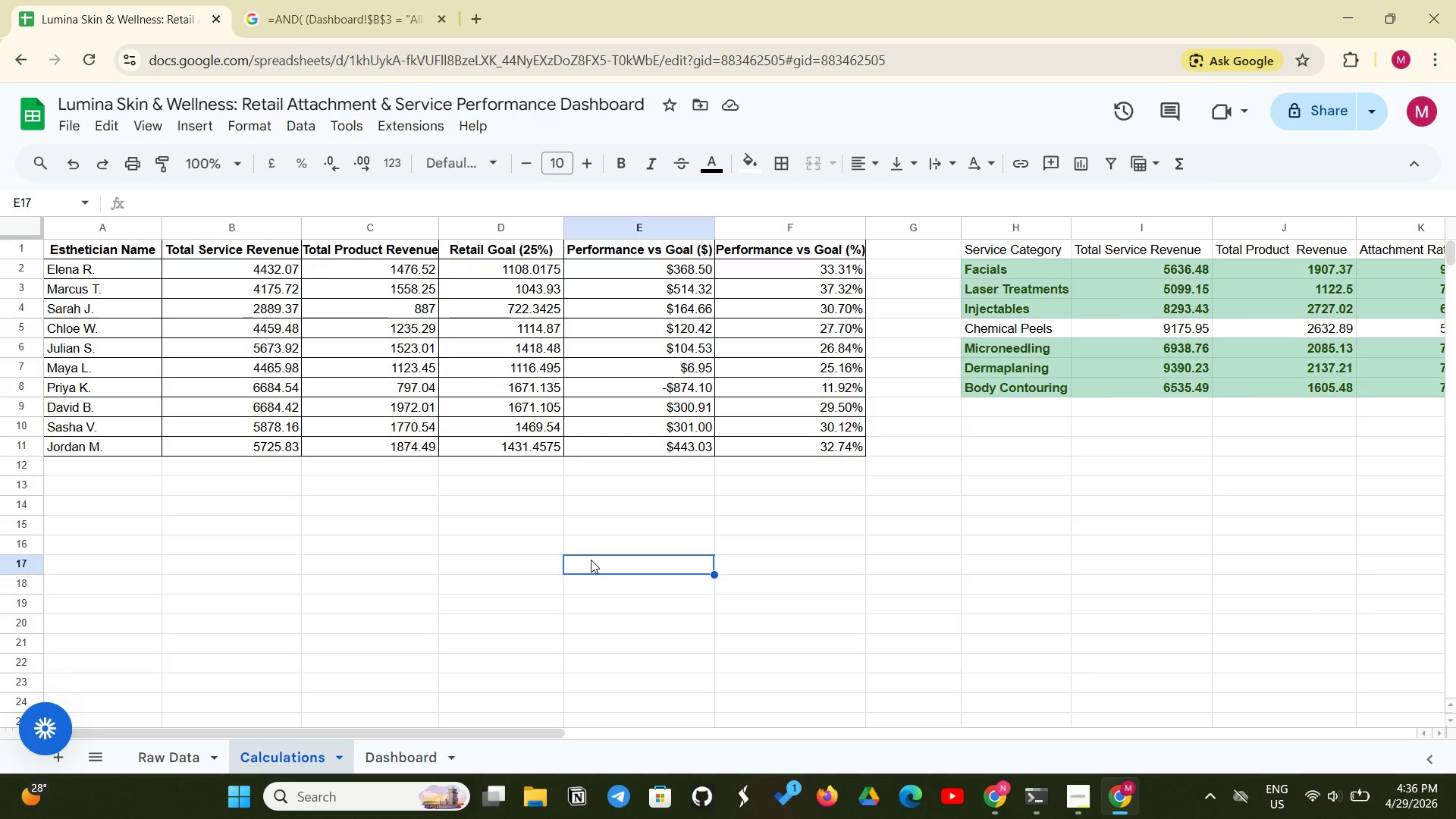 
wait(8.54)
 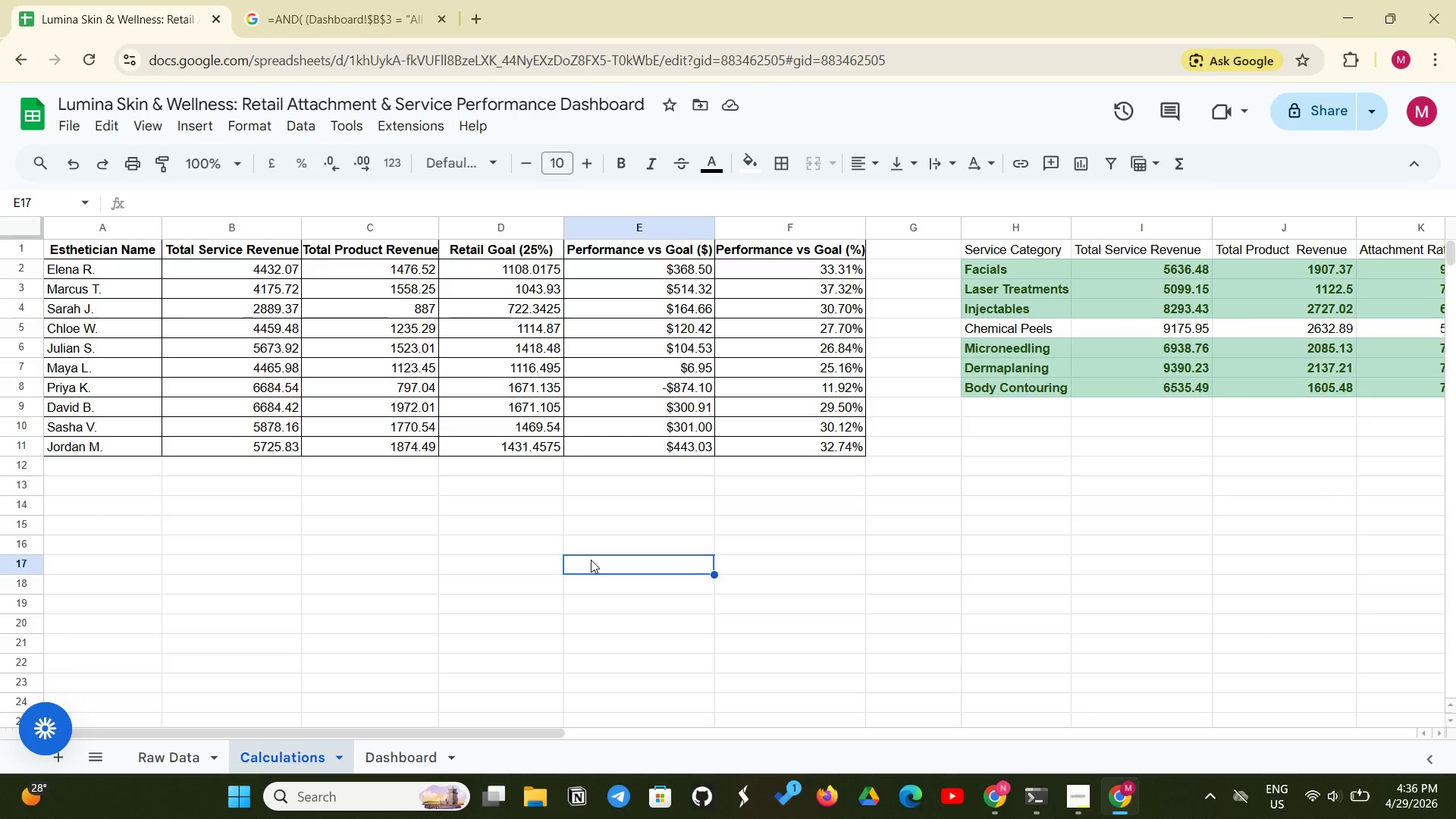 
mouse_move([310, 0])
 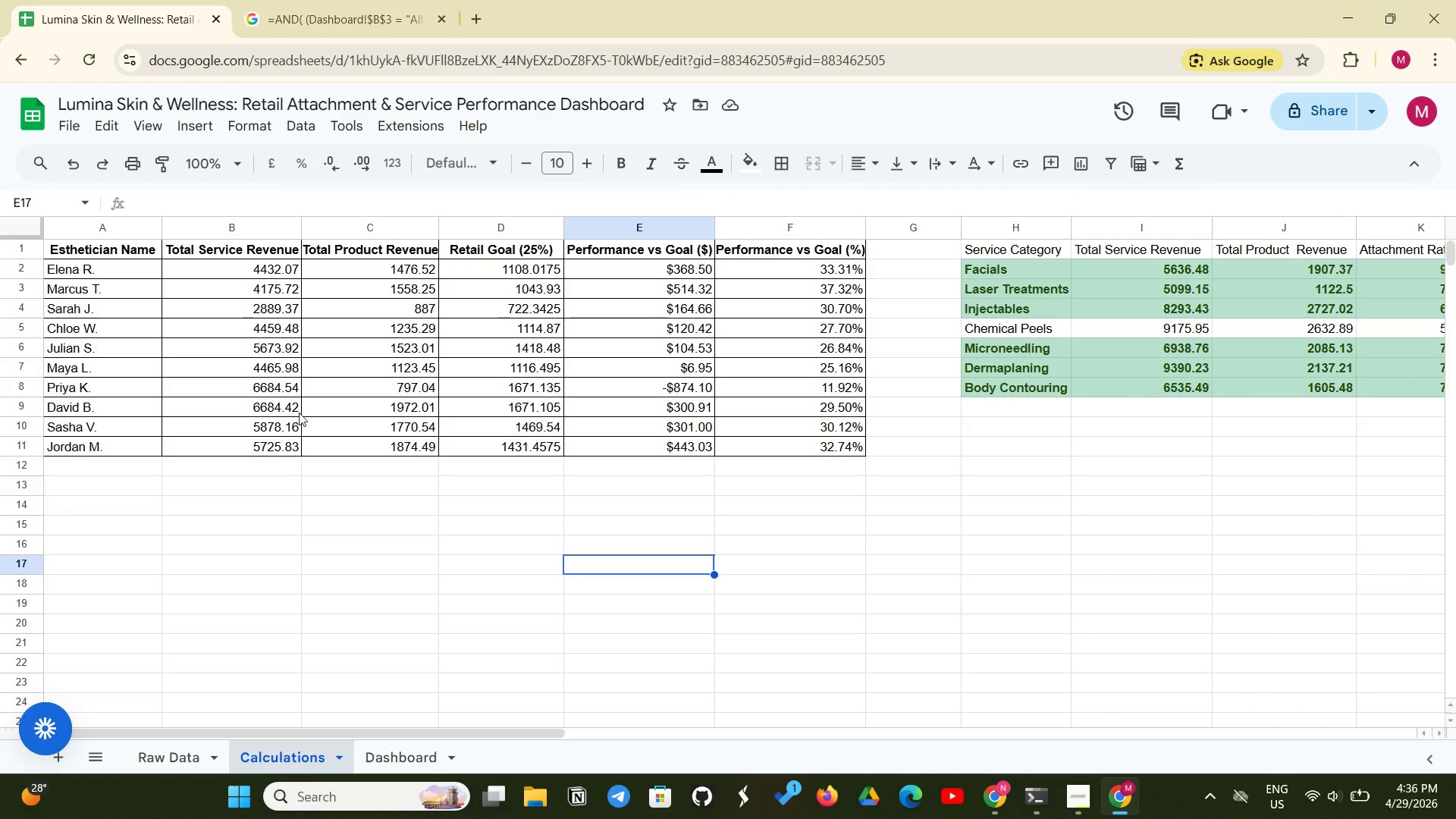 
left_click([277, 507])
 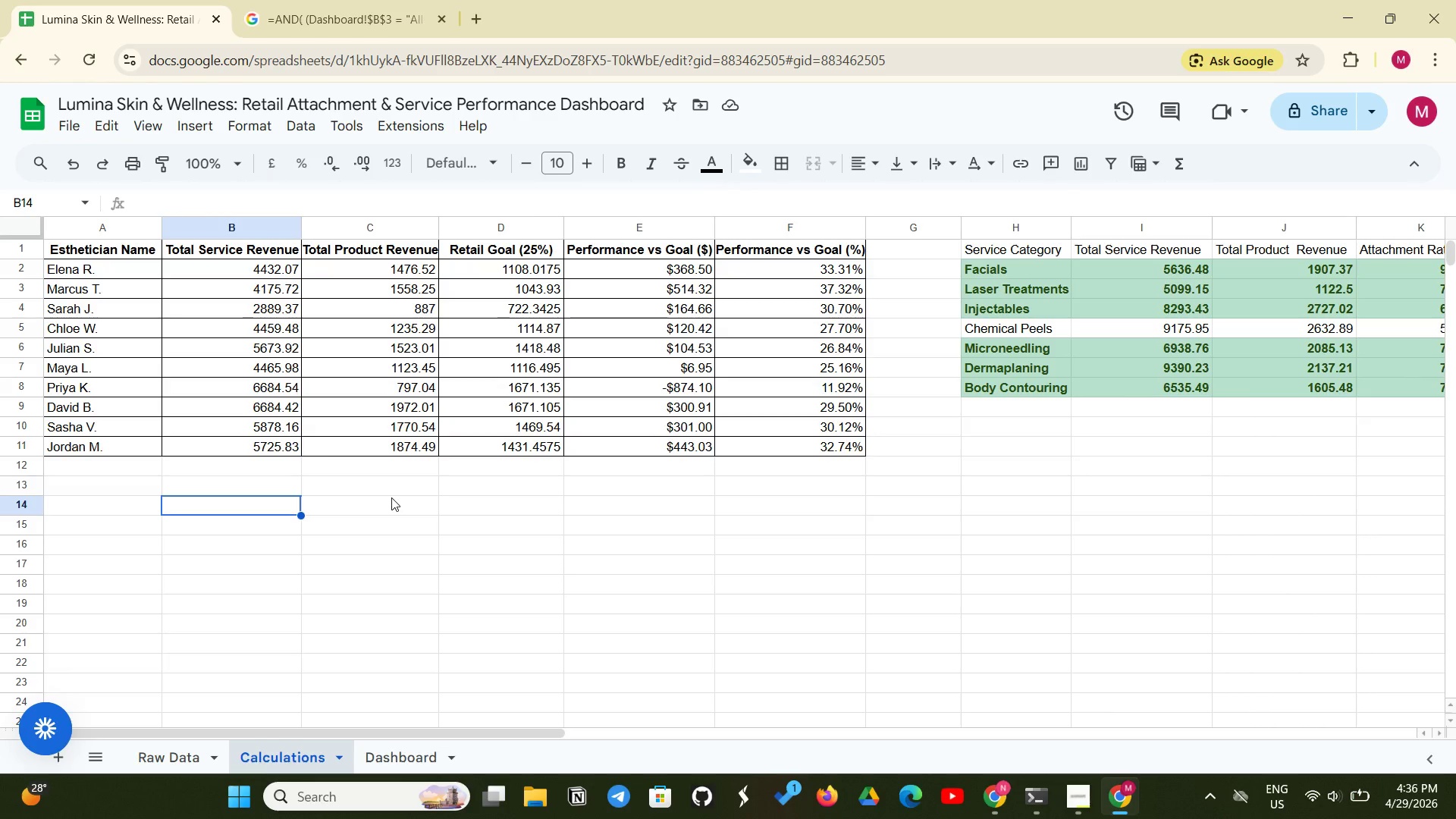 
wait(13.24)
 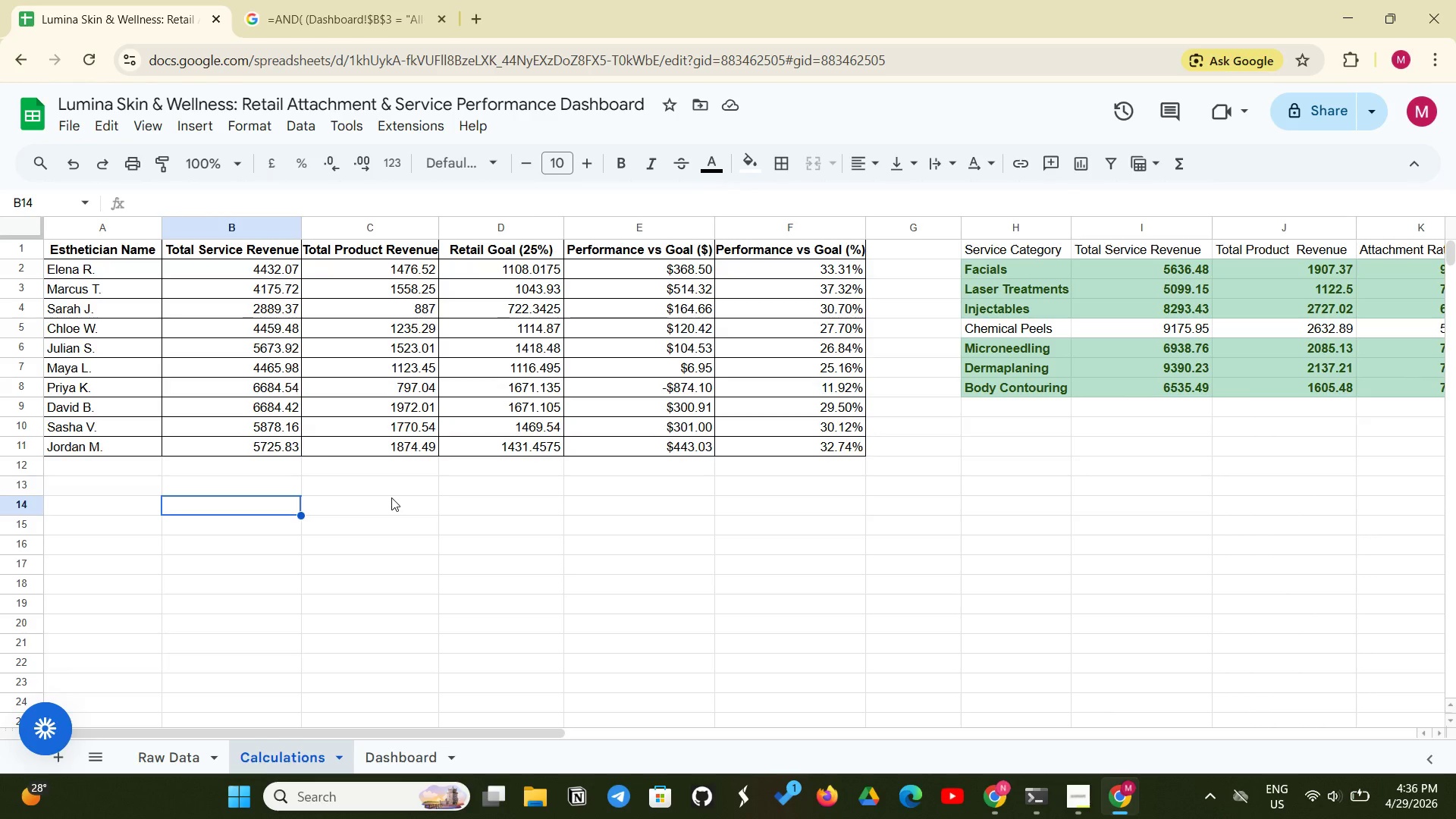 
left_click_drag(start_coordinate=[463, 253], to_coordinate=[976, 251])
 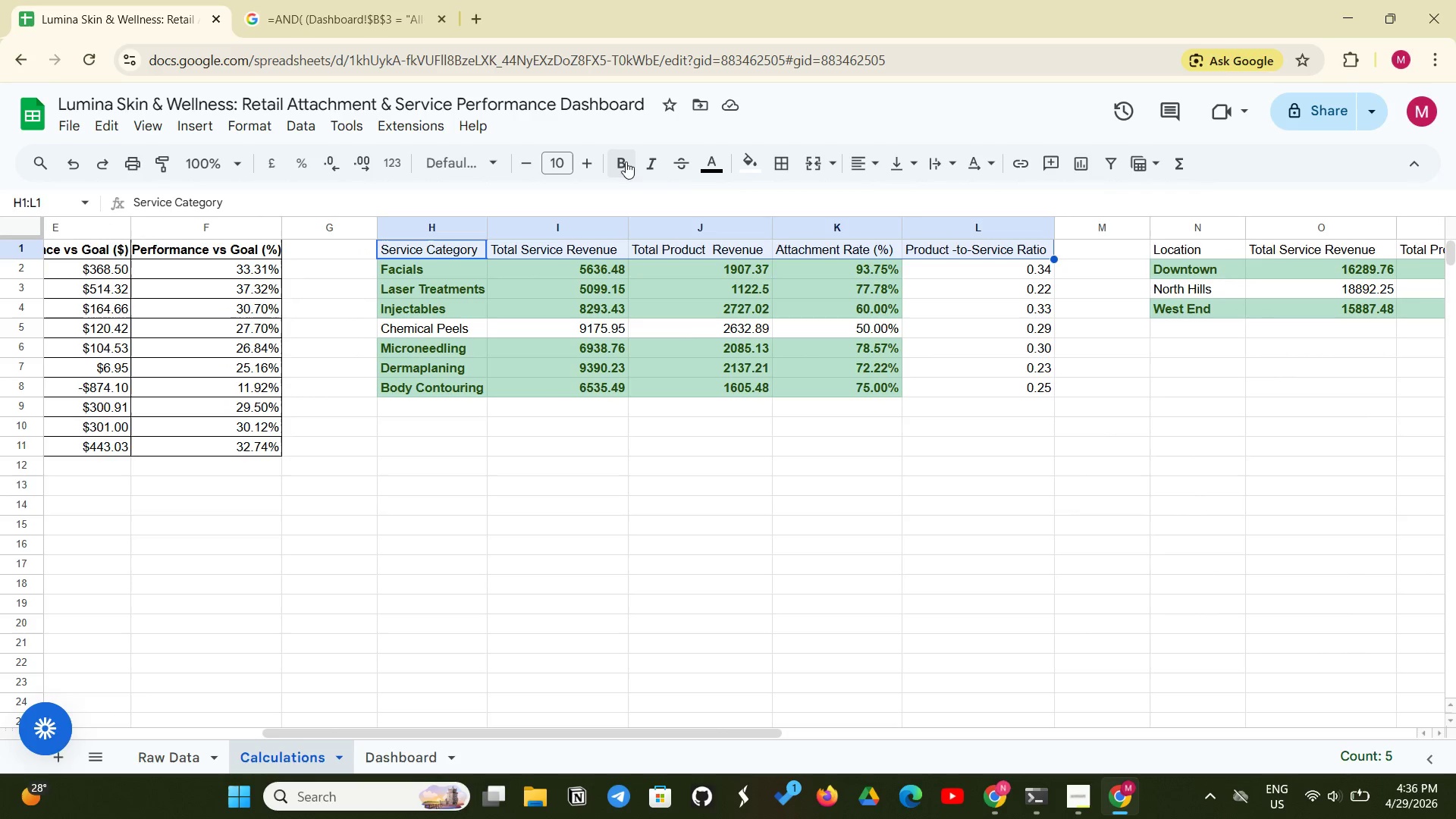 
left_click([623, 162])
 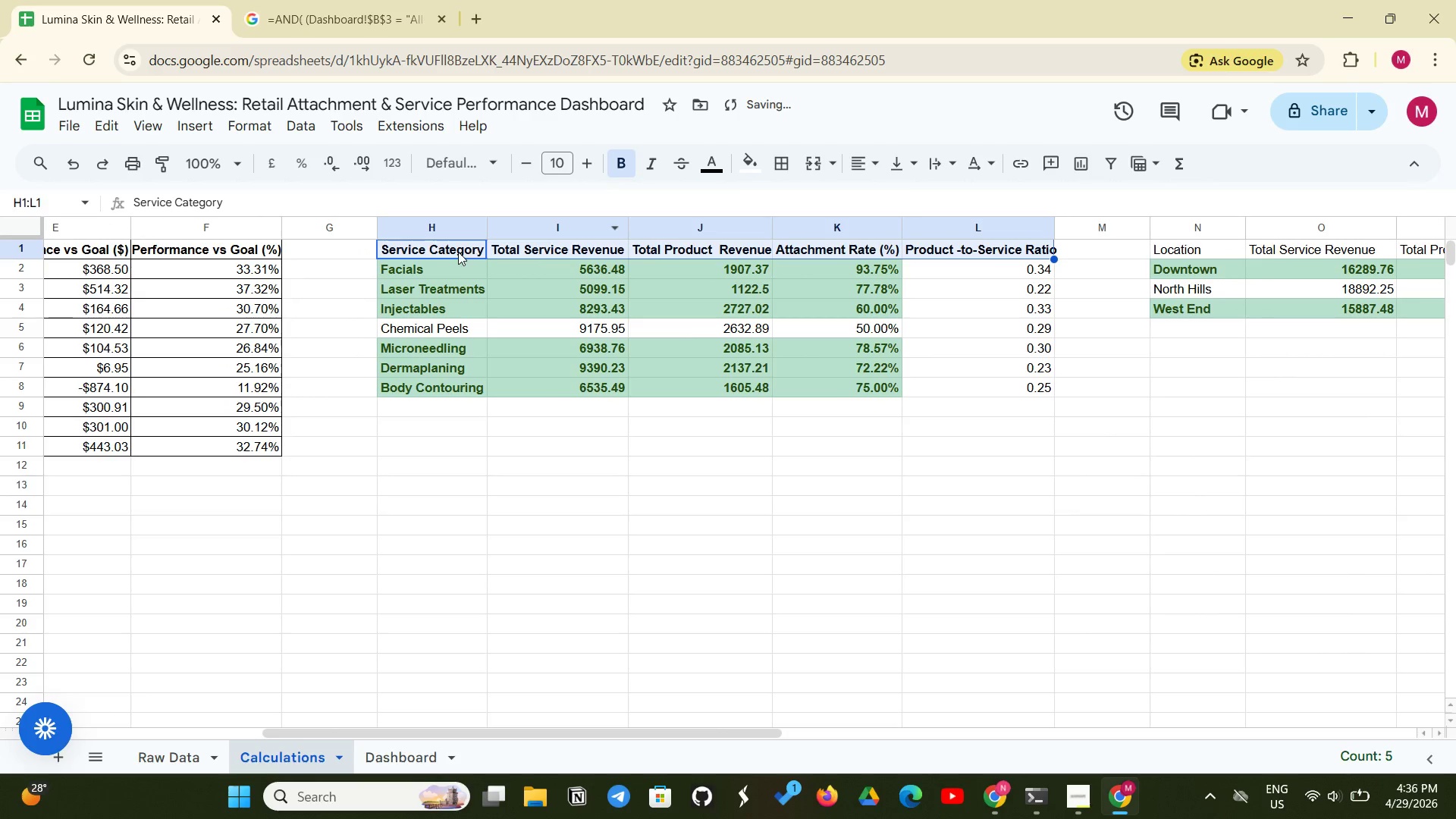 
left_click_drag(start_coordinate=[458, 251], to_coordinate=[968, 388])
 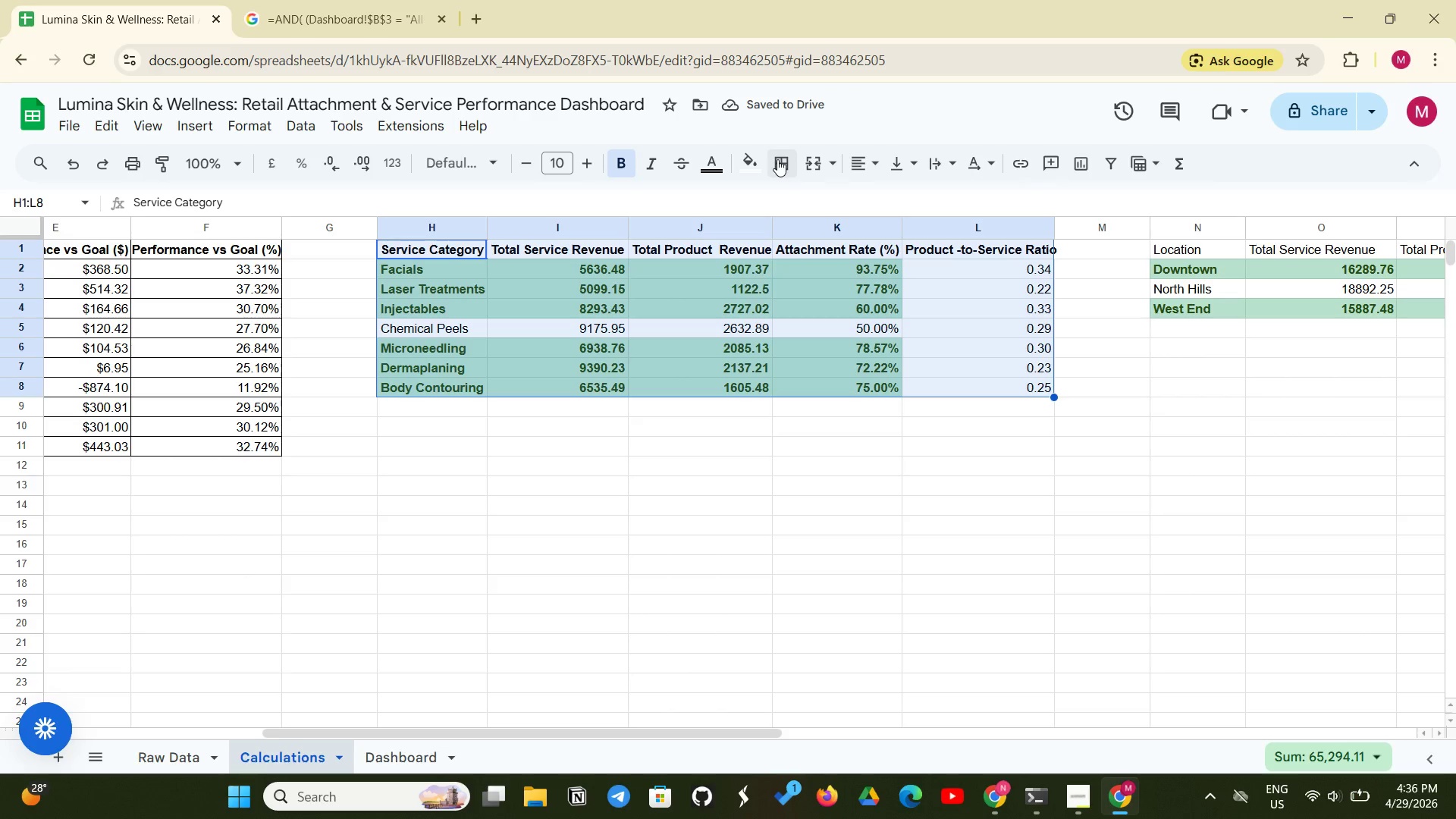 
left_click([777, 159])
 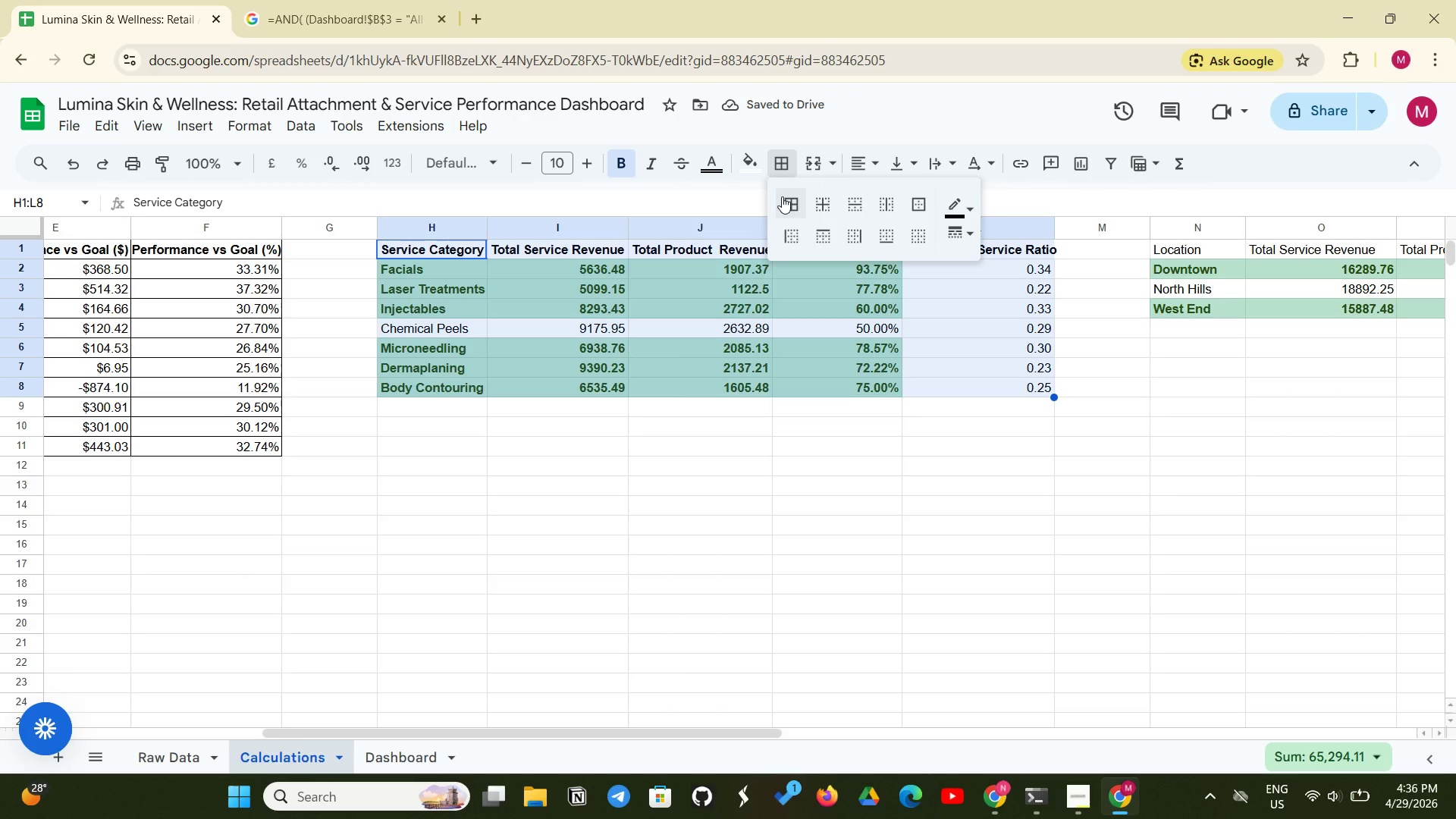 
left_click([782, 196])
 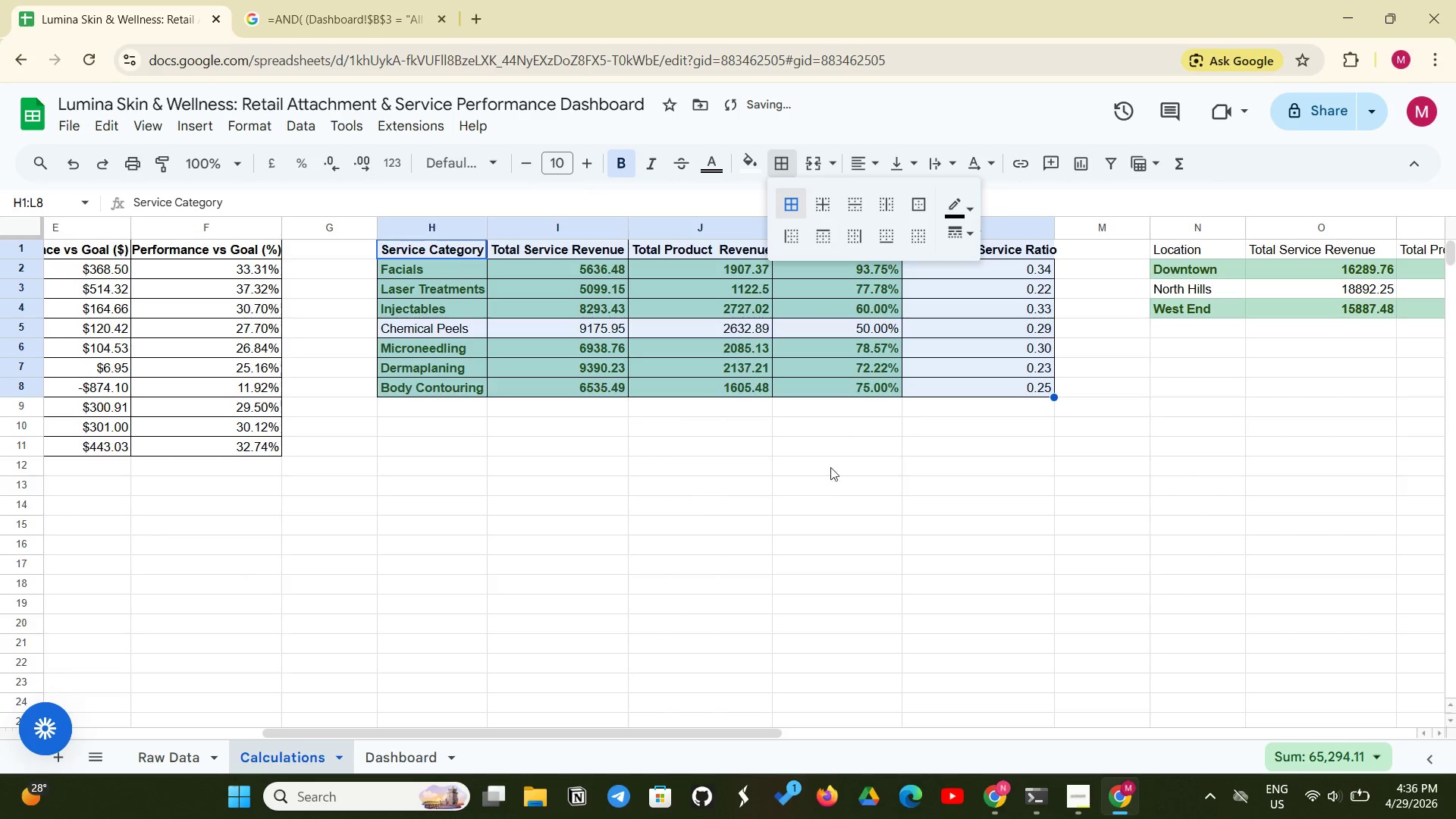 
left_click([826, 488])
 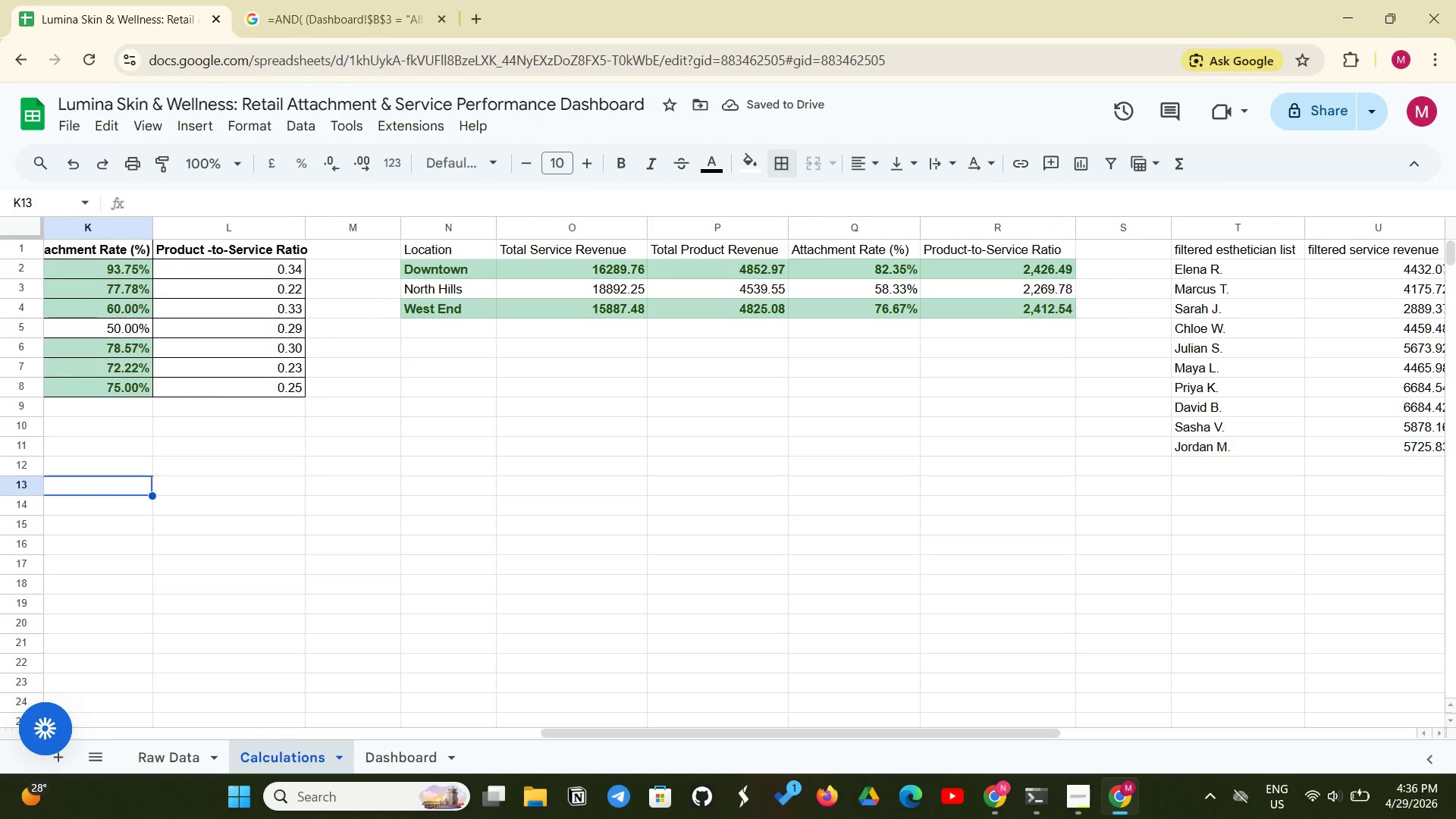 
wait(5.89)
 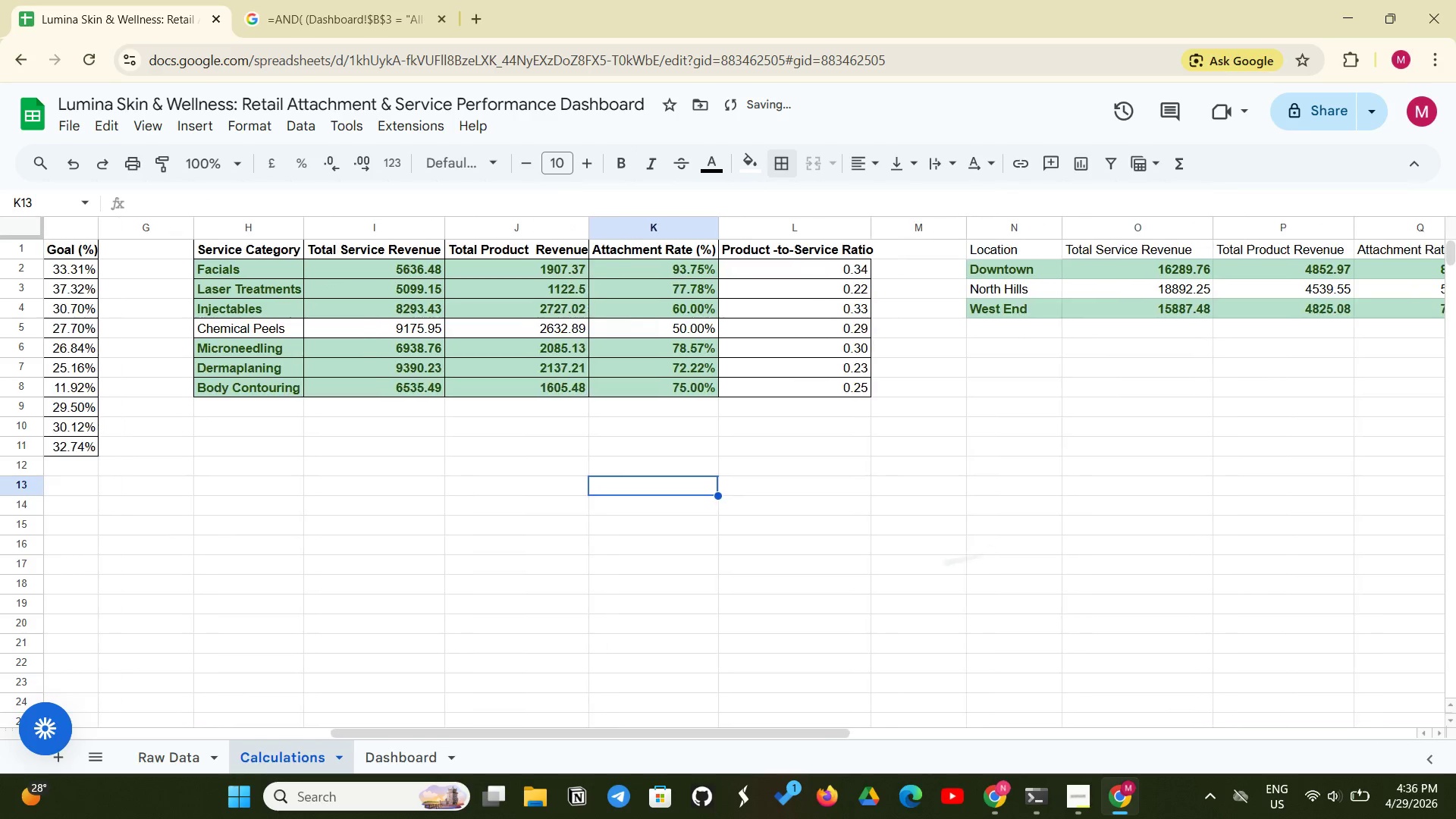 
left_click_drag(start_coordinate=[465, 255], to_coordinate=[986, 247])
 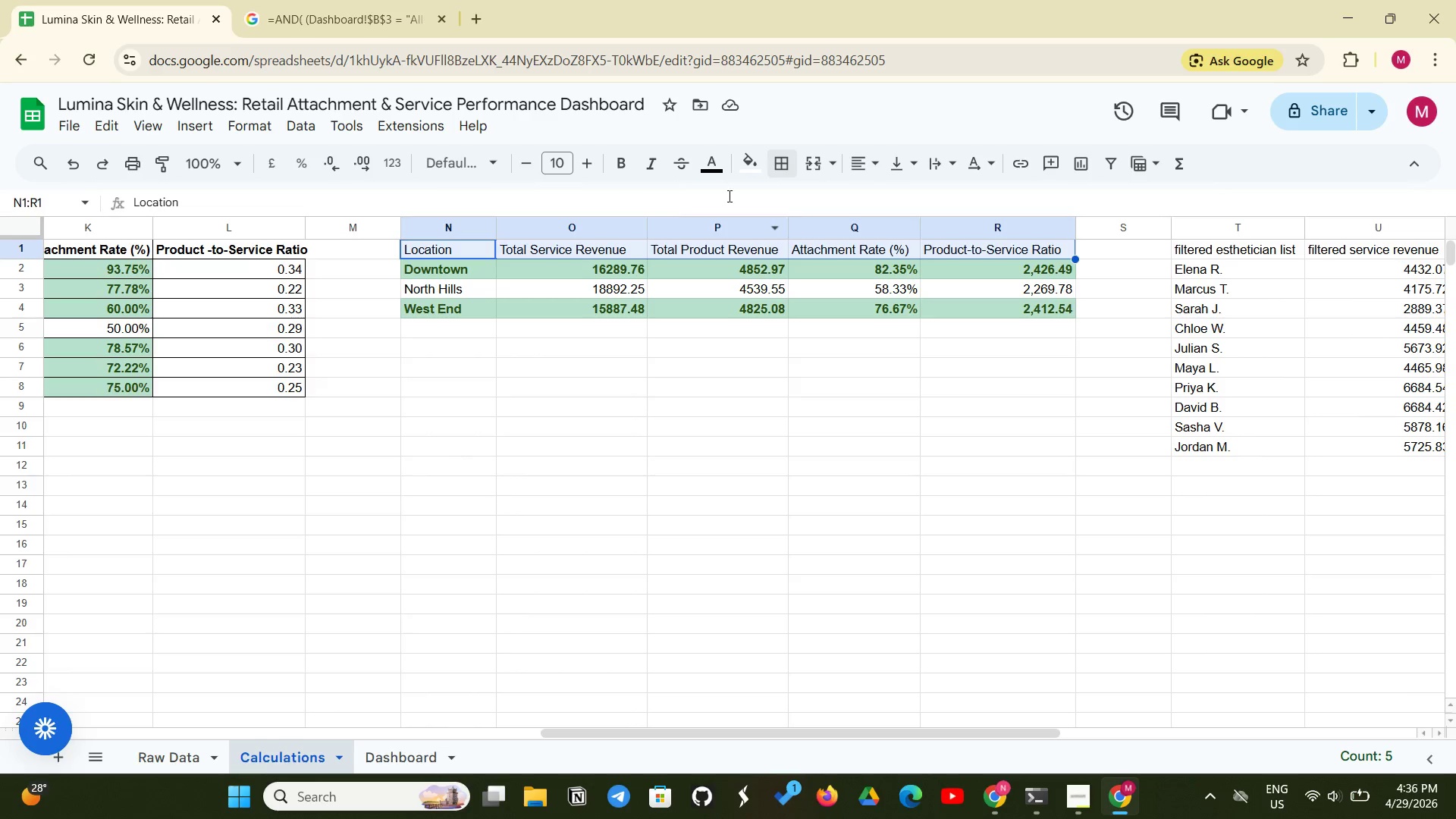 
left_click([785, 178])
 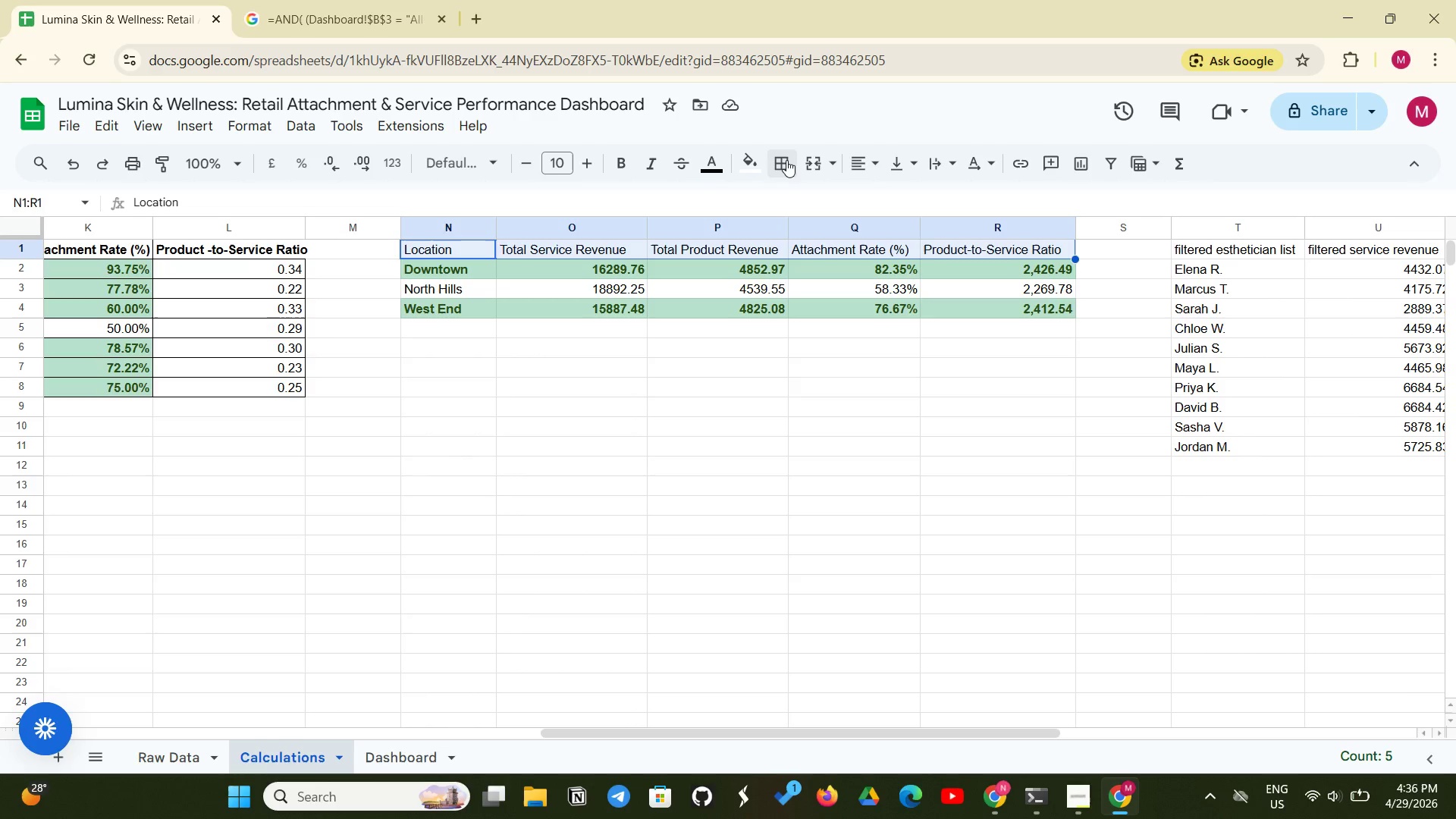 
left_click([786, 160])
 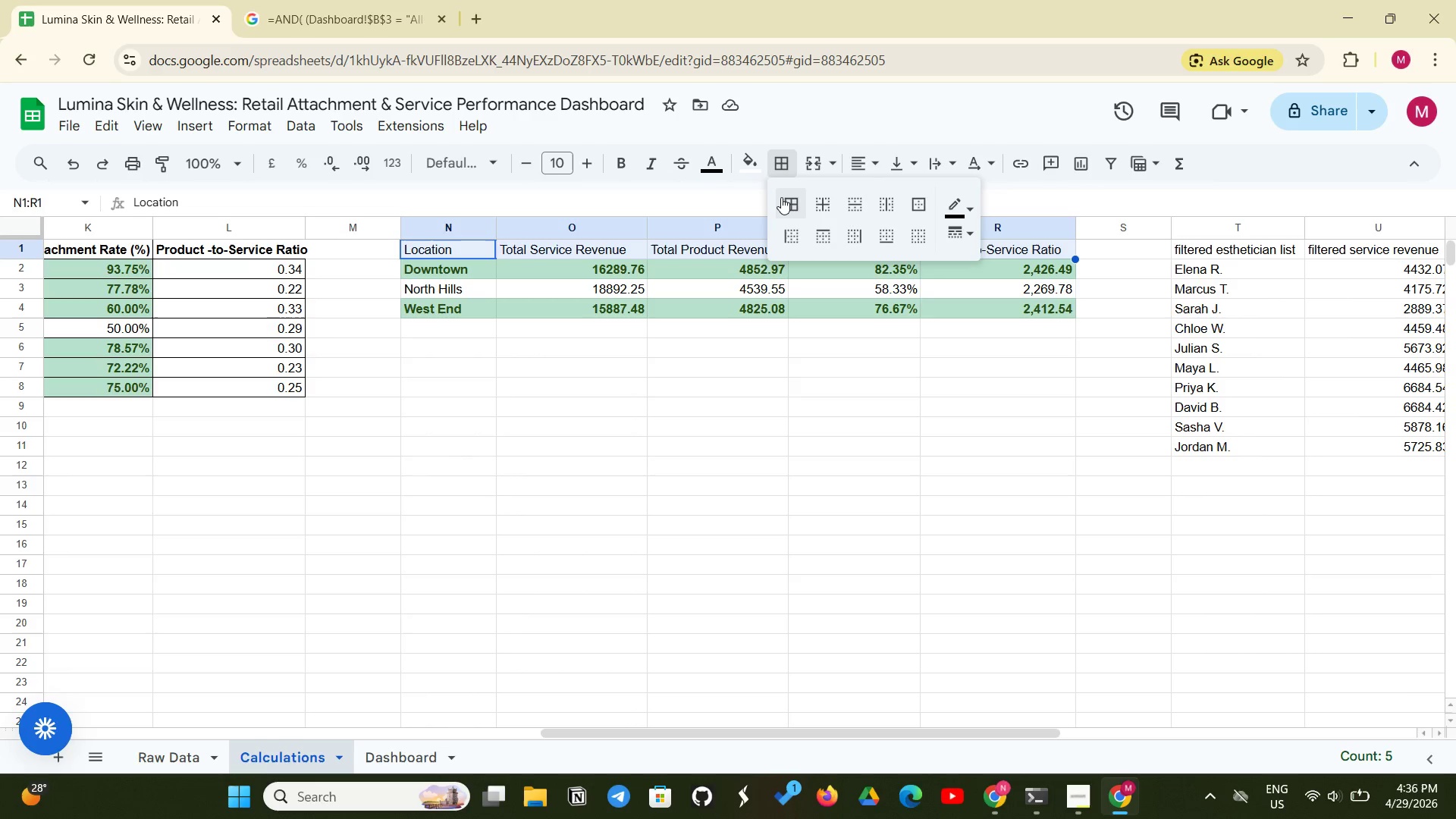 
left_click([781, 197])
 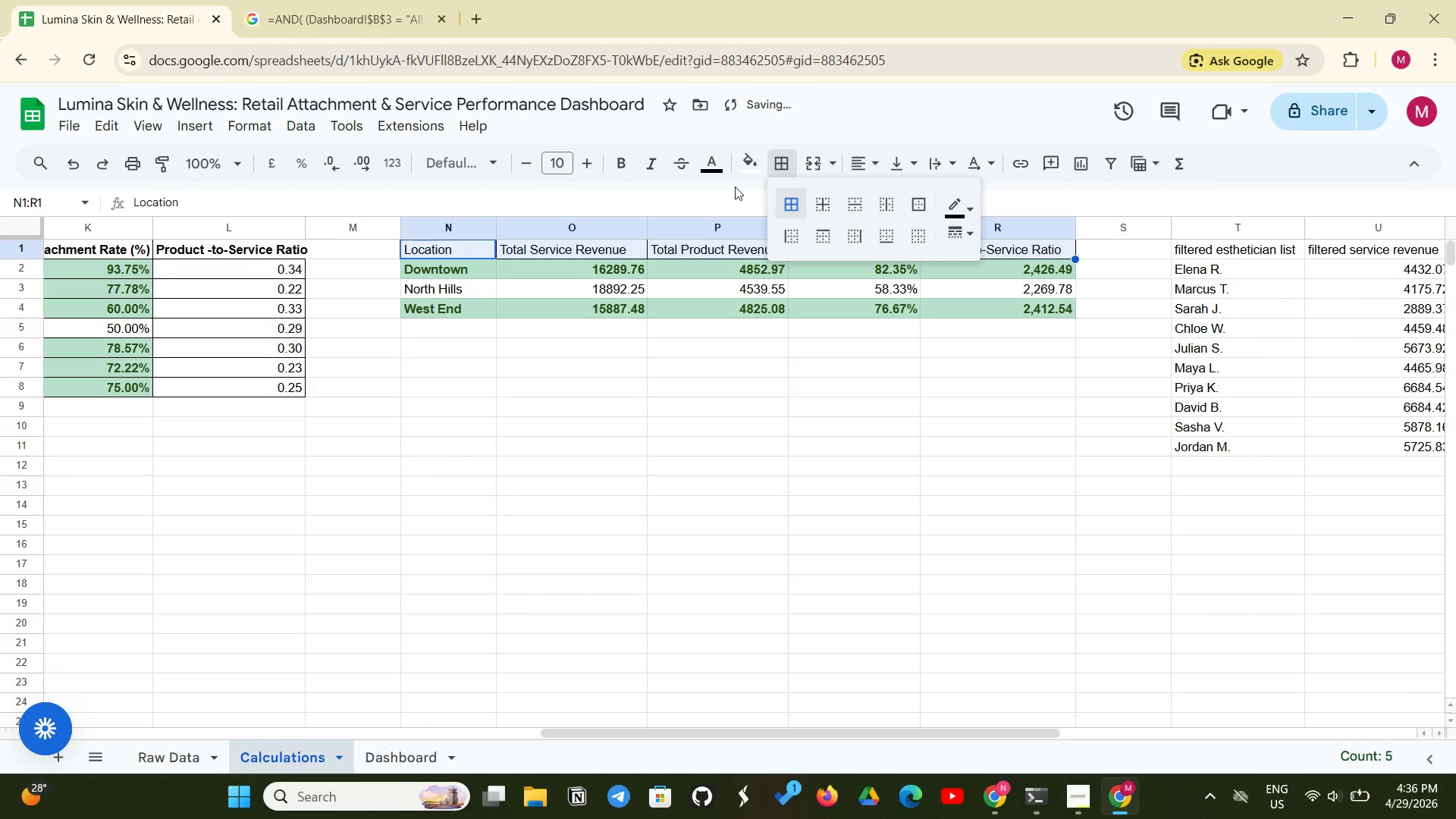 
left_click([625, 165])
 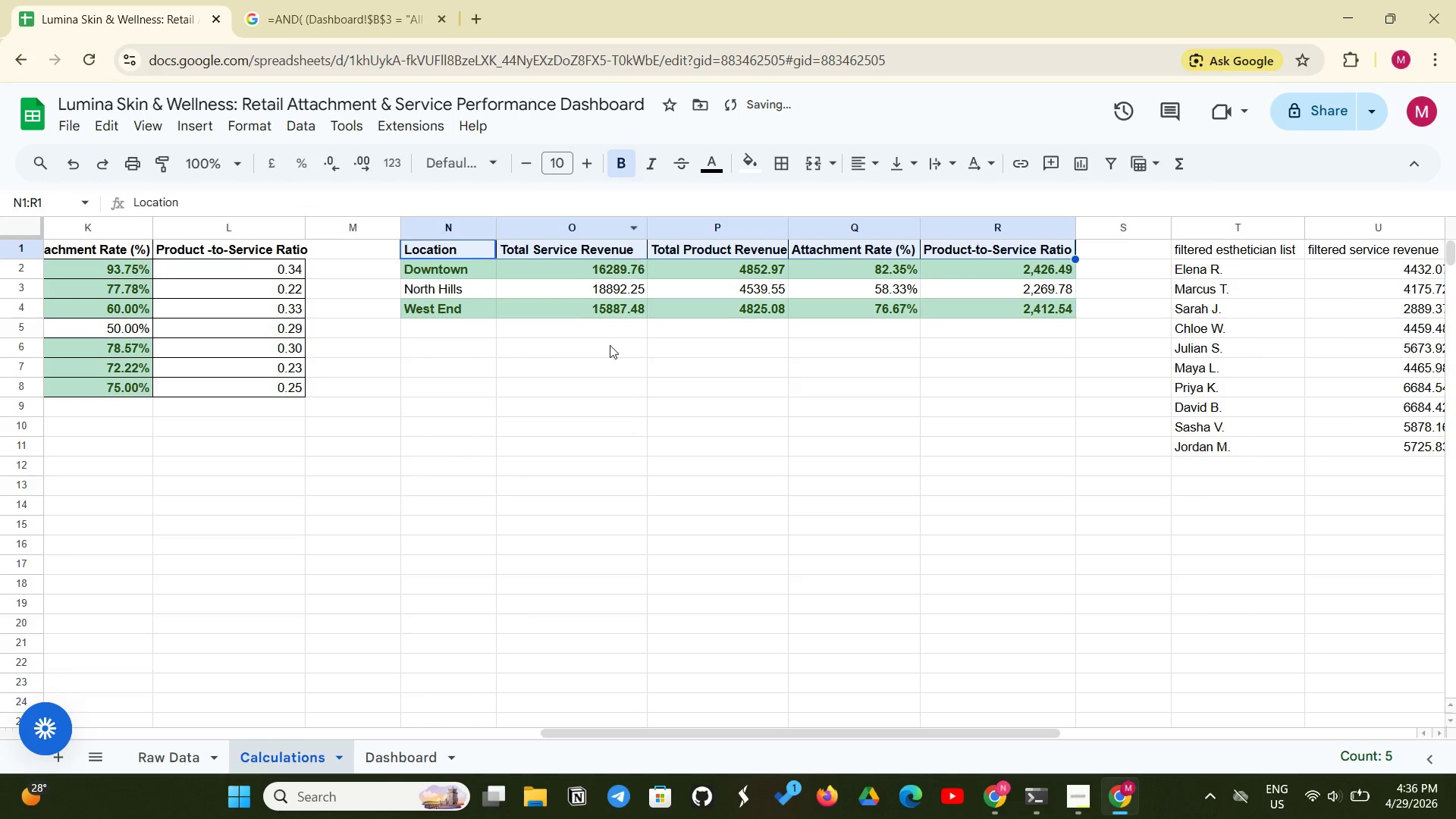 
left_click([605, 369])
 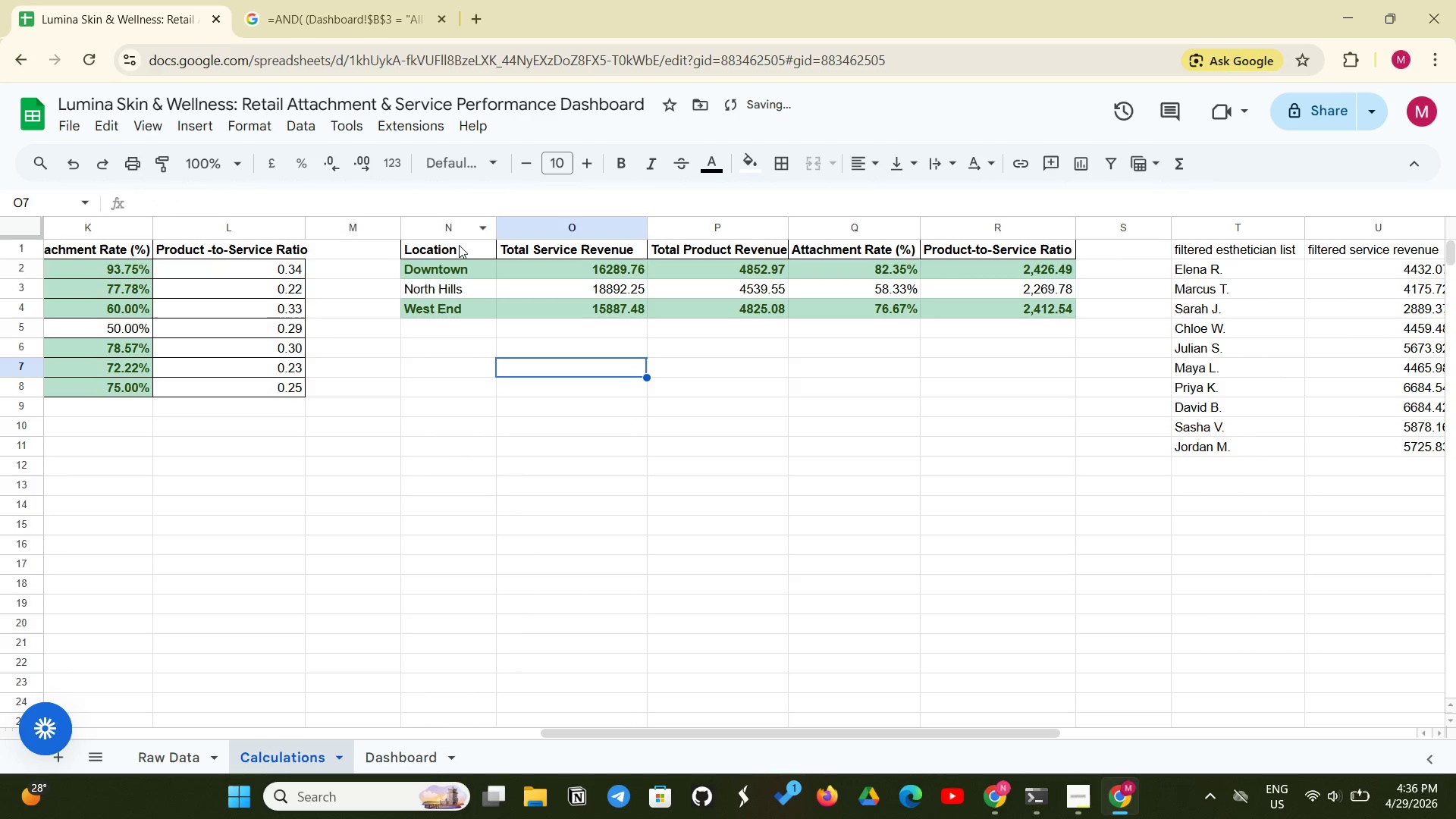 
left_click_drag(start_coordinate=[459, 249], to_coordinate=[1003, 287])
 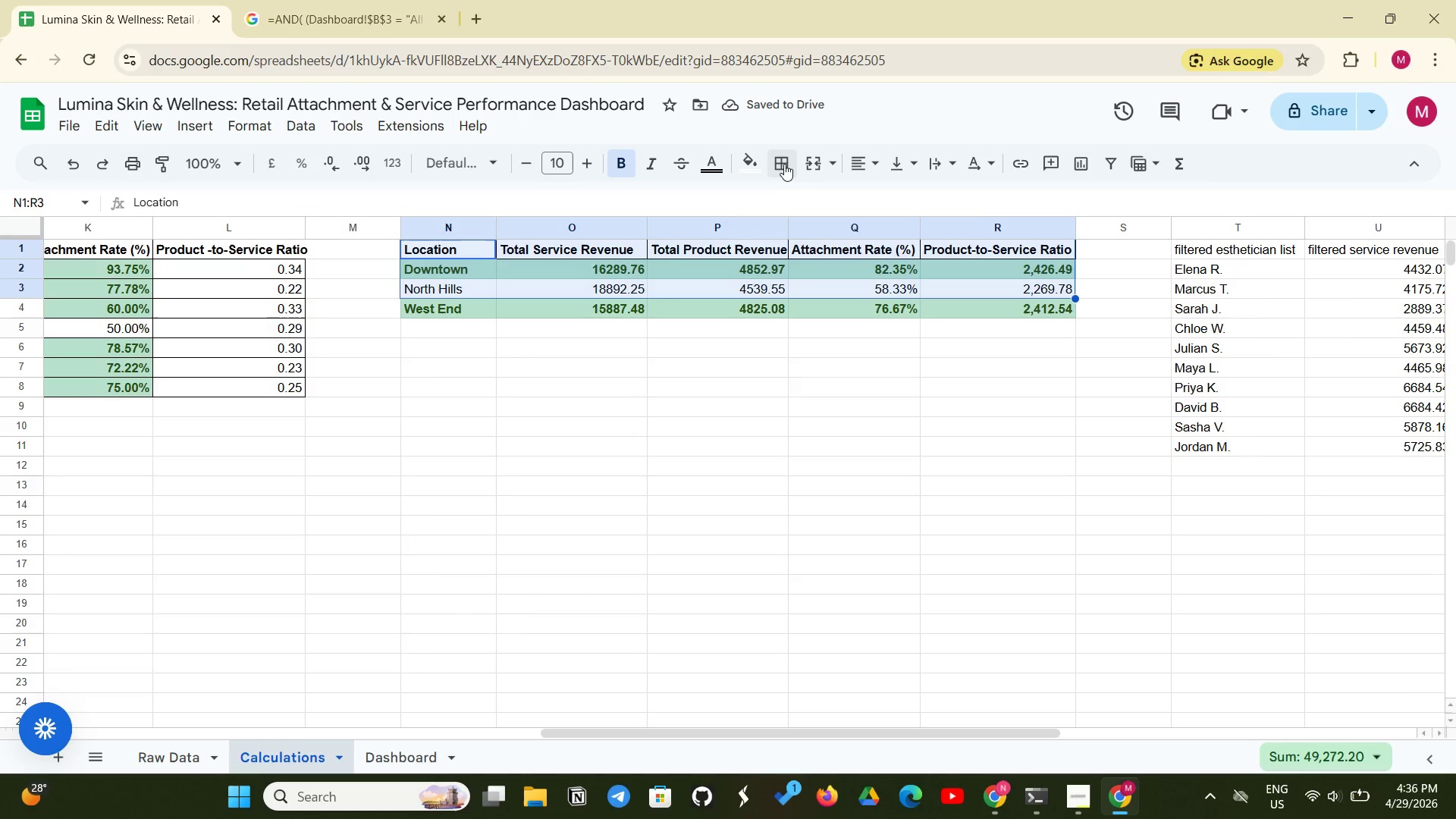 
left_click([784, 161])
 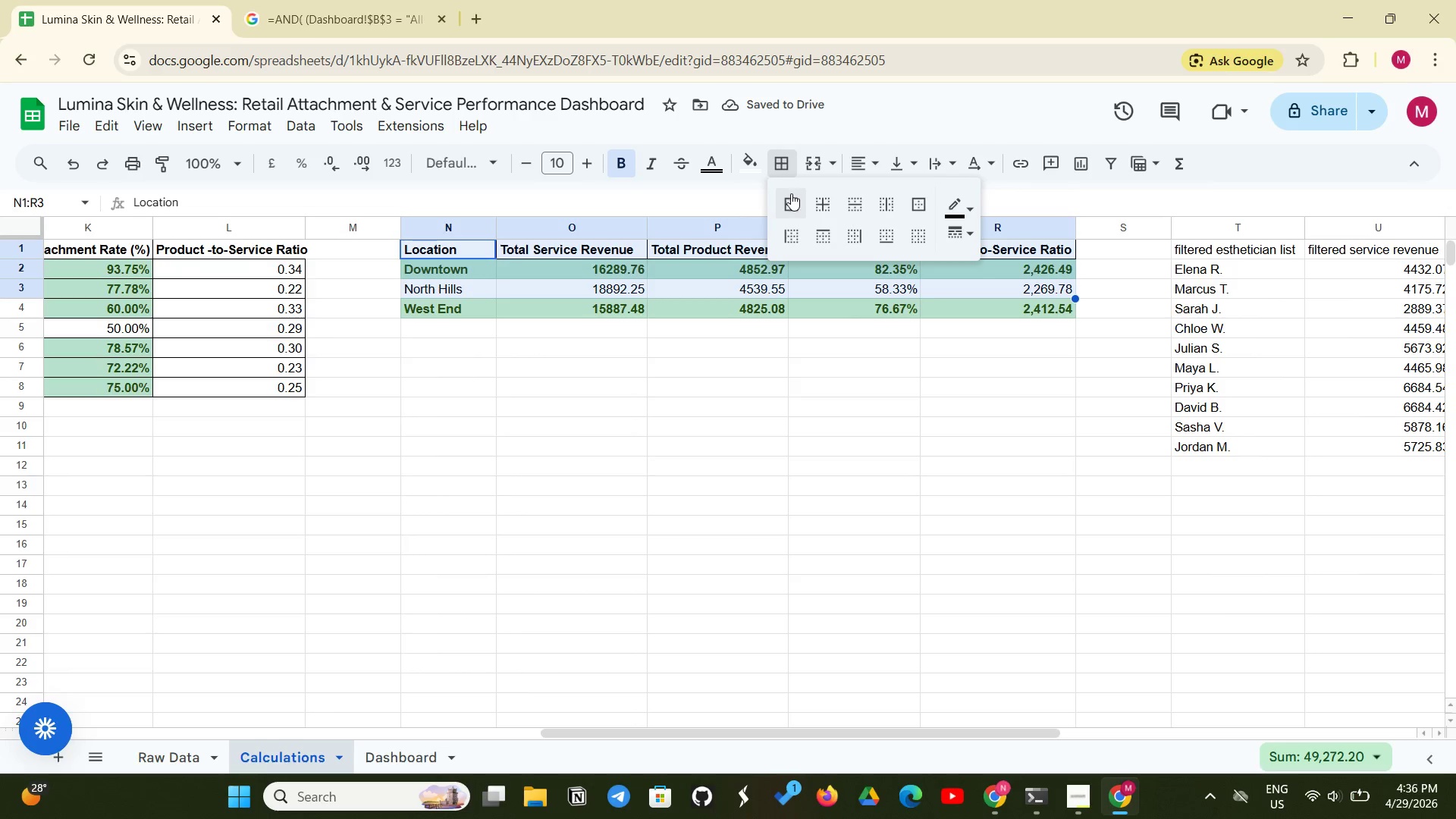 
left_click([792, 196])
 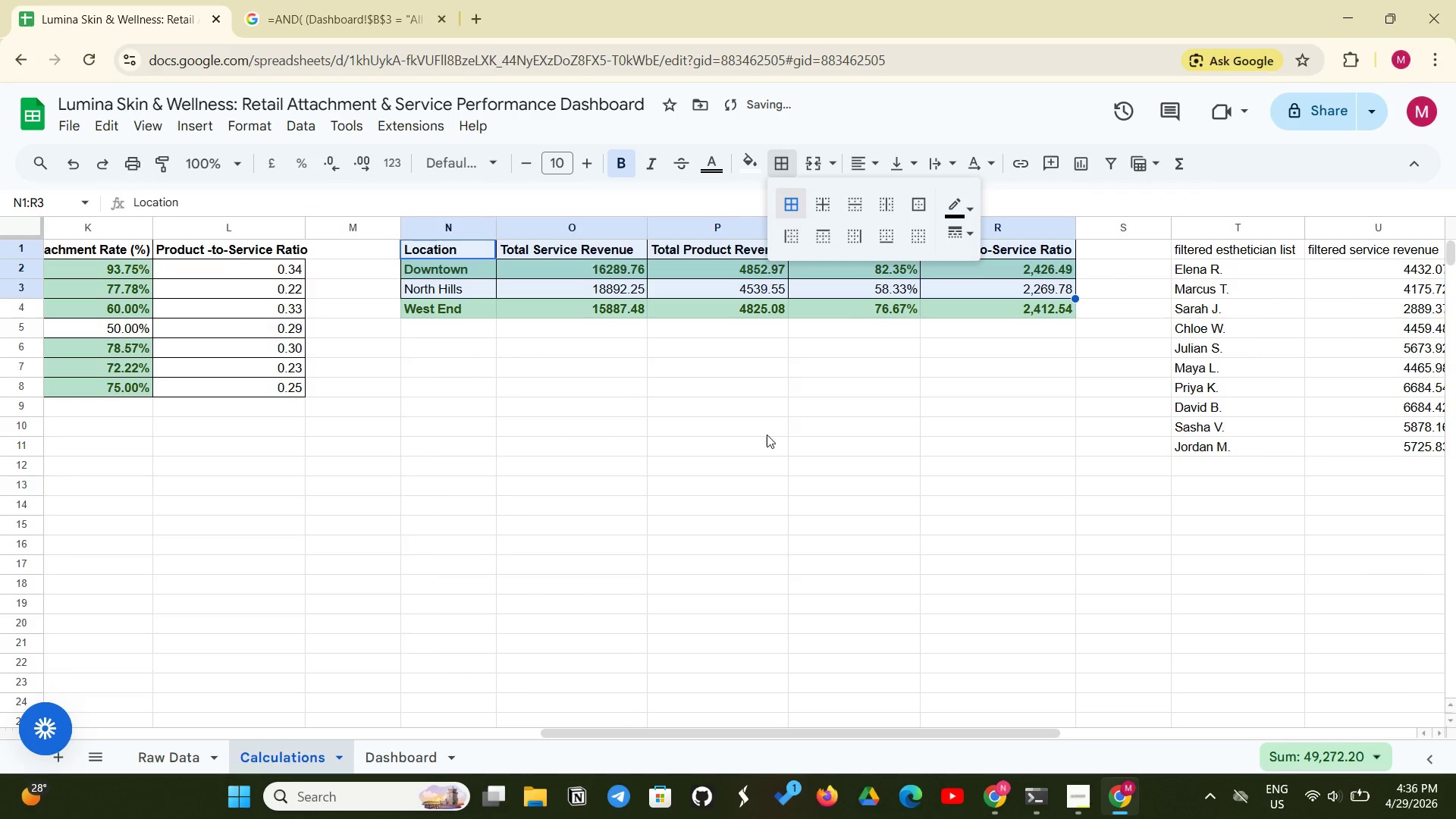 
left_click([767, 435])
 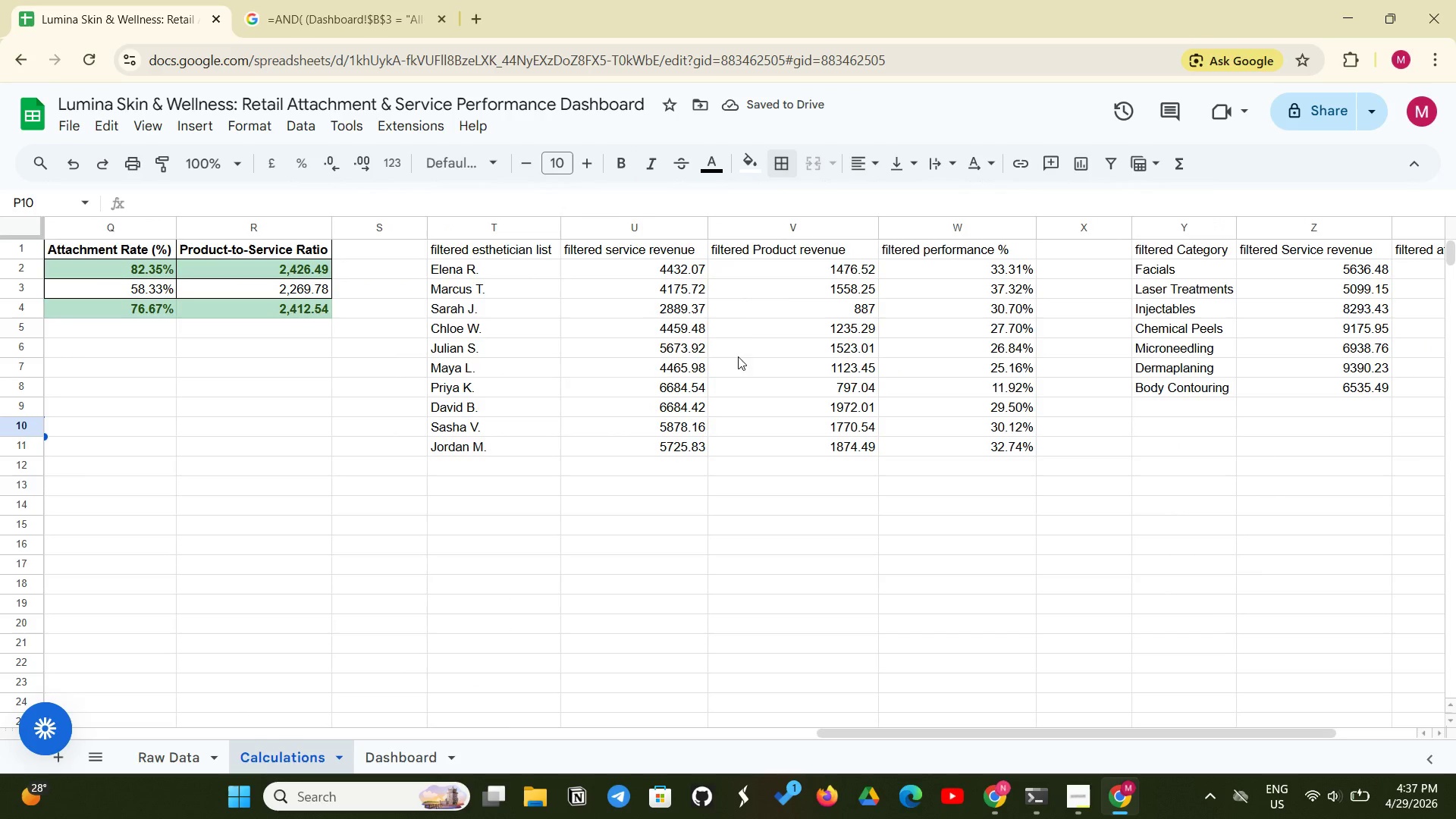 
left_click_drag(start_coordinate=[539, 254], to_coordinate=[912, 248])
 